 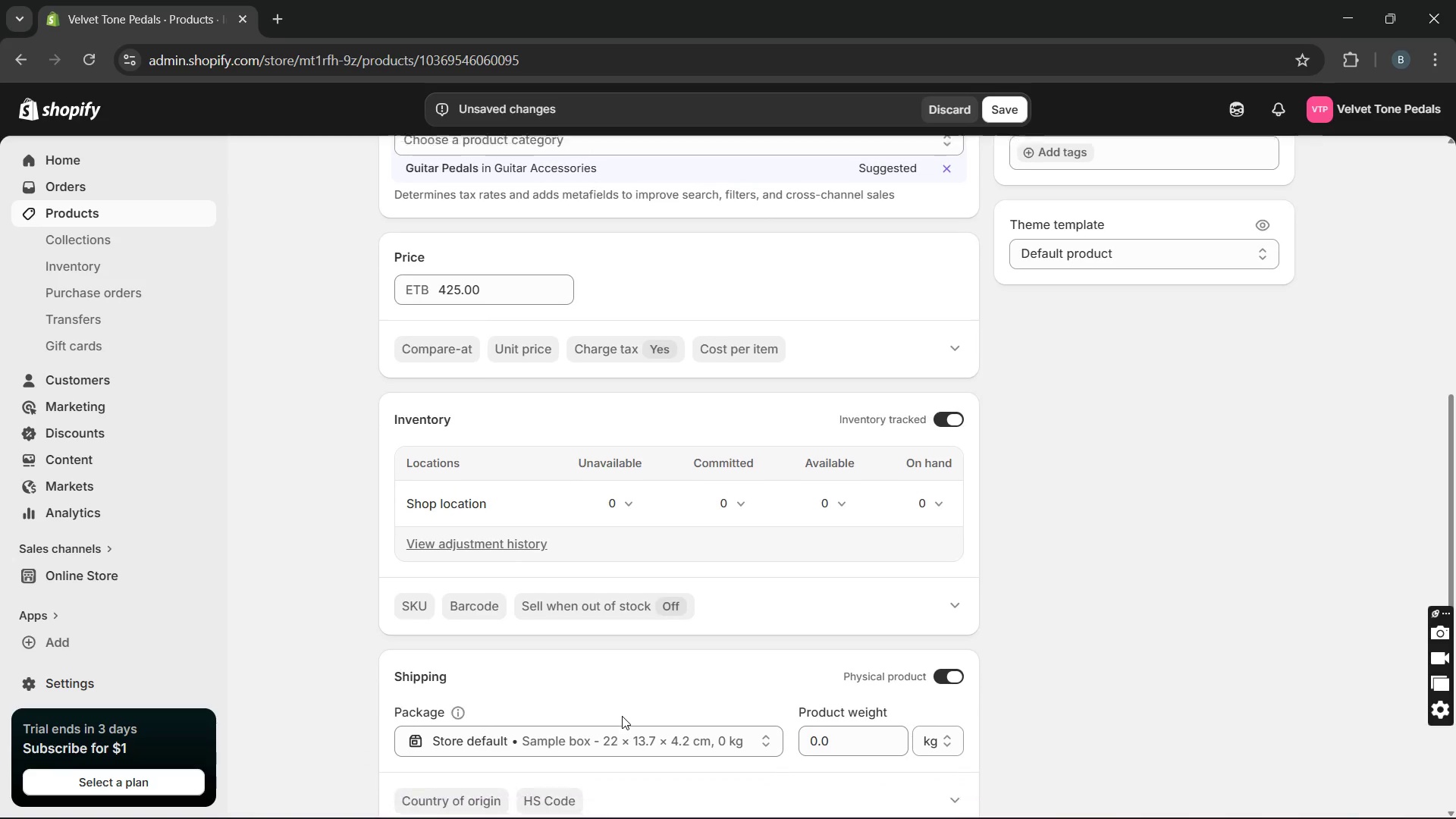 
left_click([952, 578])
 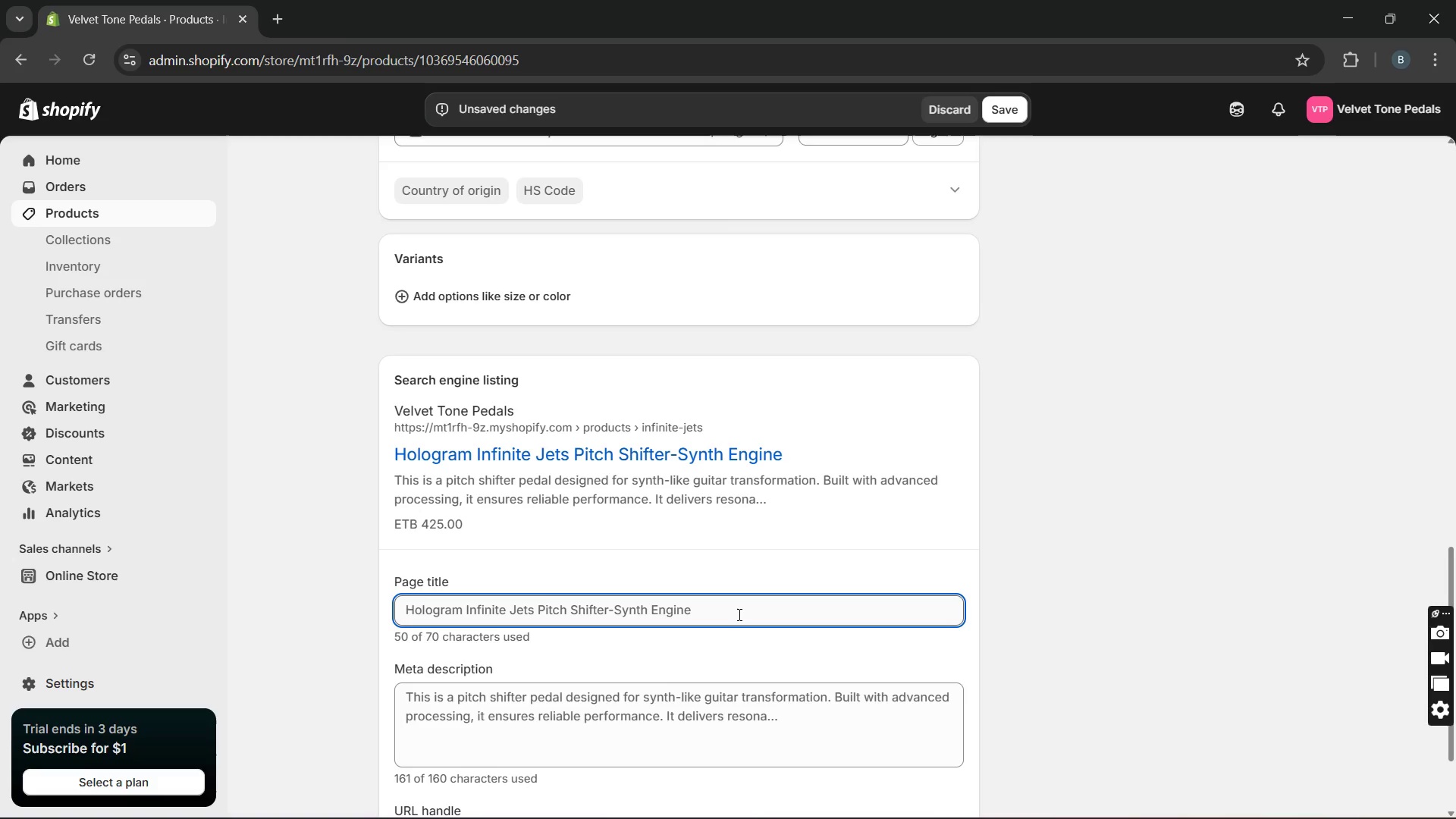 
left_click([738, 614])
 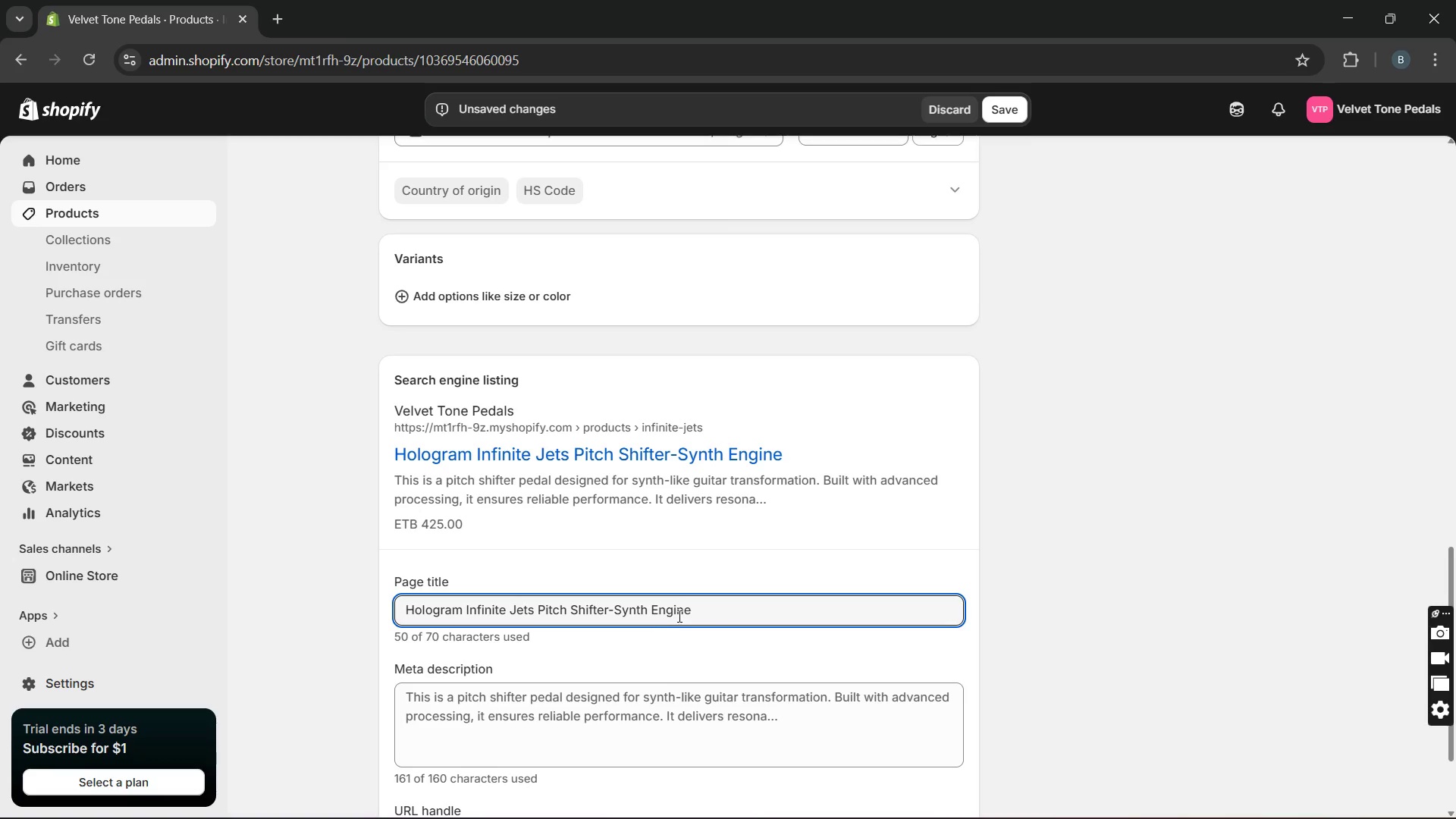 
left_click([614, 608])
 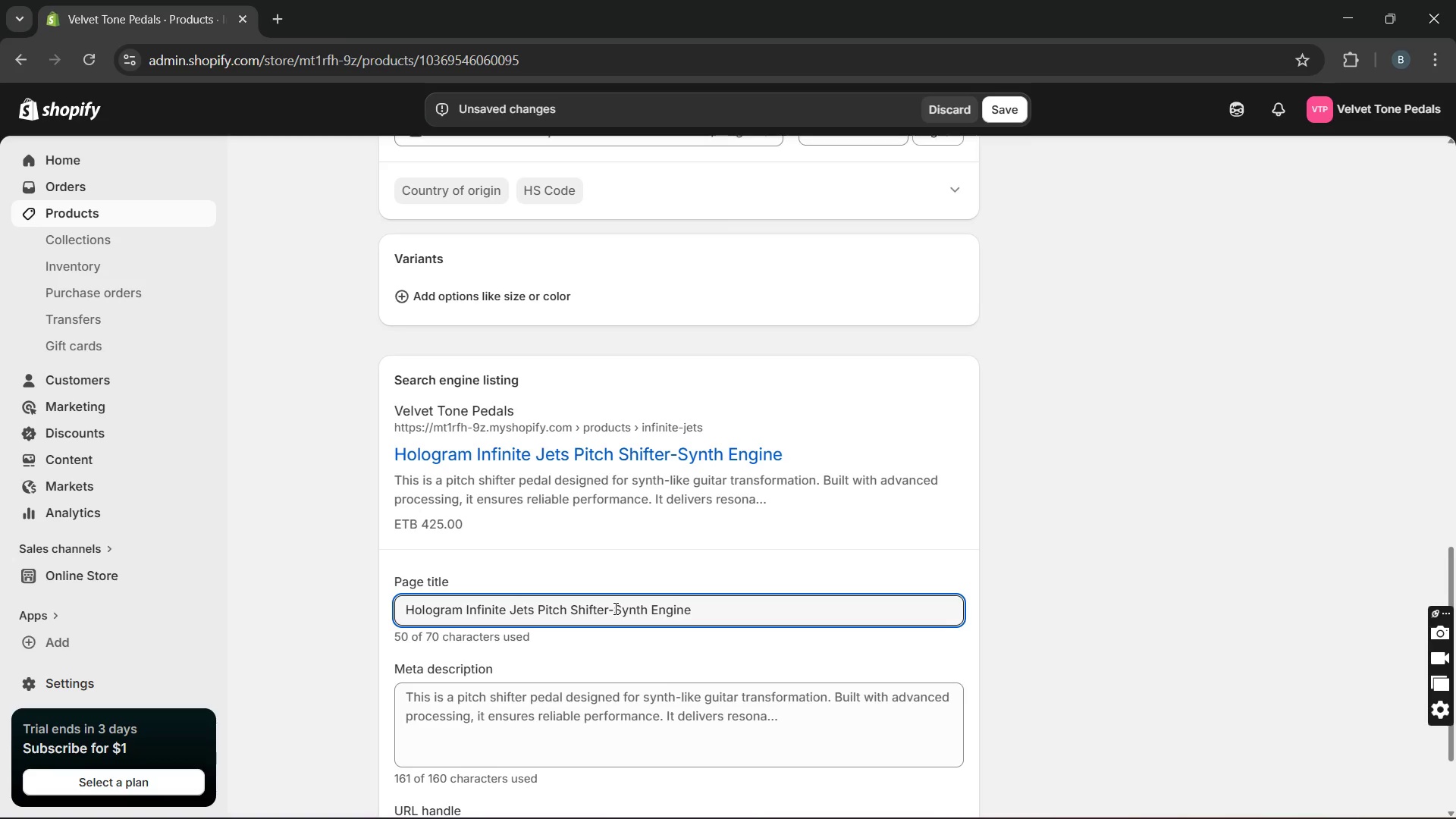 
key(Backspace)
 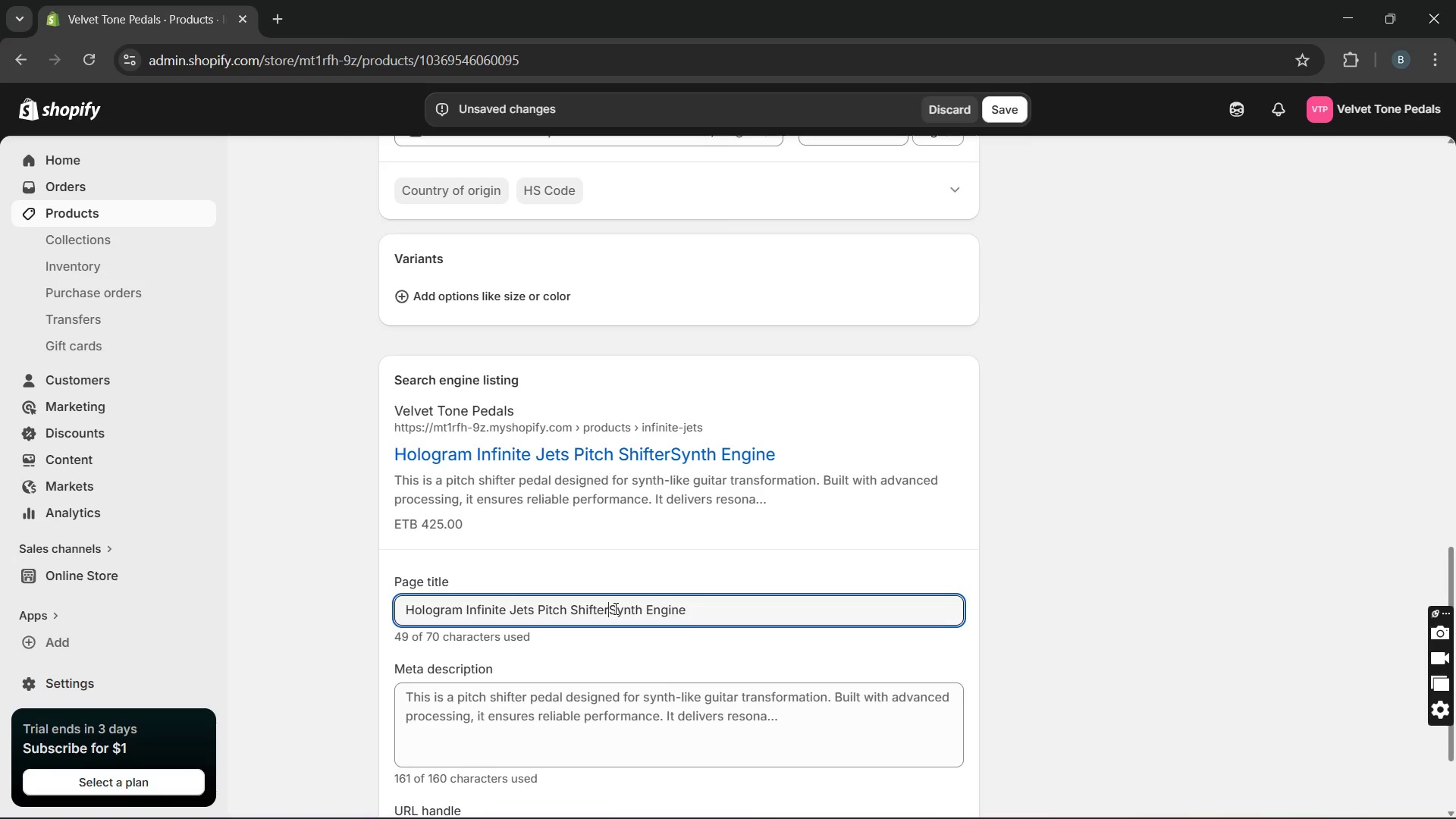 
key(Space)
 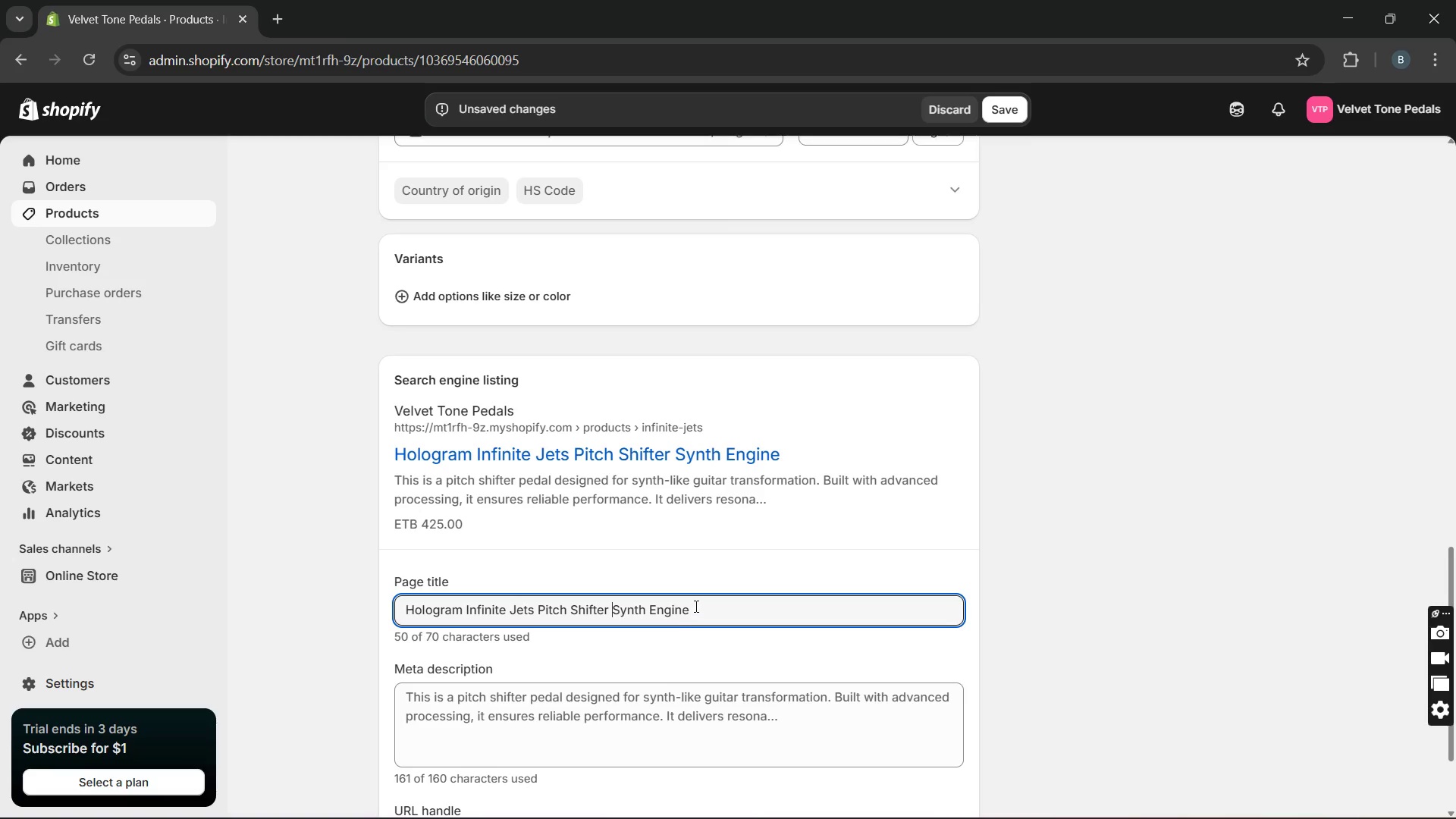 
left_click_drag(start_coordinate=[695, 606], to_coordinate=[659, 605])
 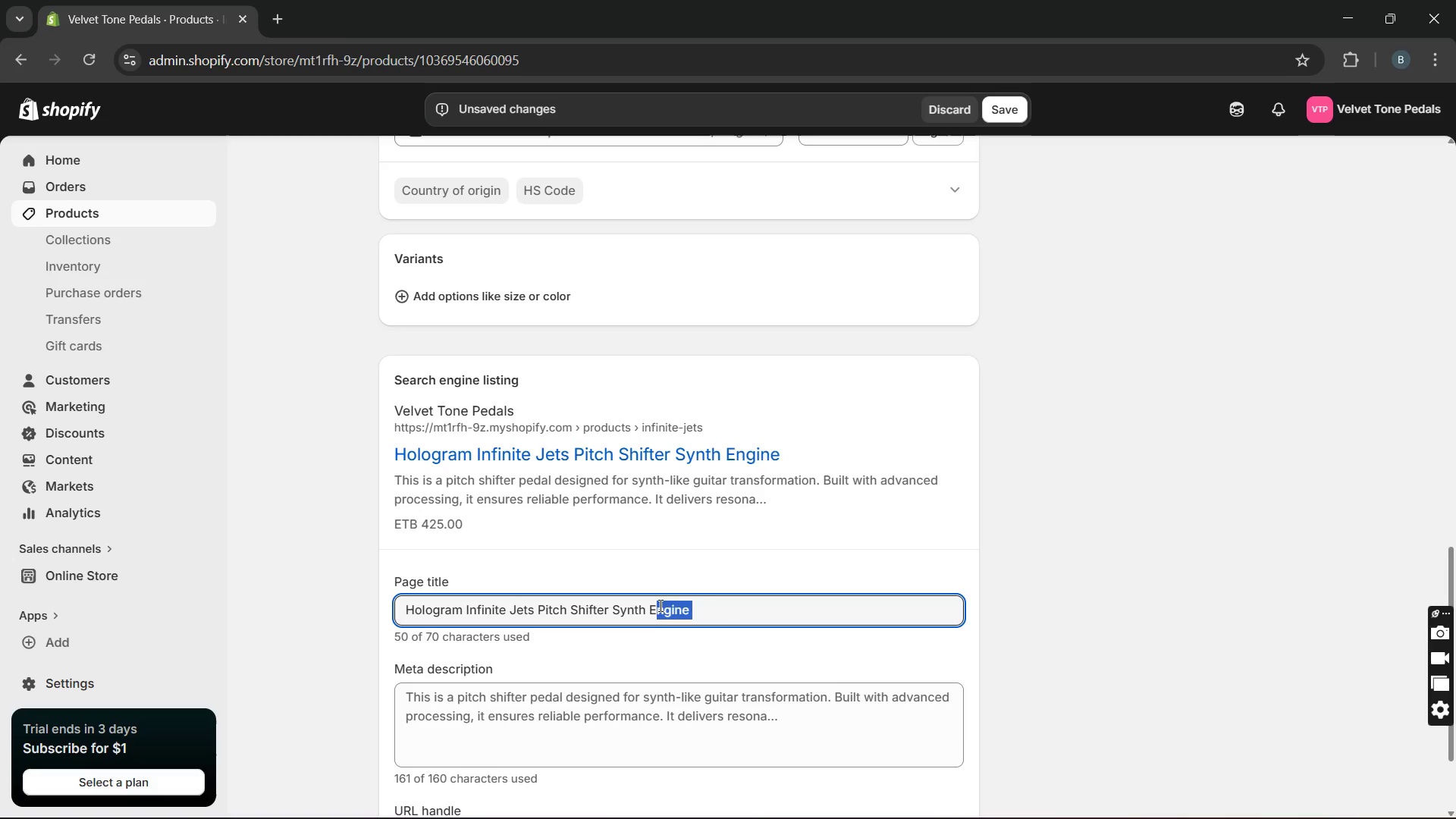 
key(Backspace)
key(Backspace)
type(Pedal)
 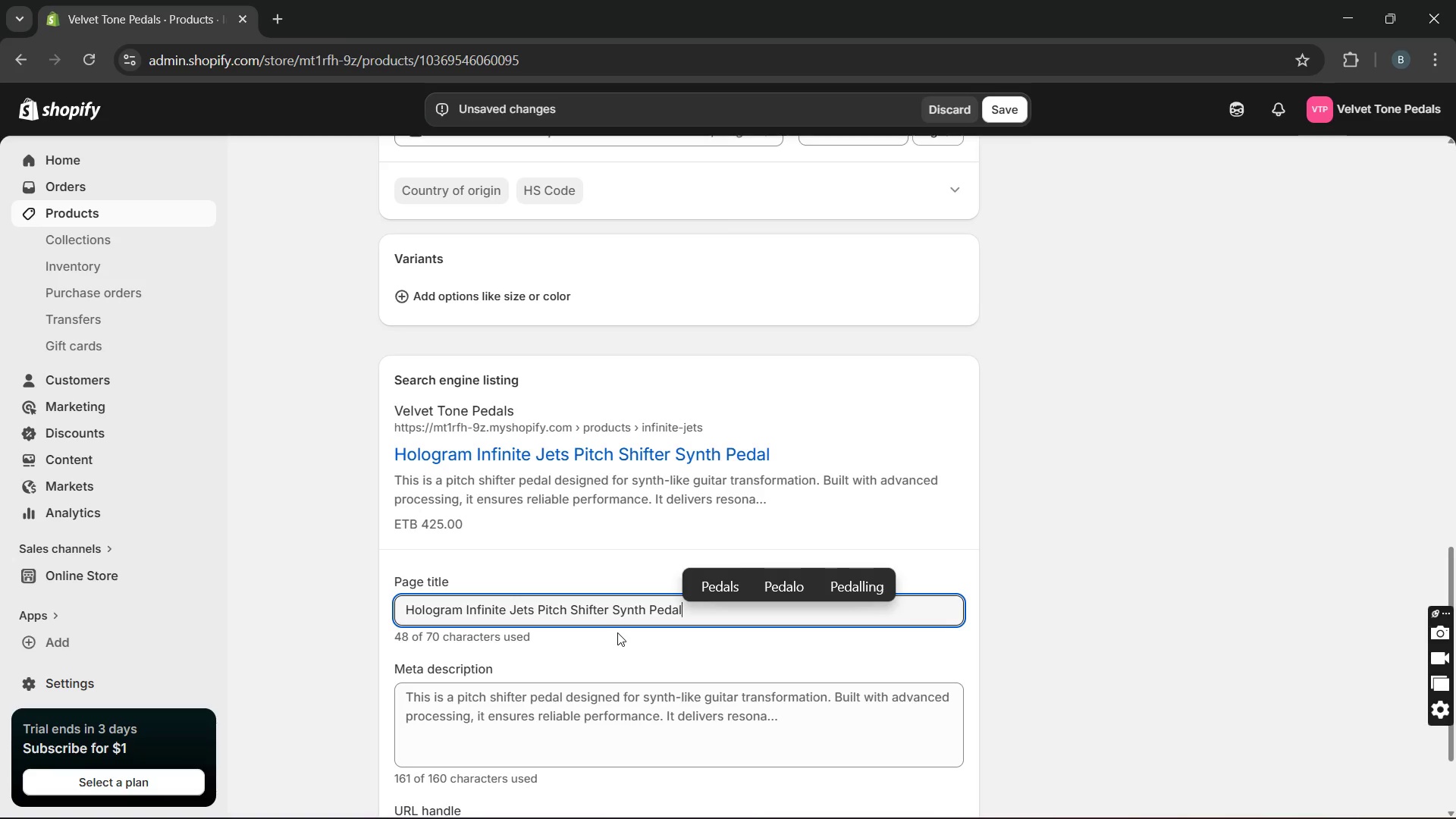 
left_click([597, 676])
 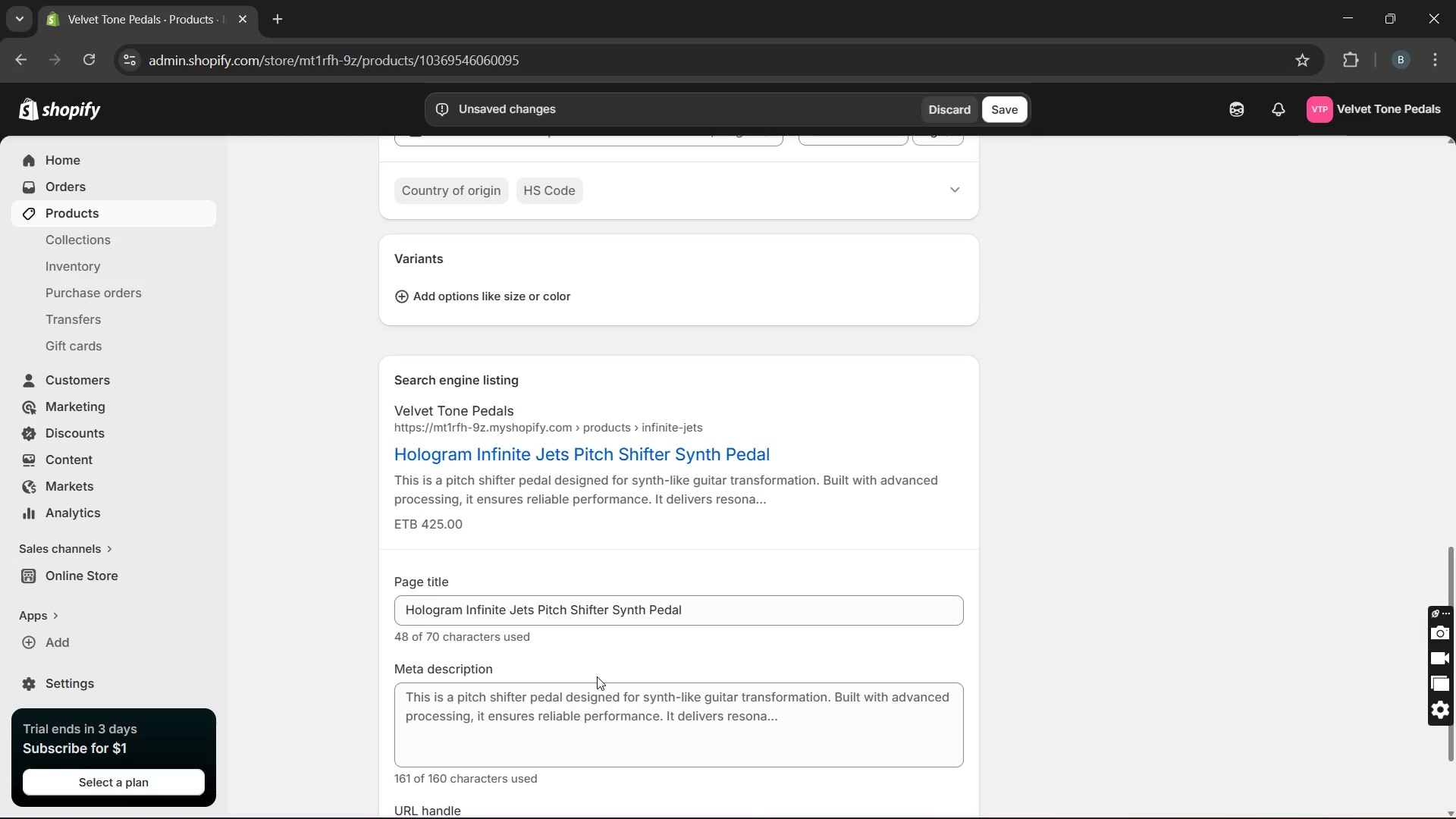 
left_click_drag(start_coordinate=[597, 676], to_coordinate=[588, 702])
 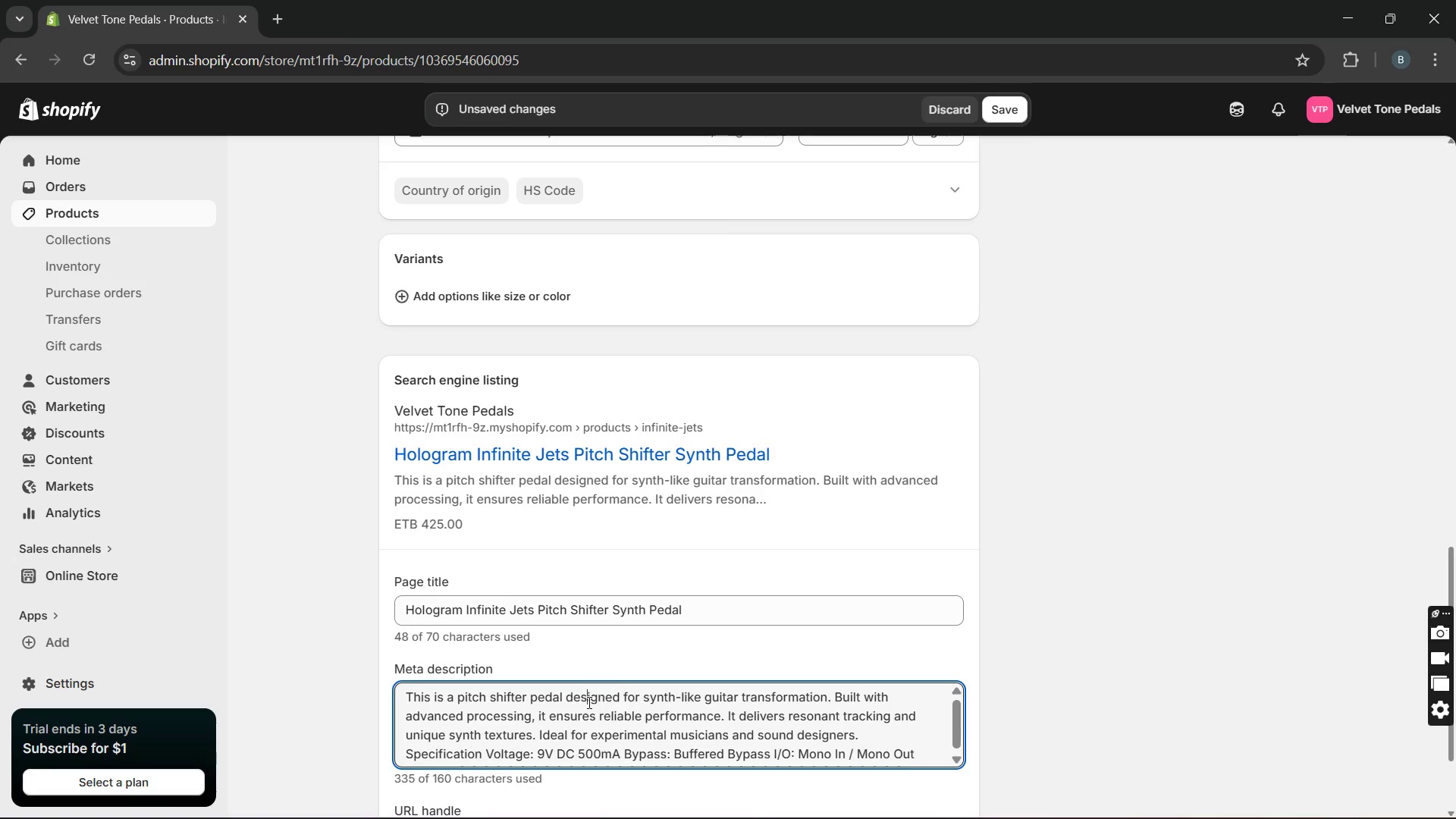 
double_click([588, 702])
 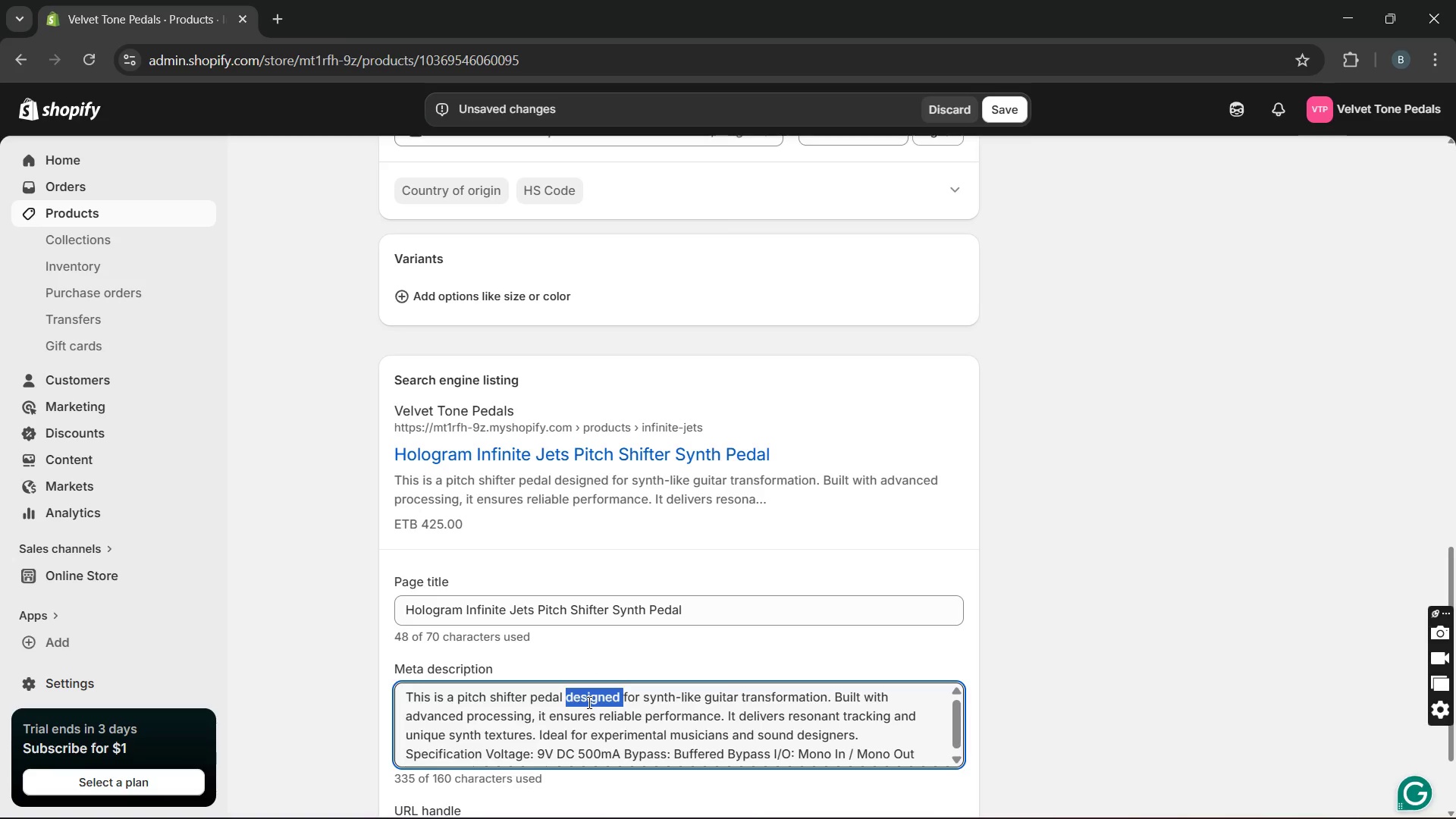 
double_click([588, 702])
 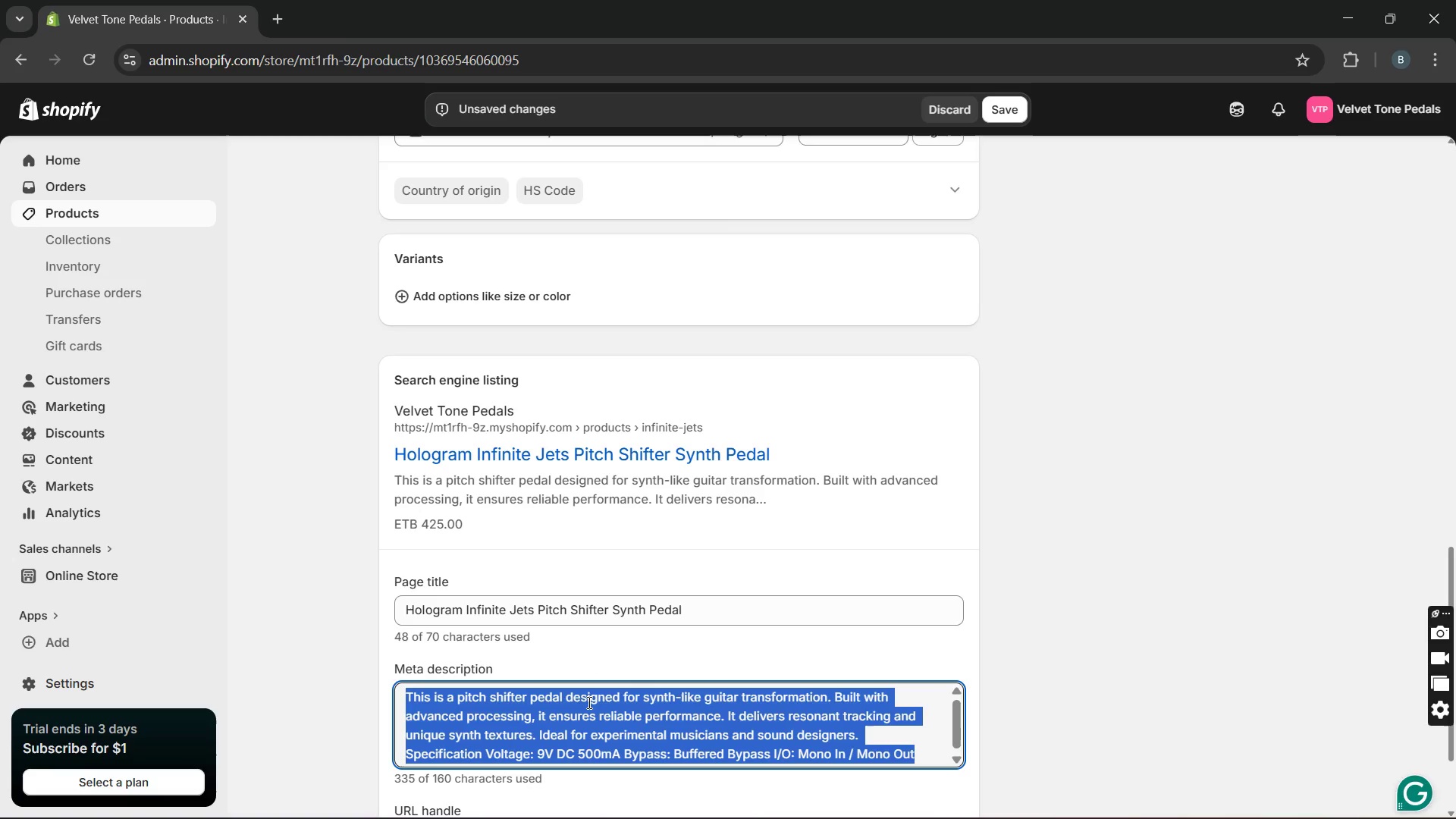 
triple_click([588, 702])
 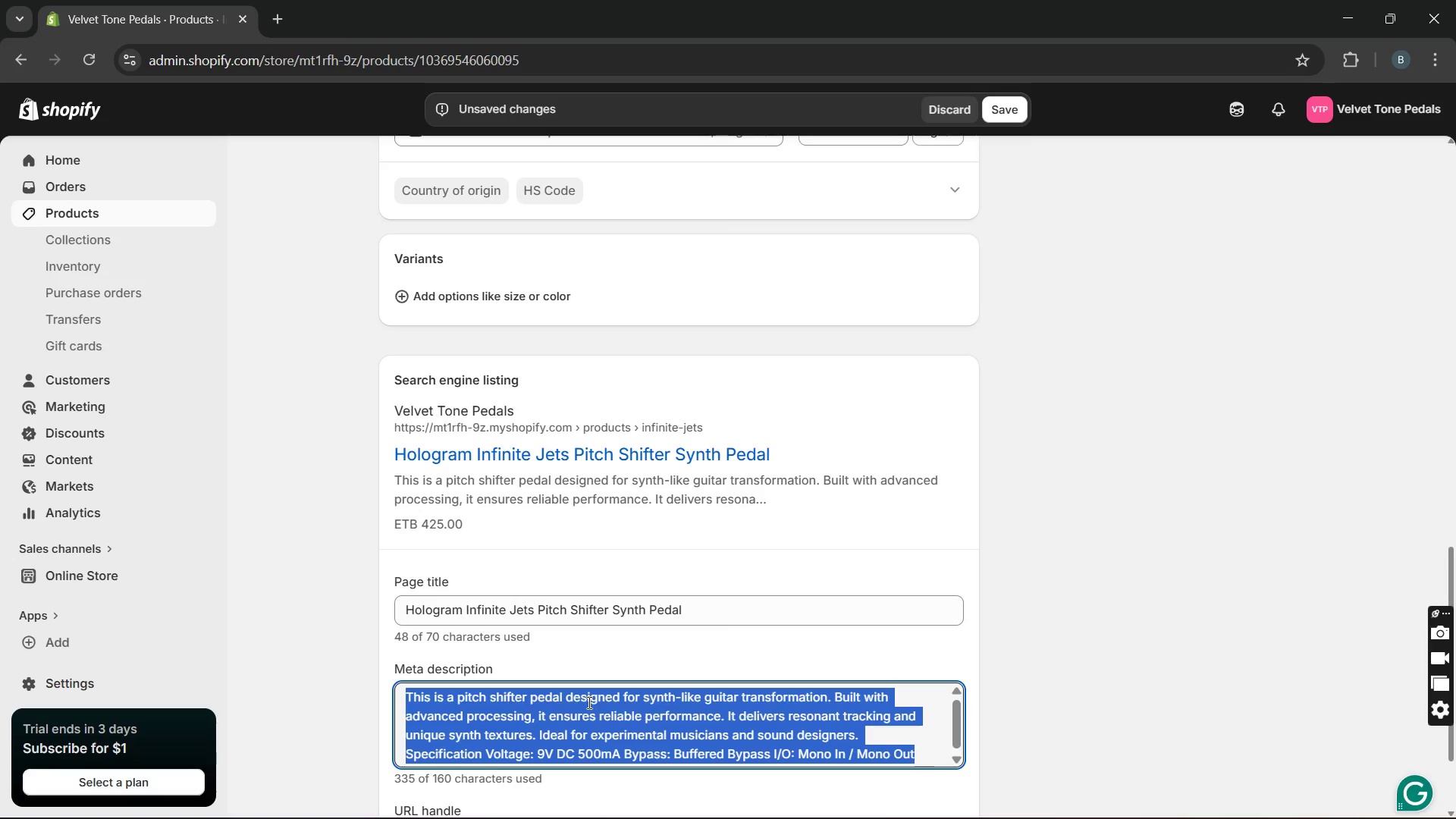 
wait(9.66)
 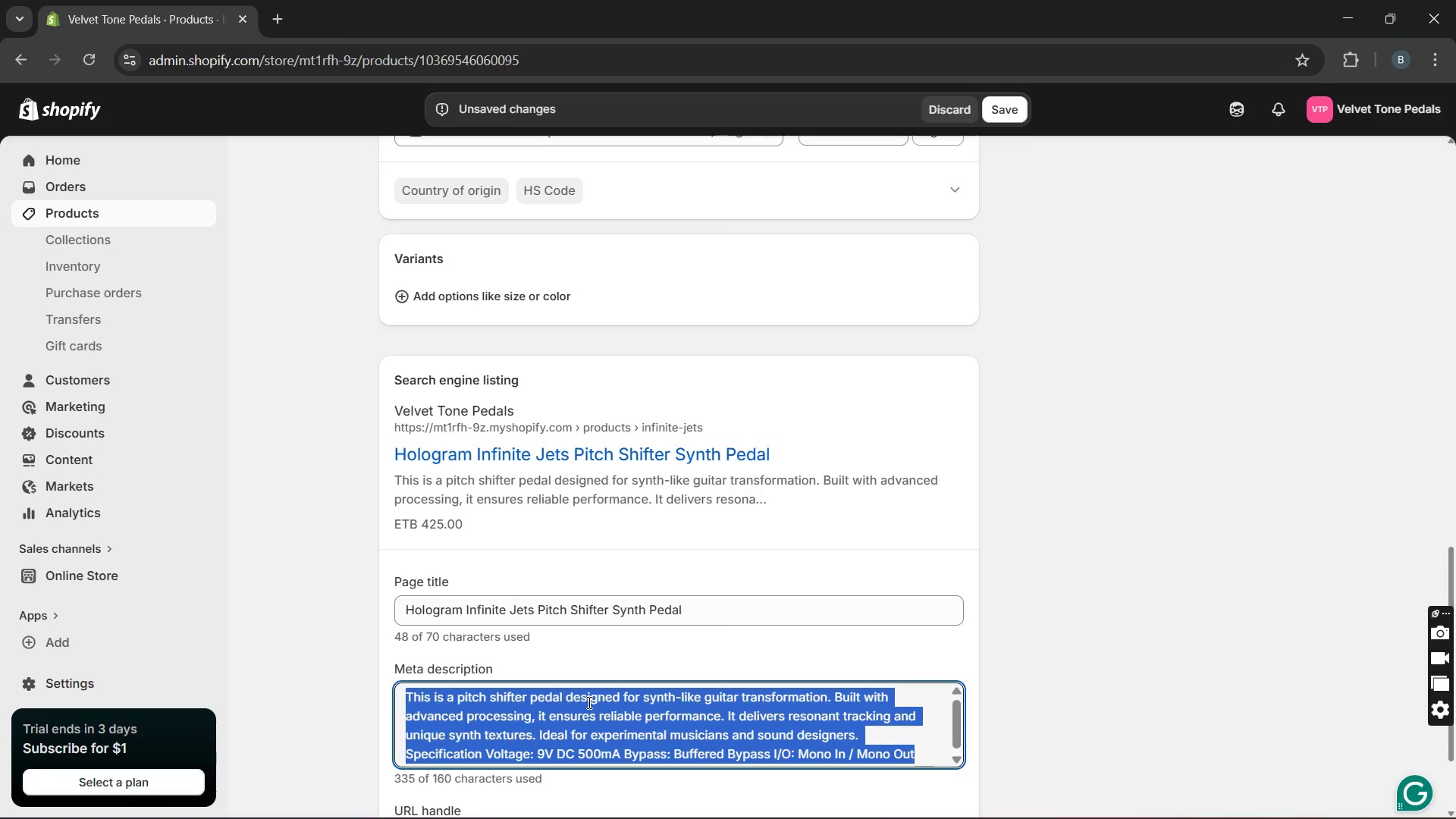 
type(Boutique synth-like pitch shifter for expirmental guitar transg)
key(Backspace)
type(formation. Handmade resonant tracking. Explore the infinite Jets engine.)
 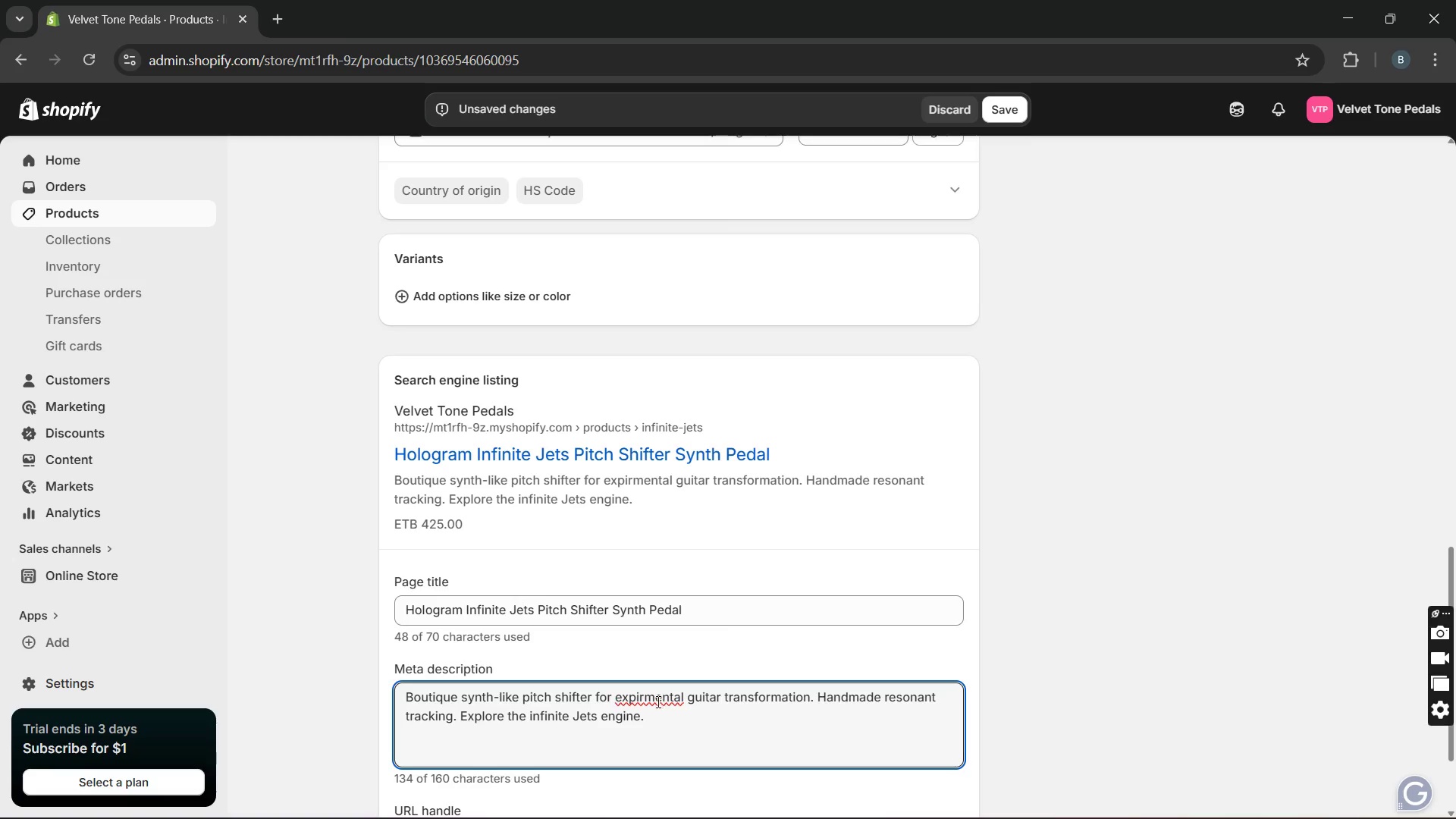 
double_click([643, 698])
 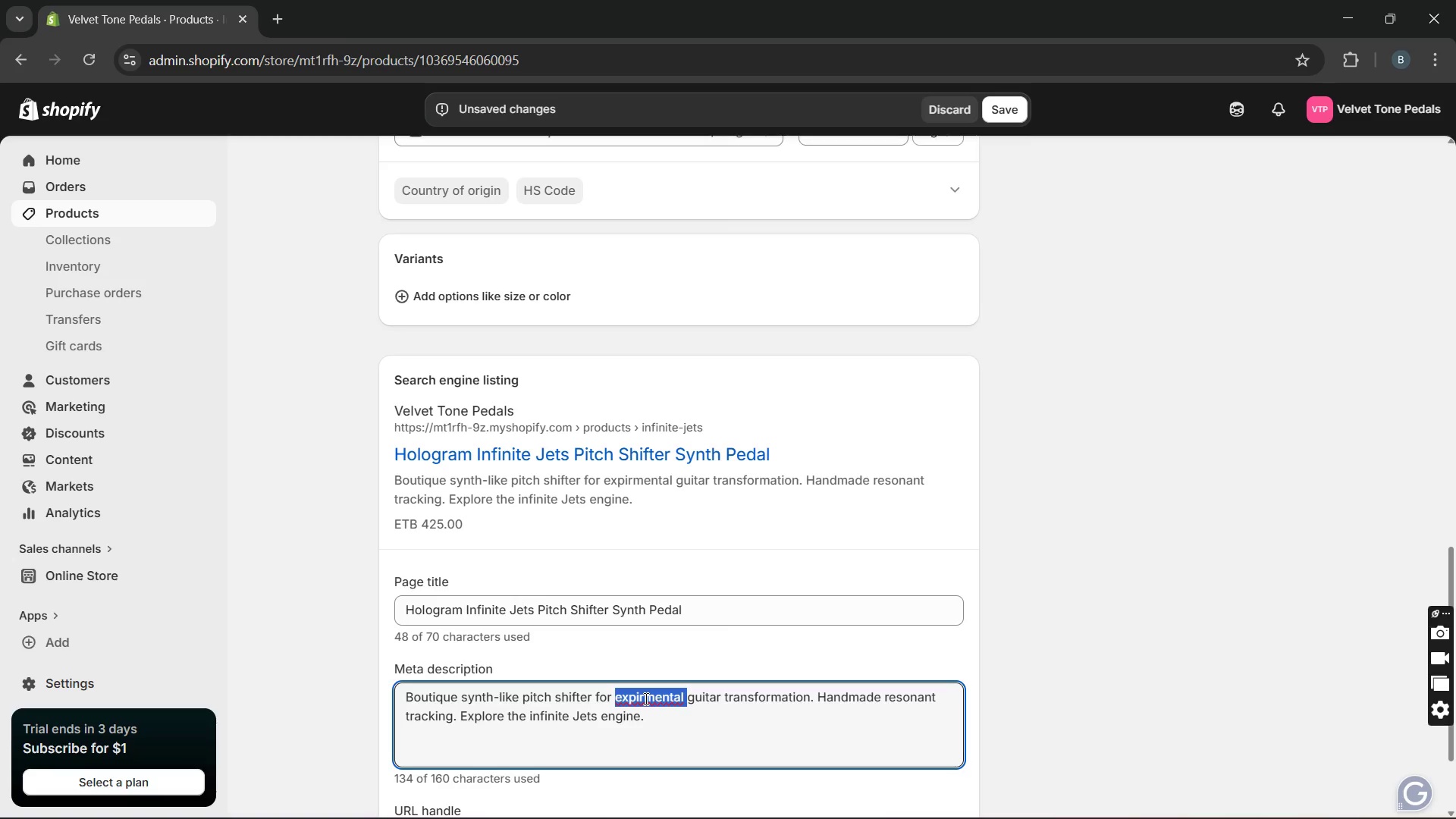 
type(experimental )
 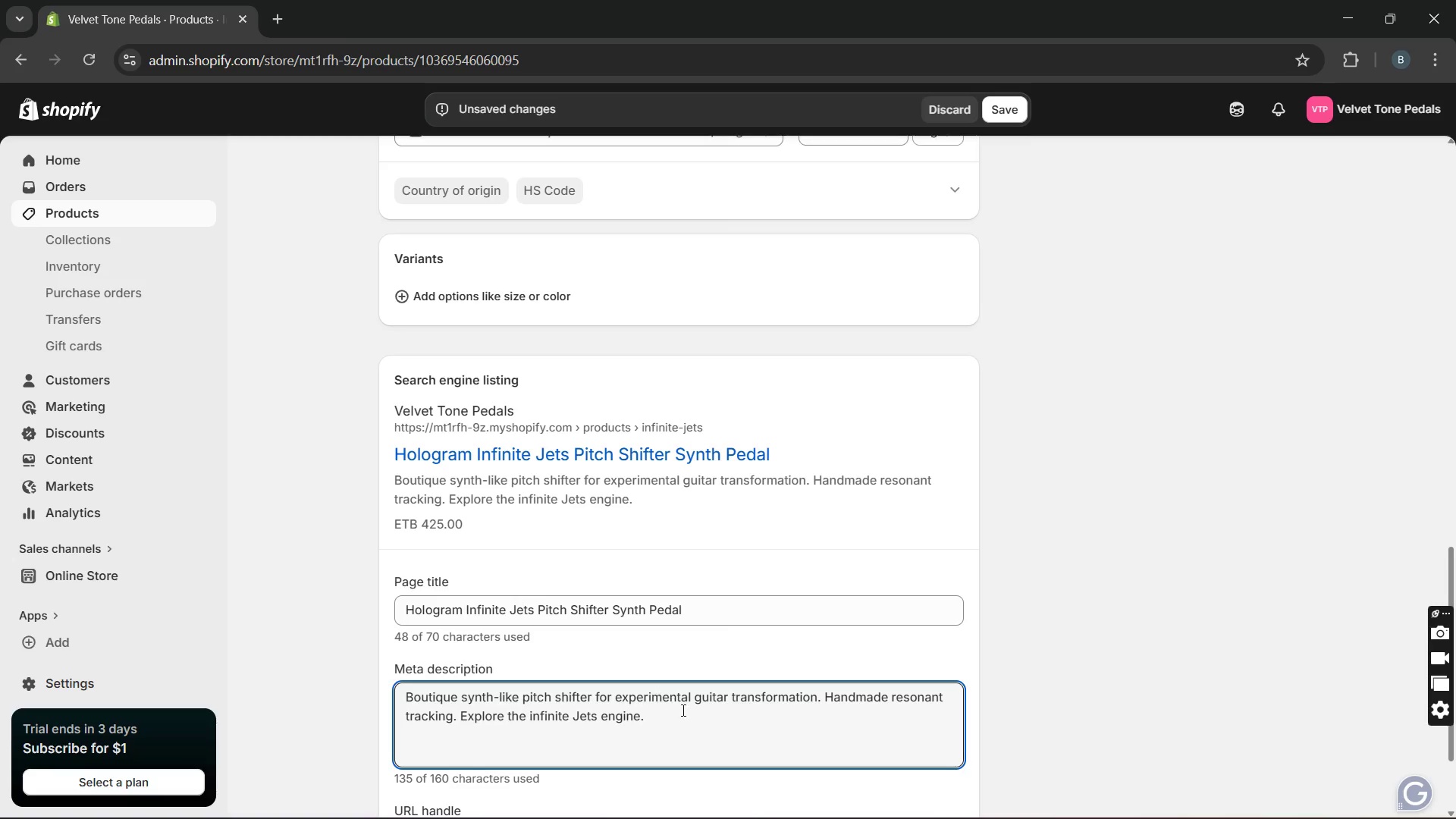 
mouse_move([664, 747])
 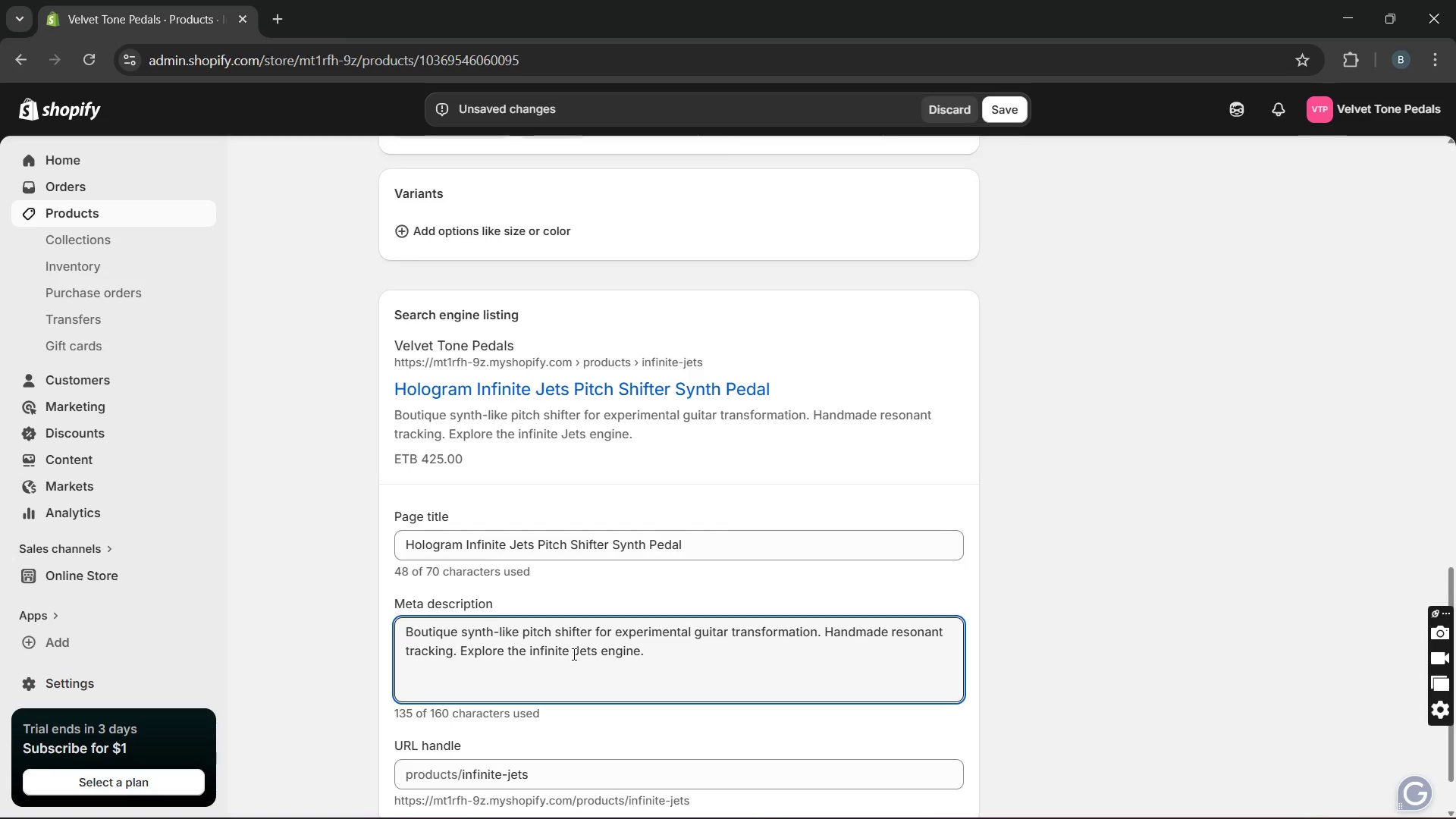 
mouse_move([620, 625])
 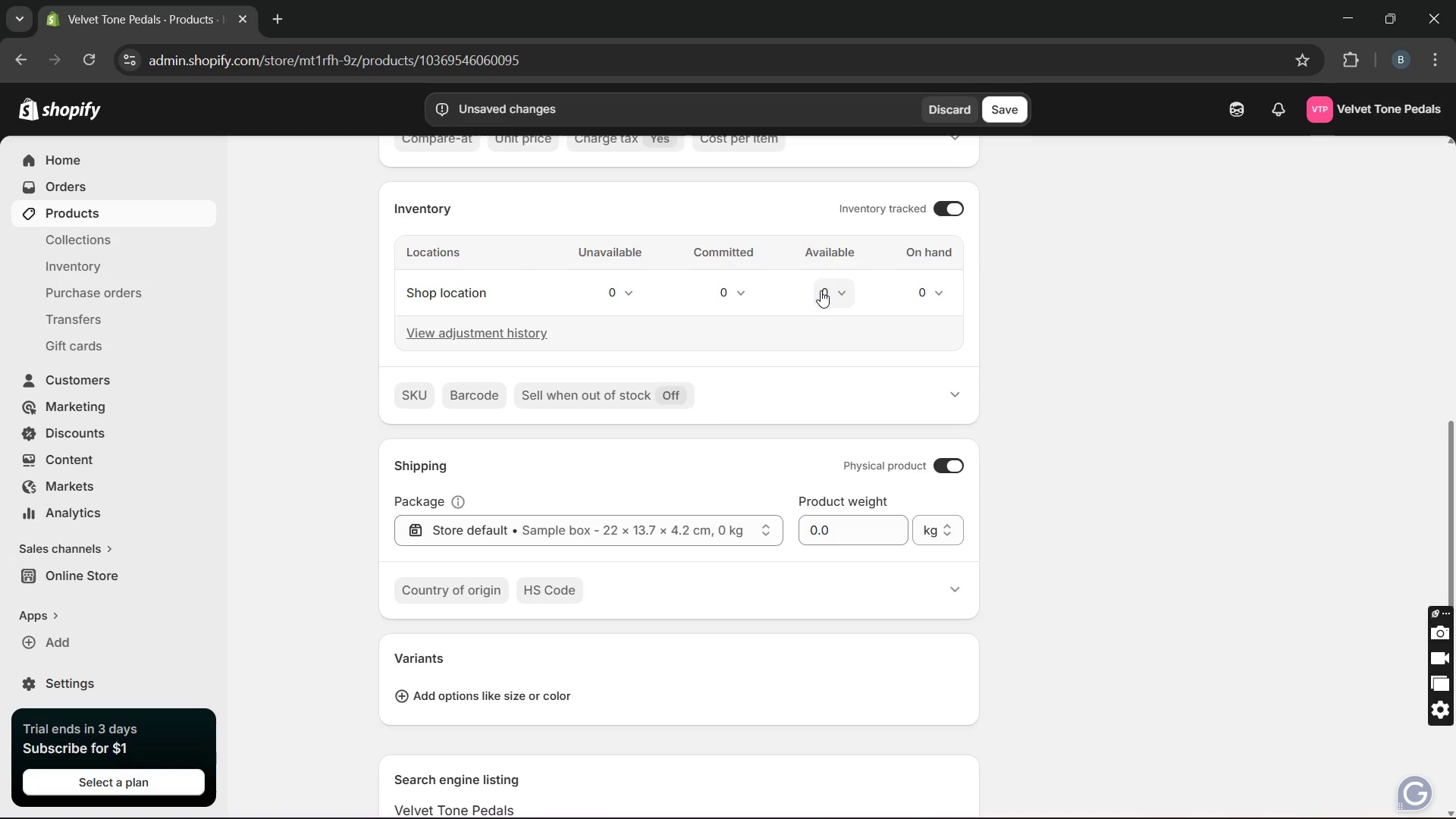 
left_click([821, 290])
 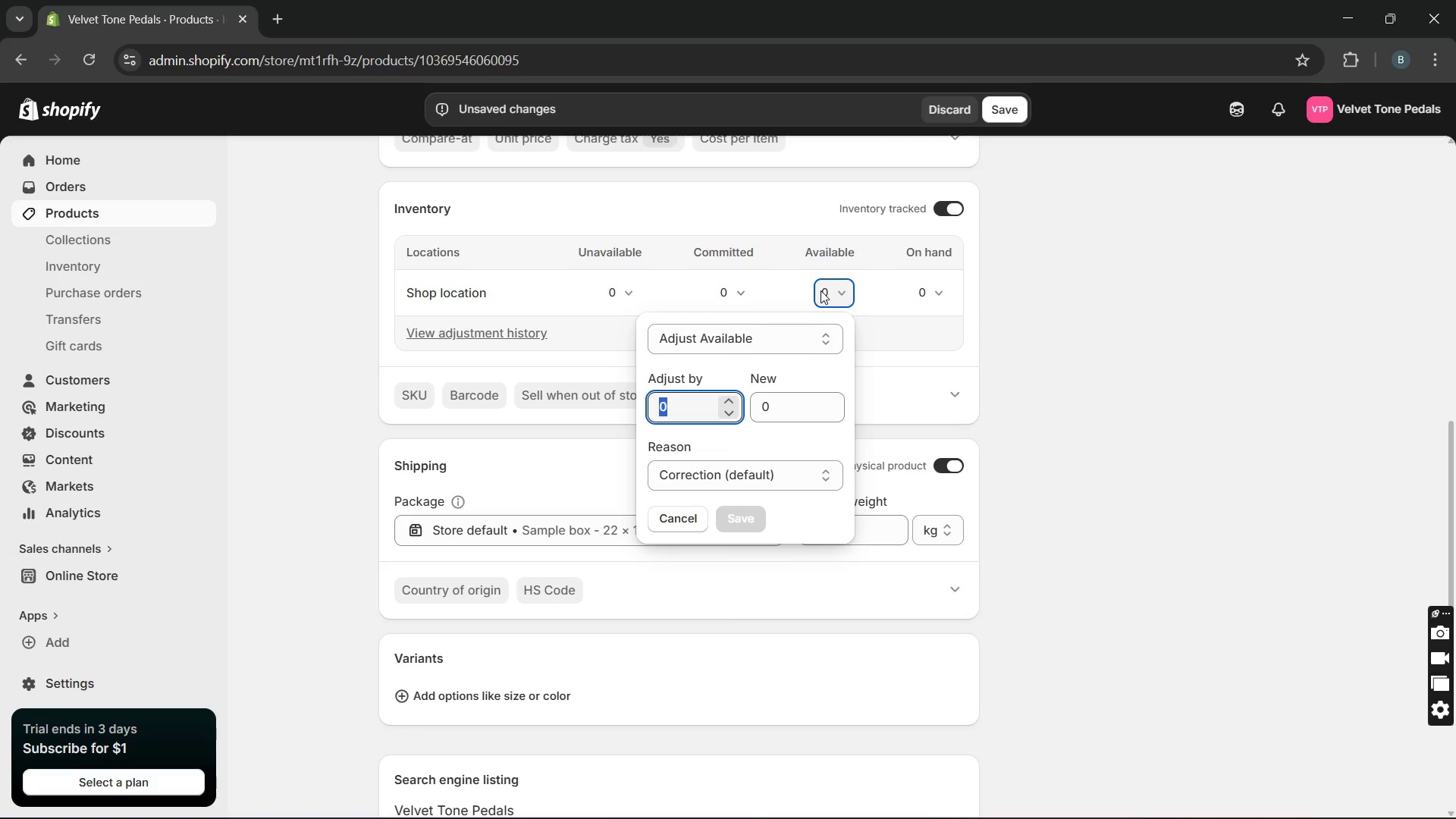 
hold_key(key=1, duration=0.36)
 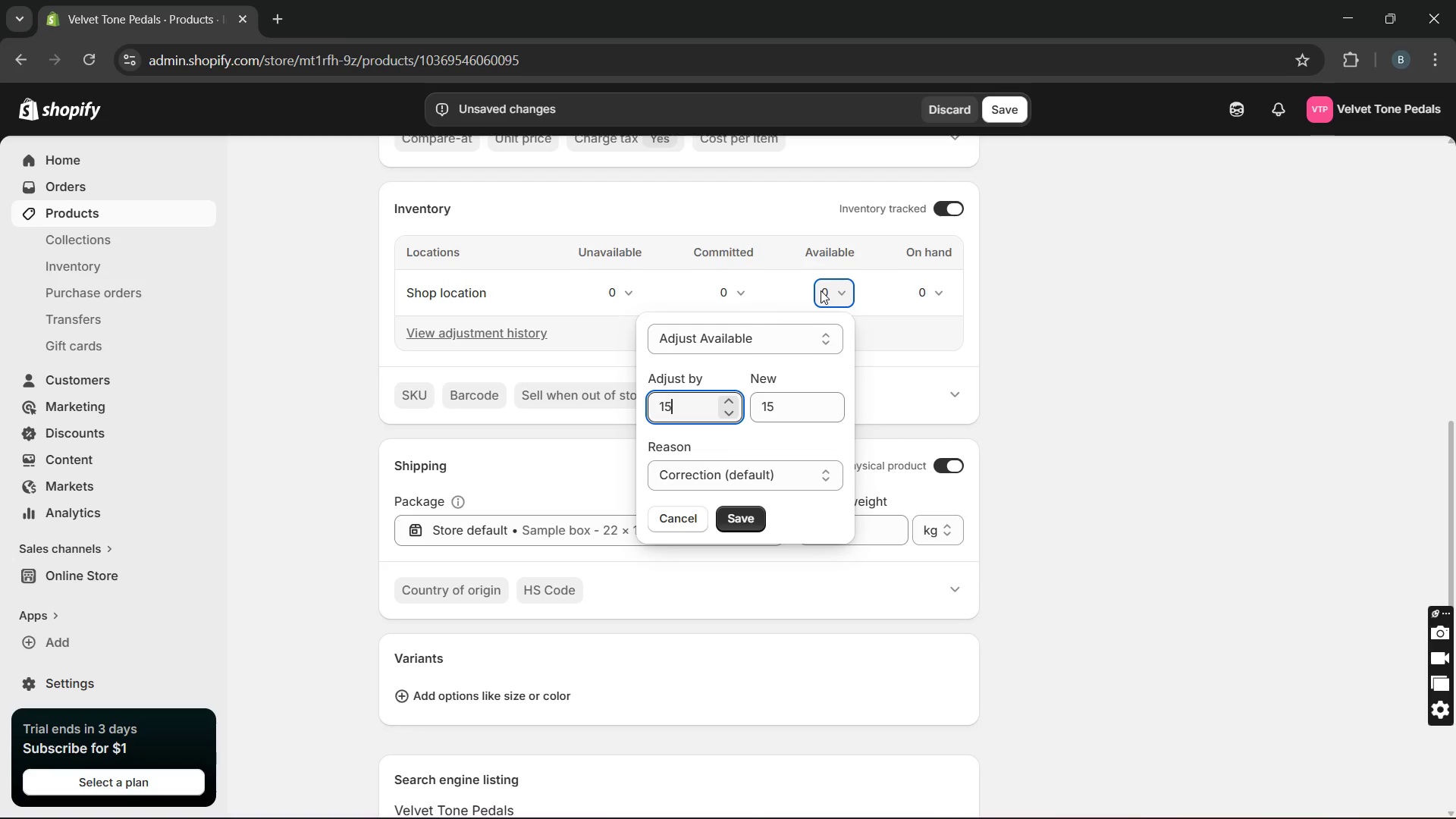 
key(5)
 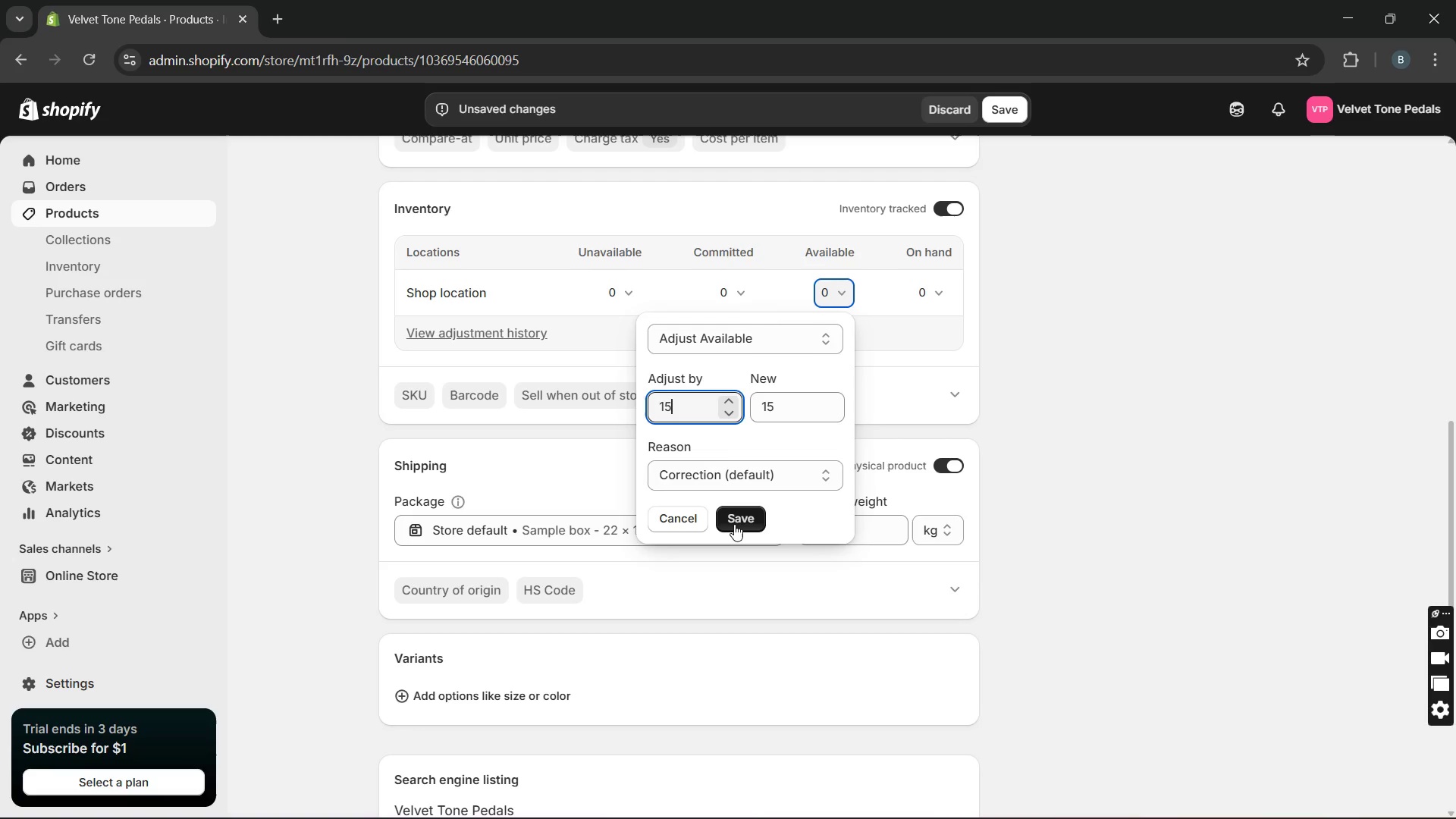 
left_click([734, 524])
 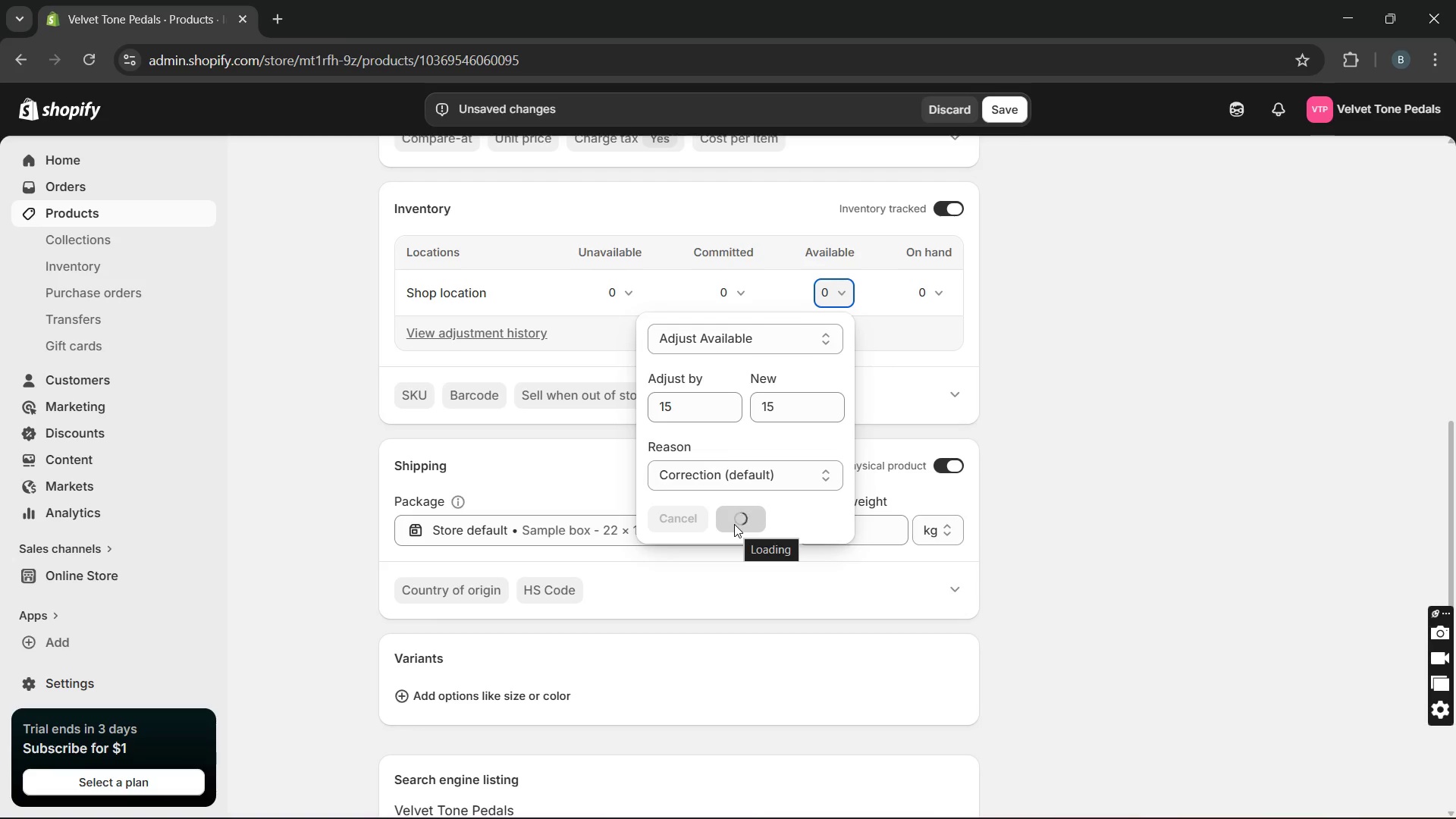 
wait(41.16)
 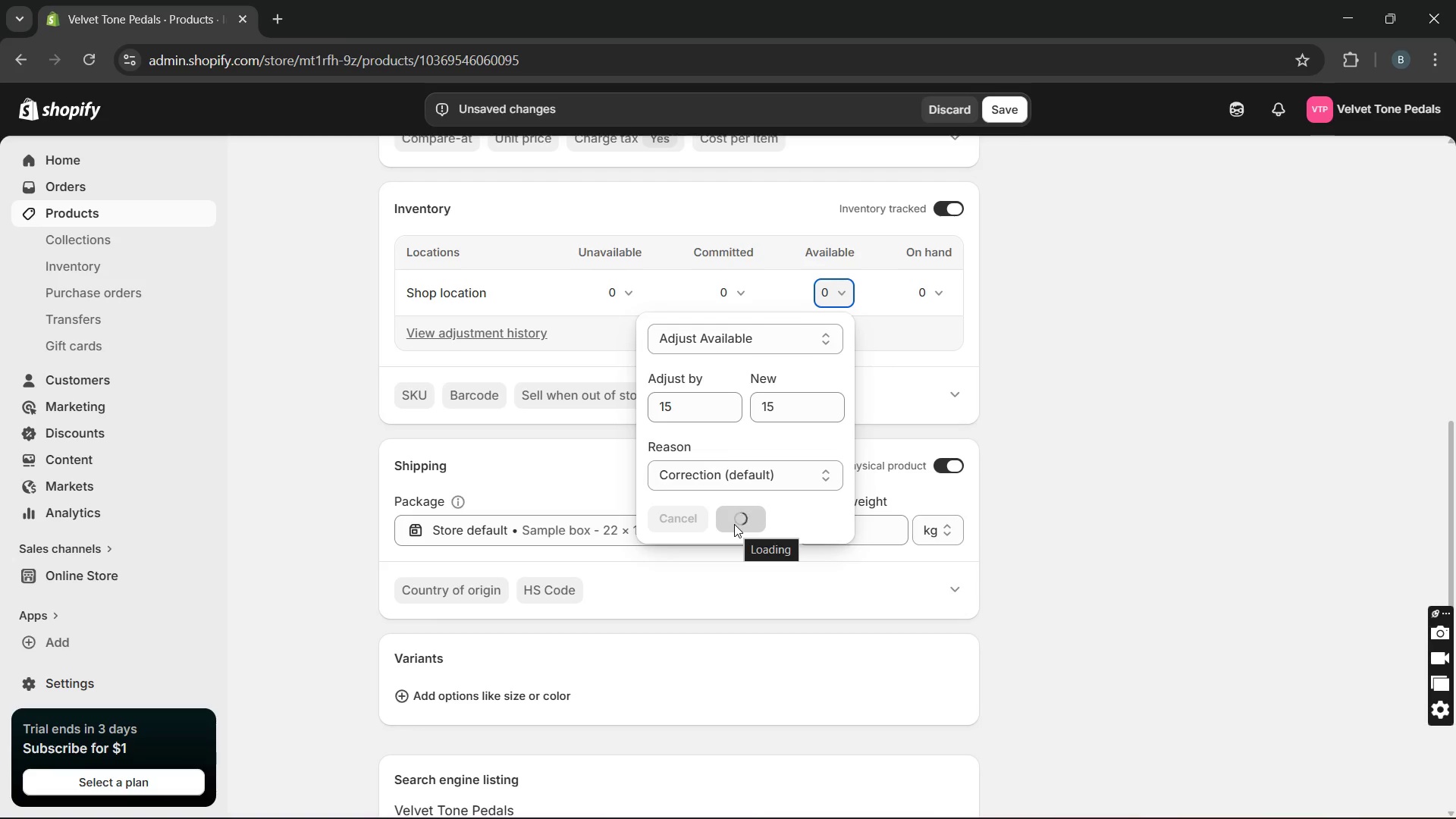 
left_click([1291, 802])
 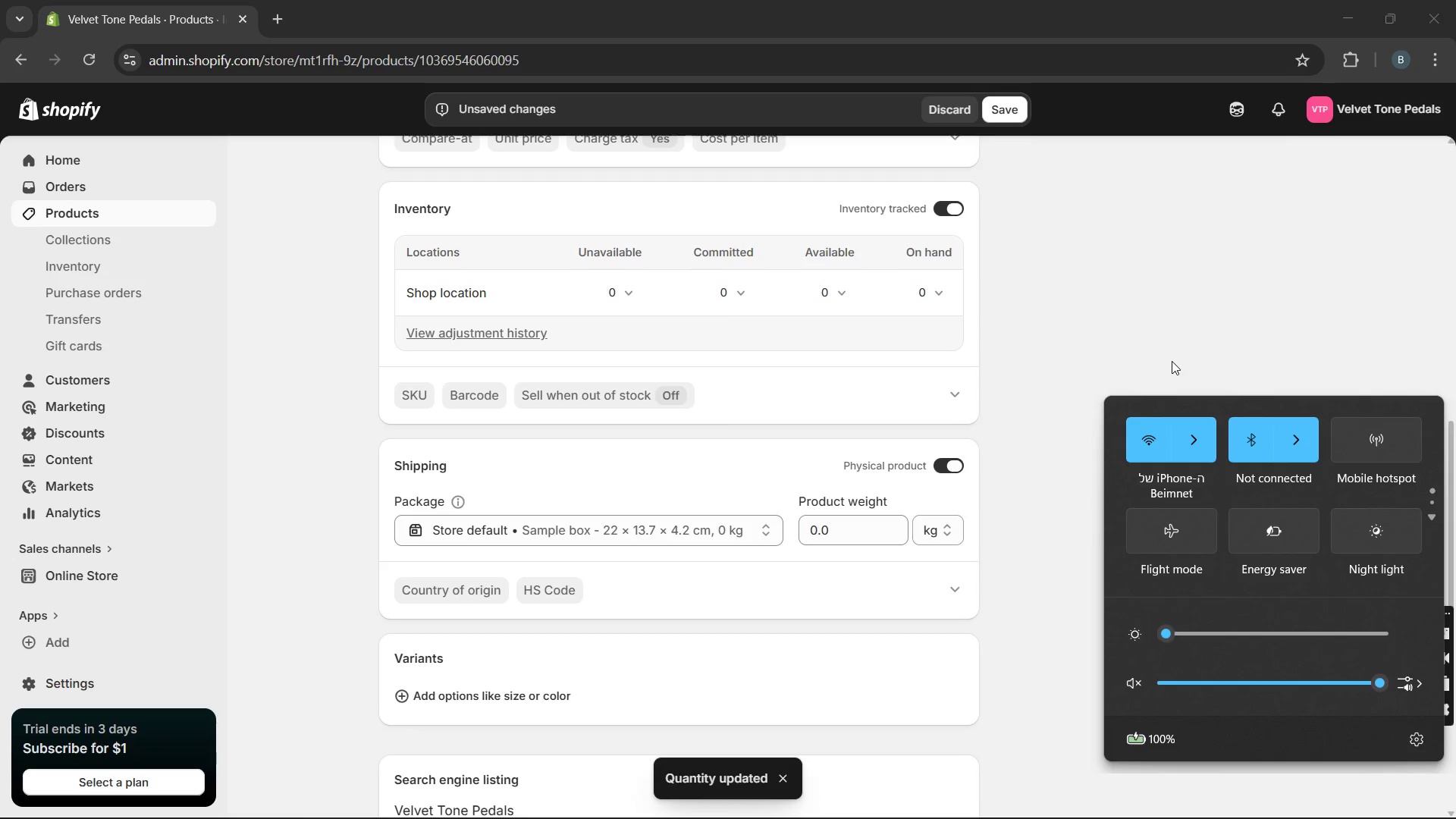 
left_click([1172, 361])
 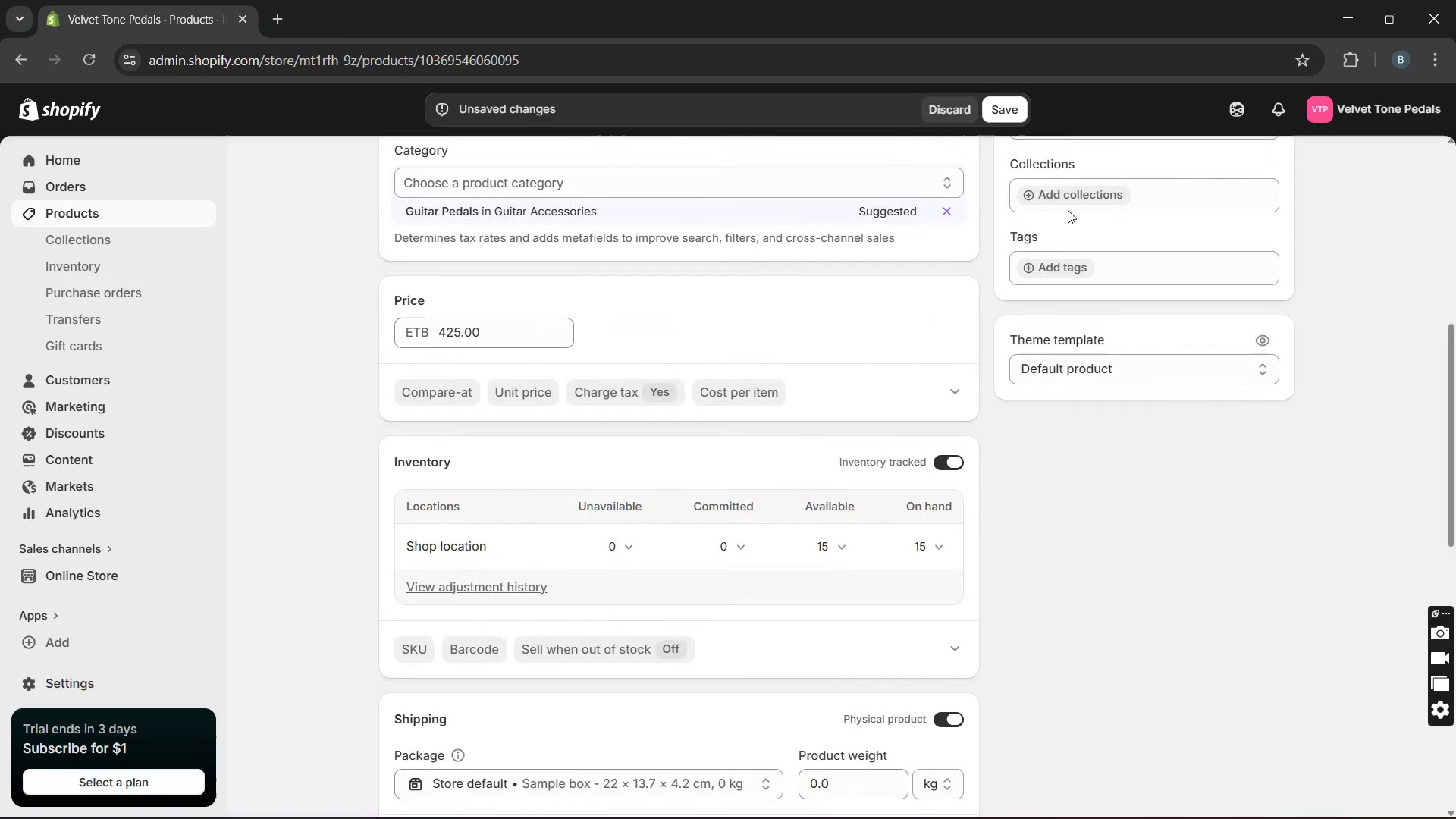 
wait(5.88)
 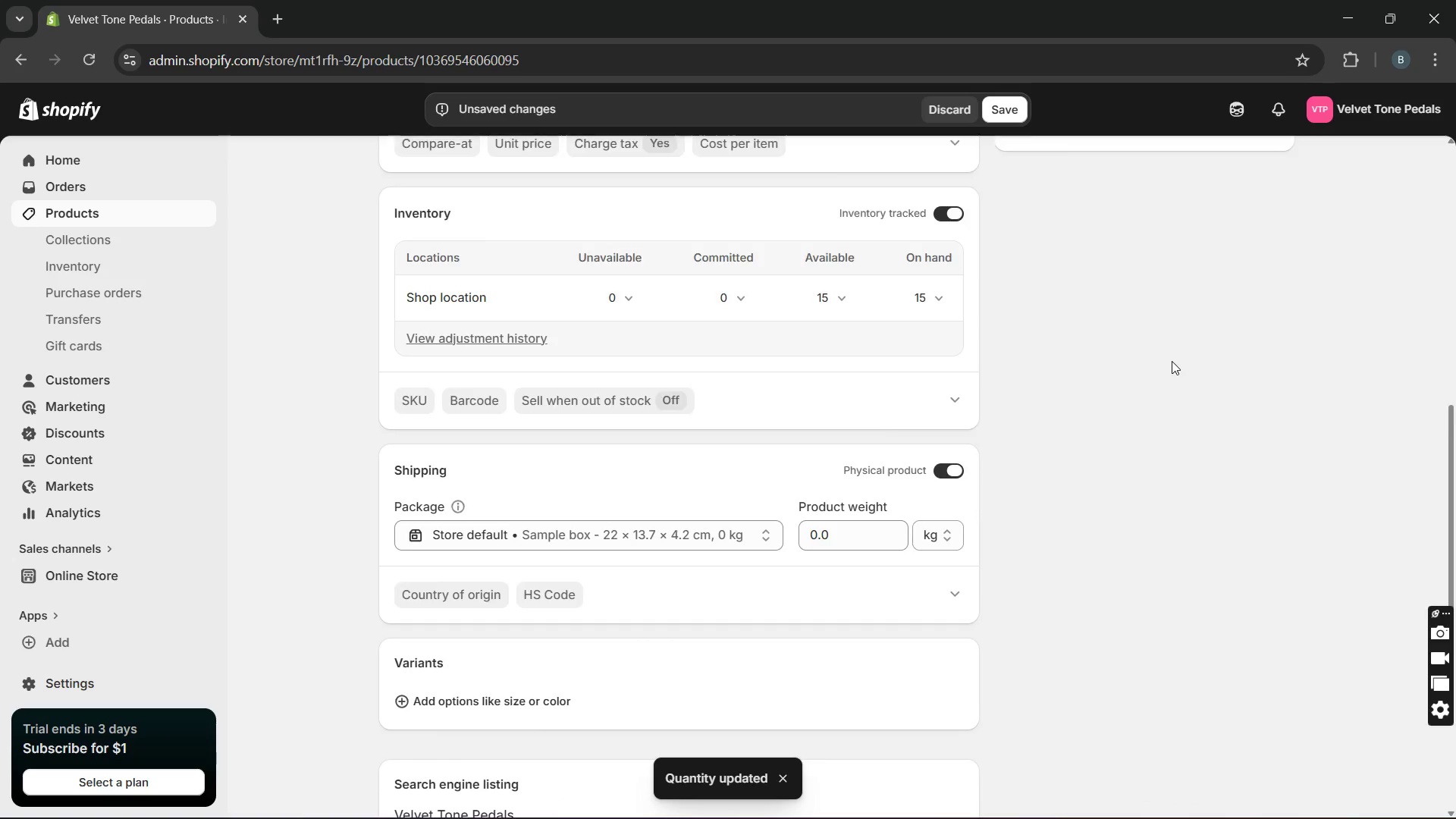 
left_click([1012, 105])
 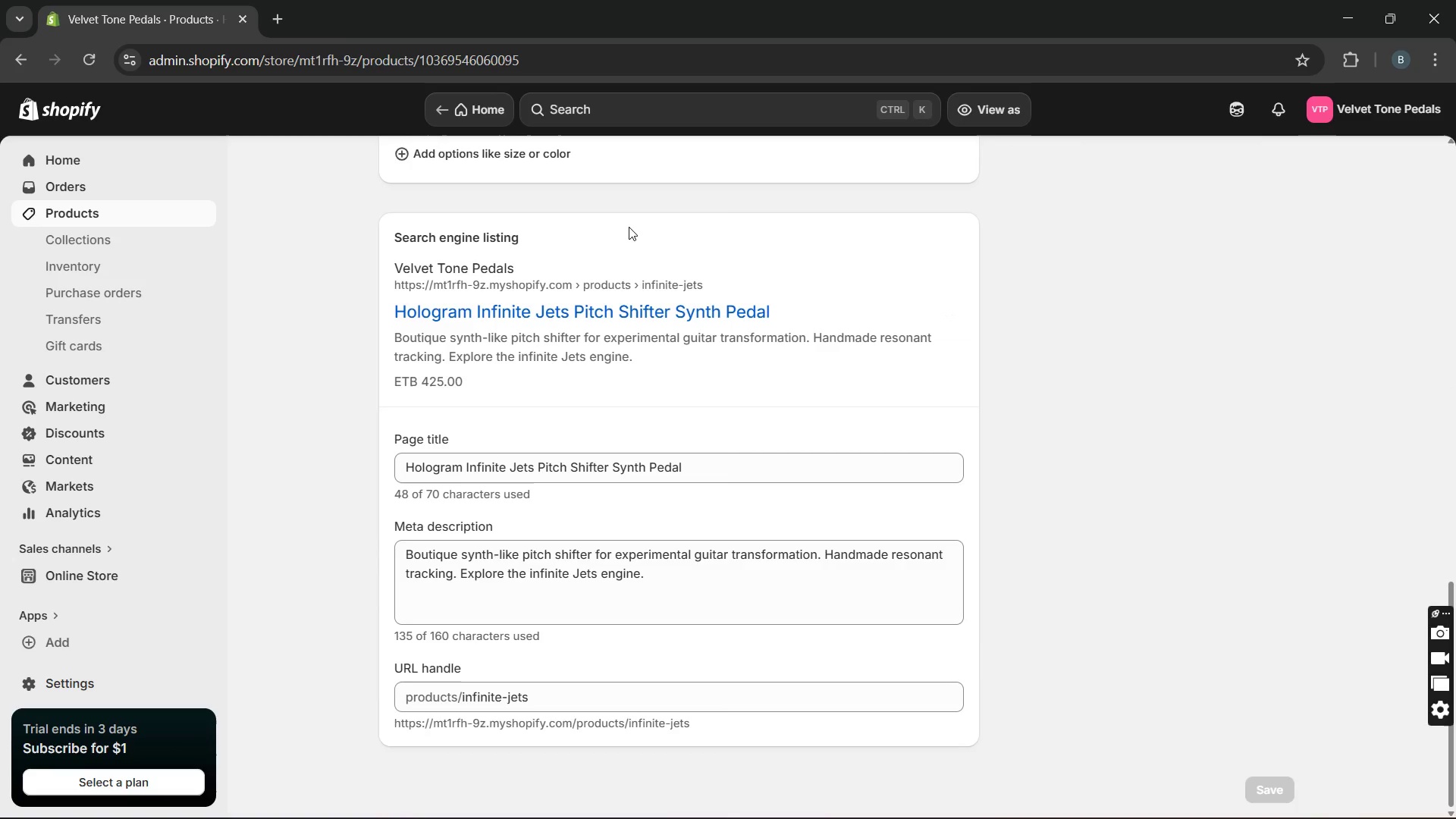 
wait(18.99)
 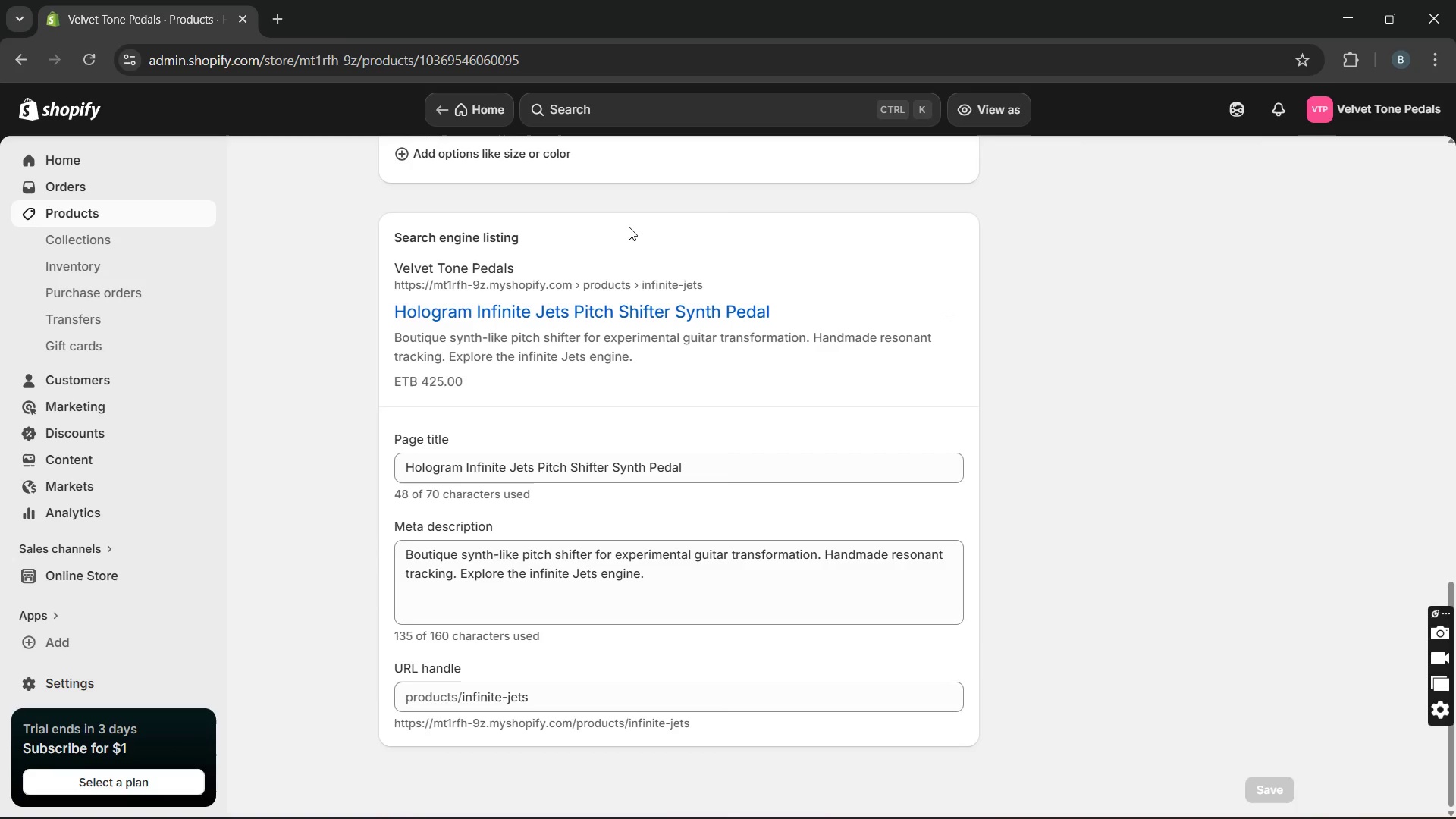 
left_click([629, 432])
 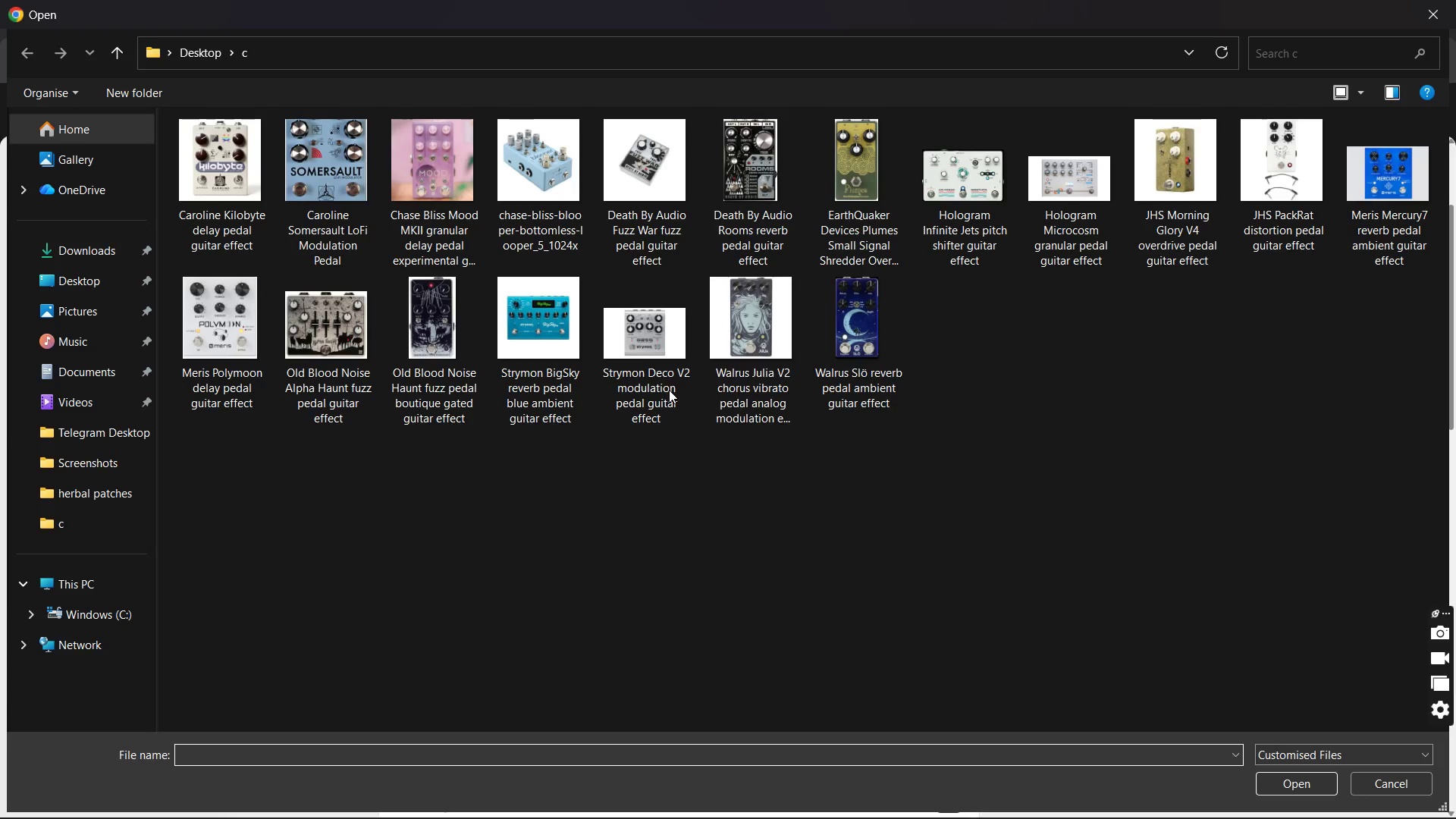 
wait(5.88)
 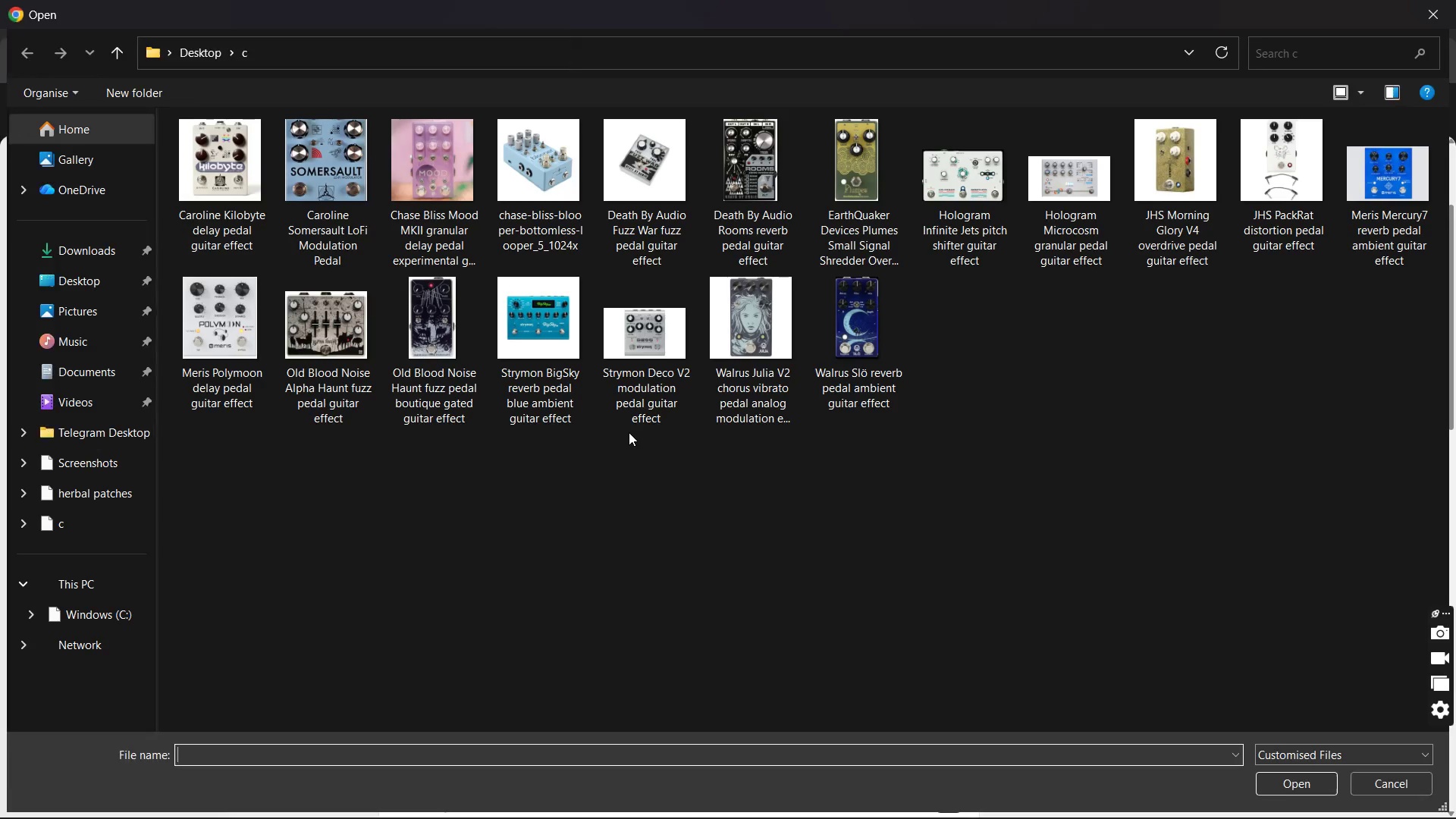 
left_click([1055, 227])
 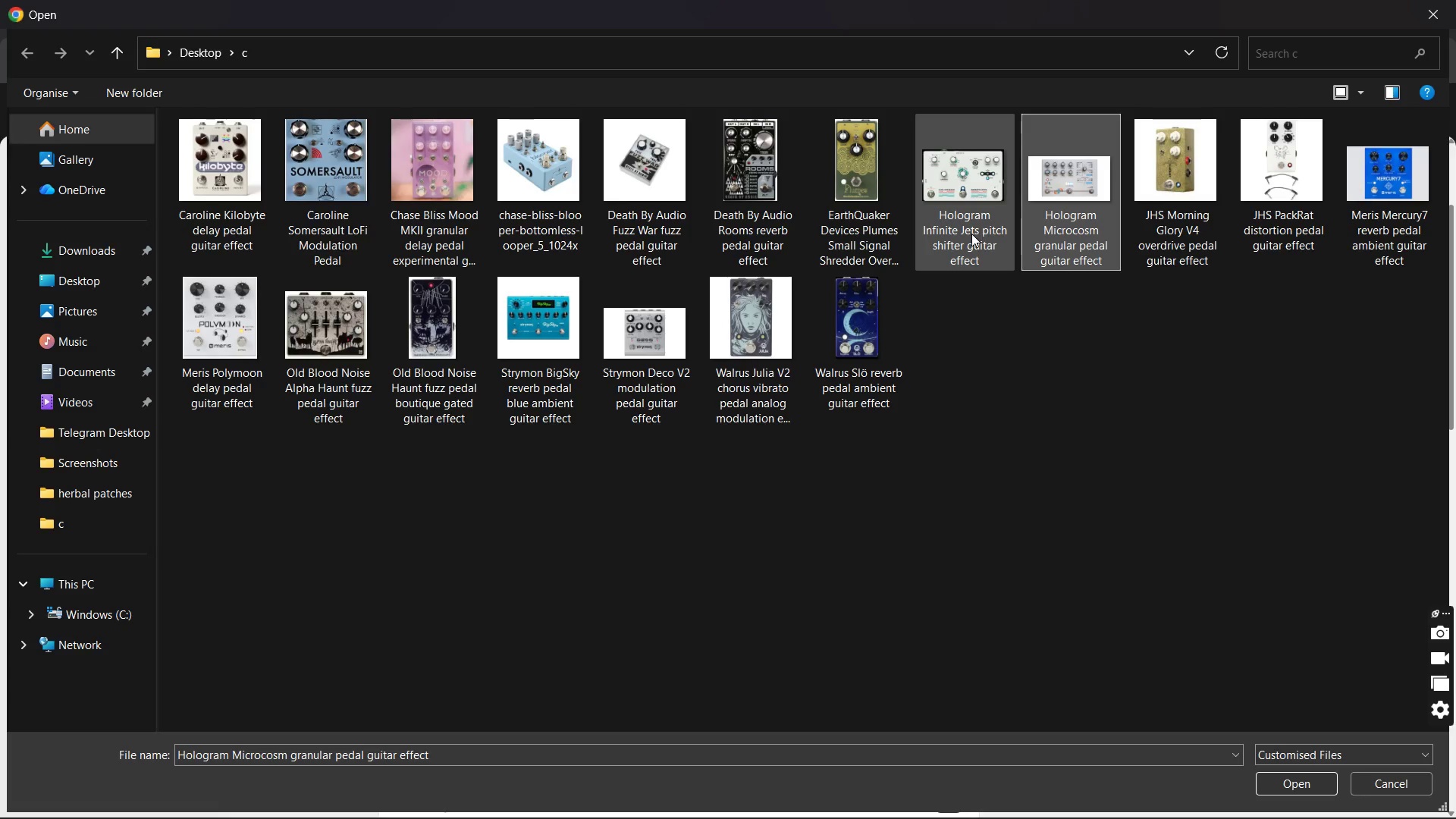 
double_click([971, 234])
 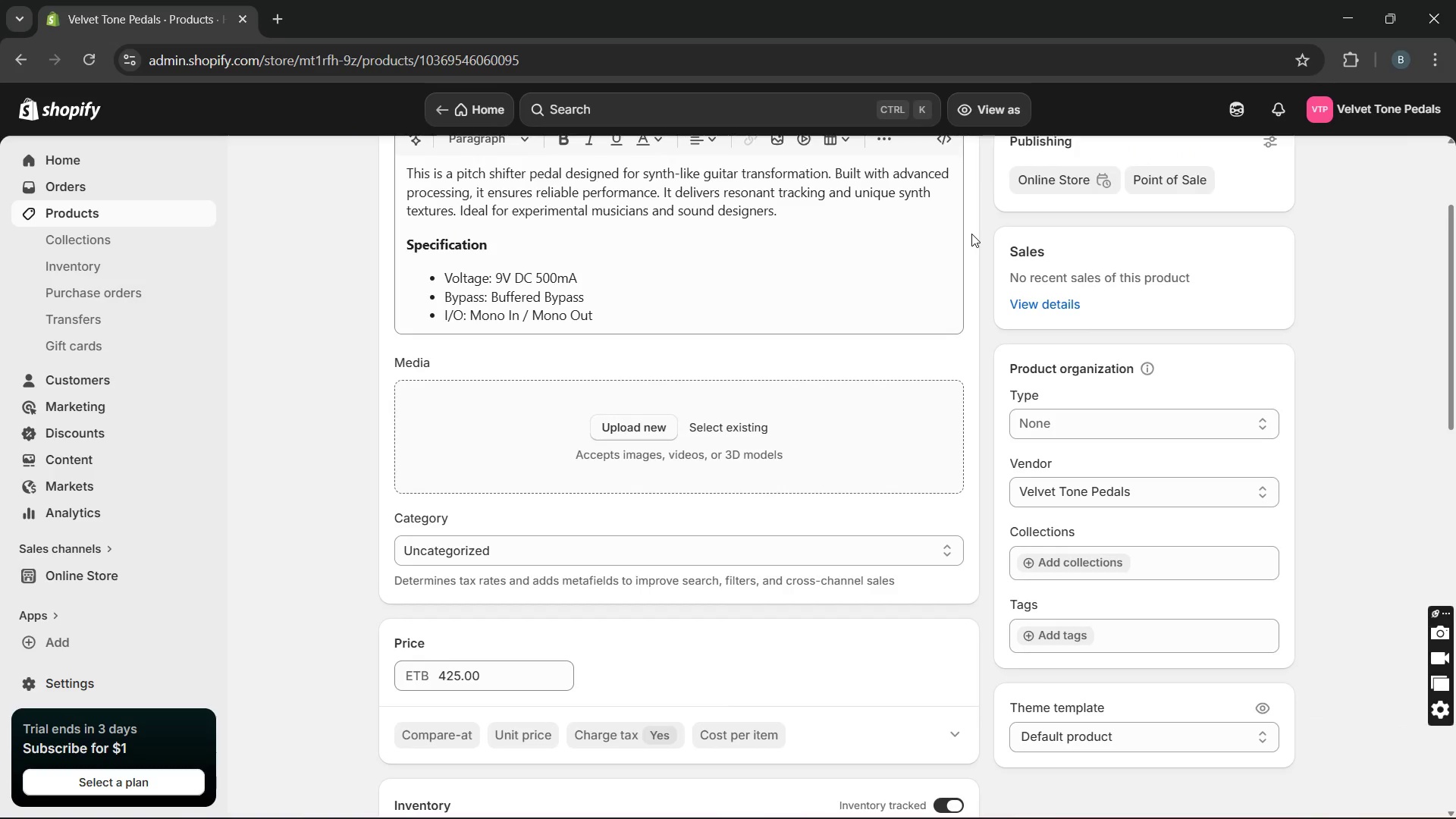 
wait(8.95)
 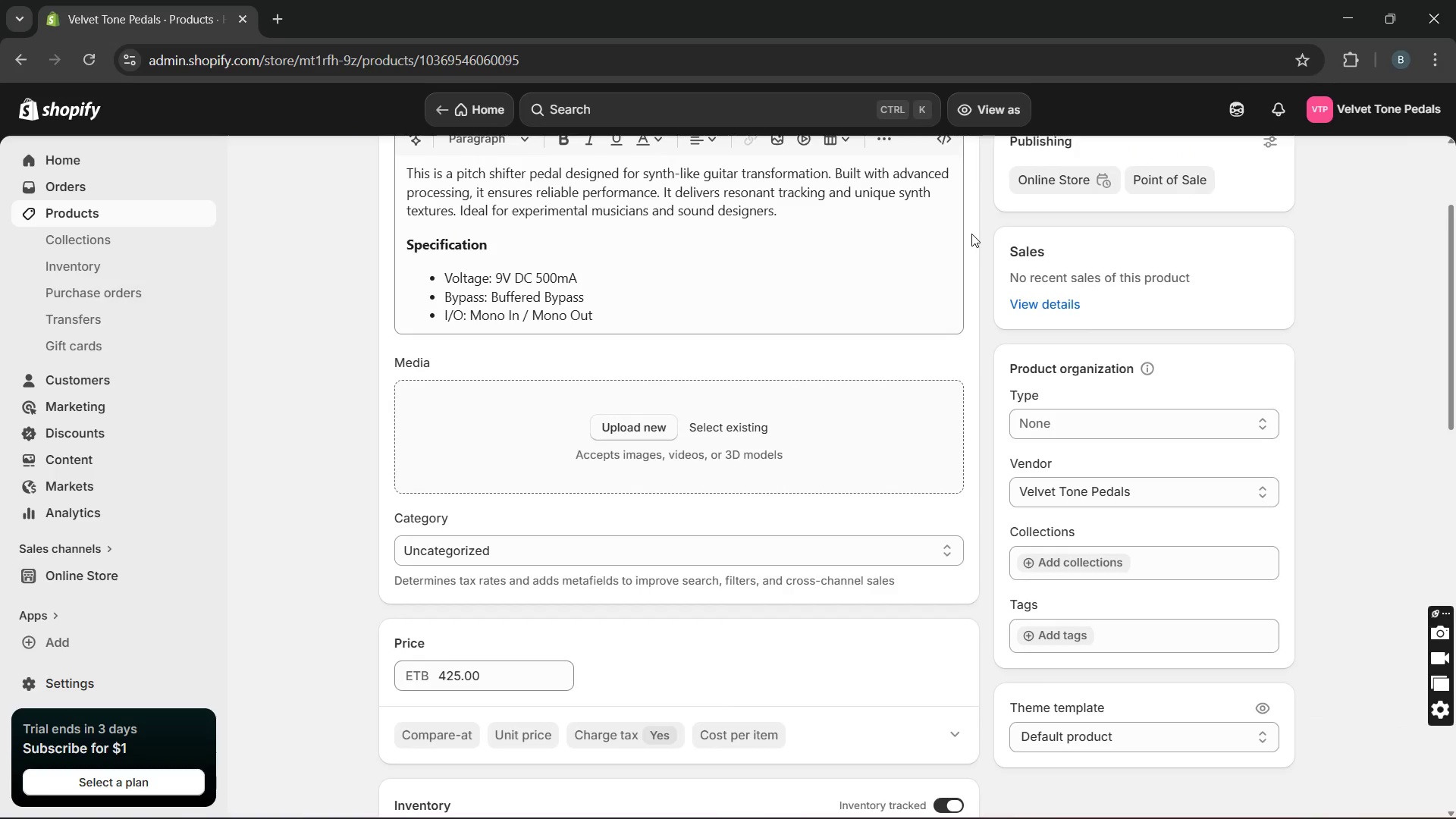 
left_click([652, 421])
 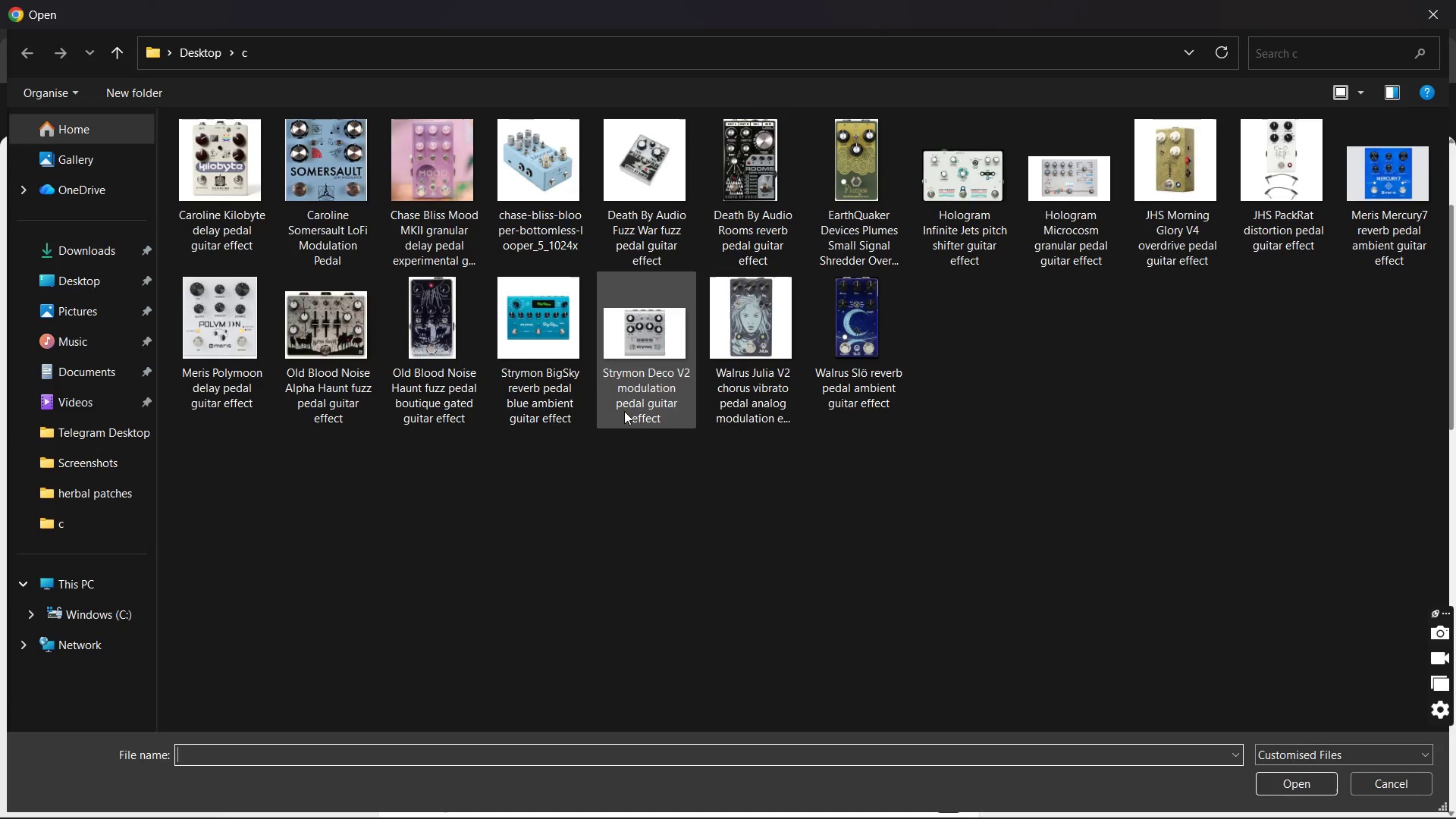 
double_click([624, 411])
 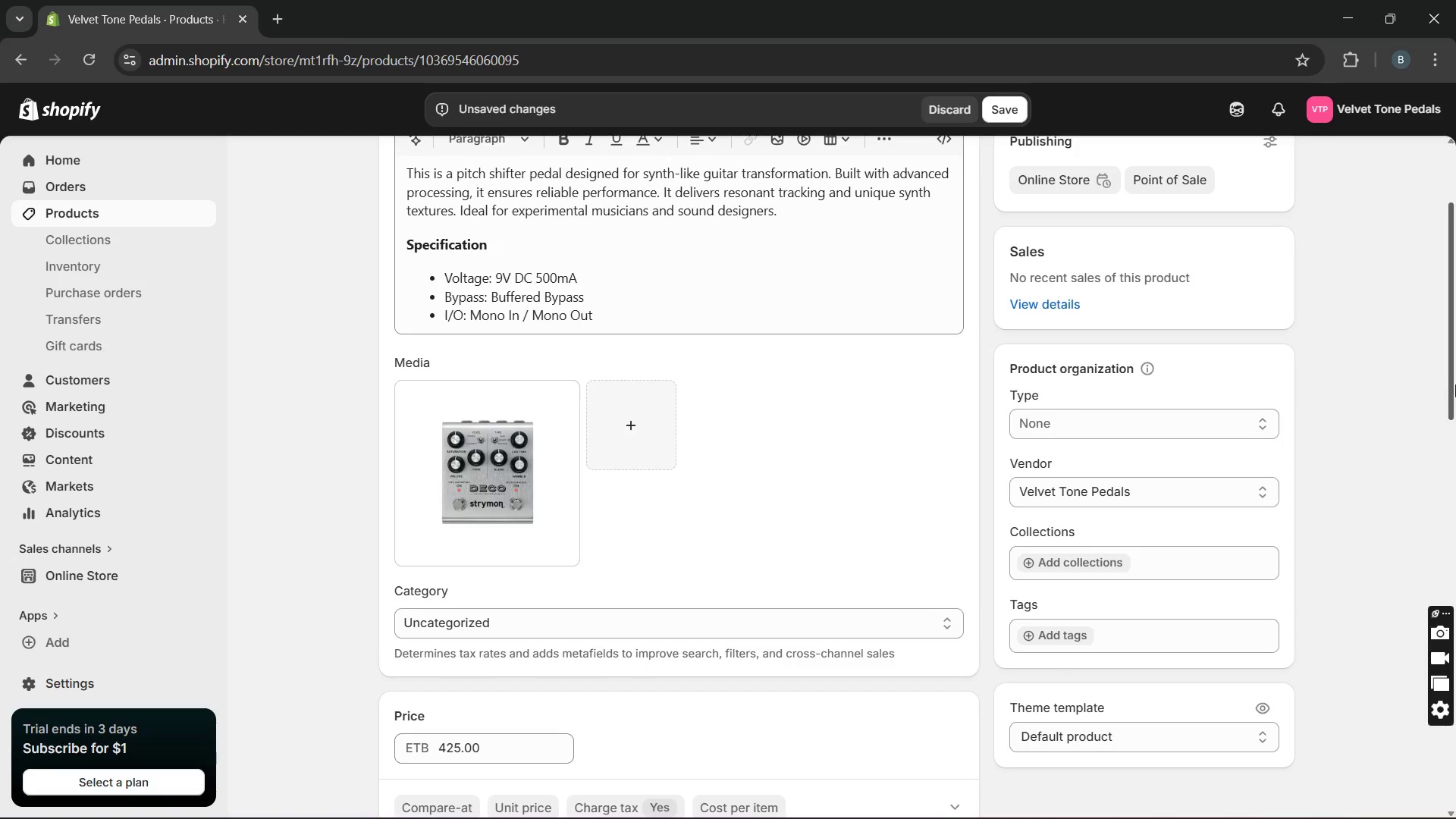 
wait(15.05)
 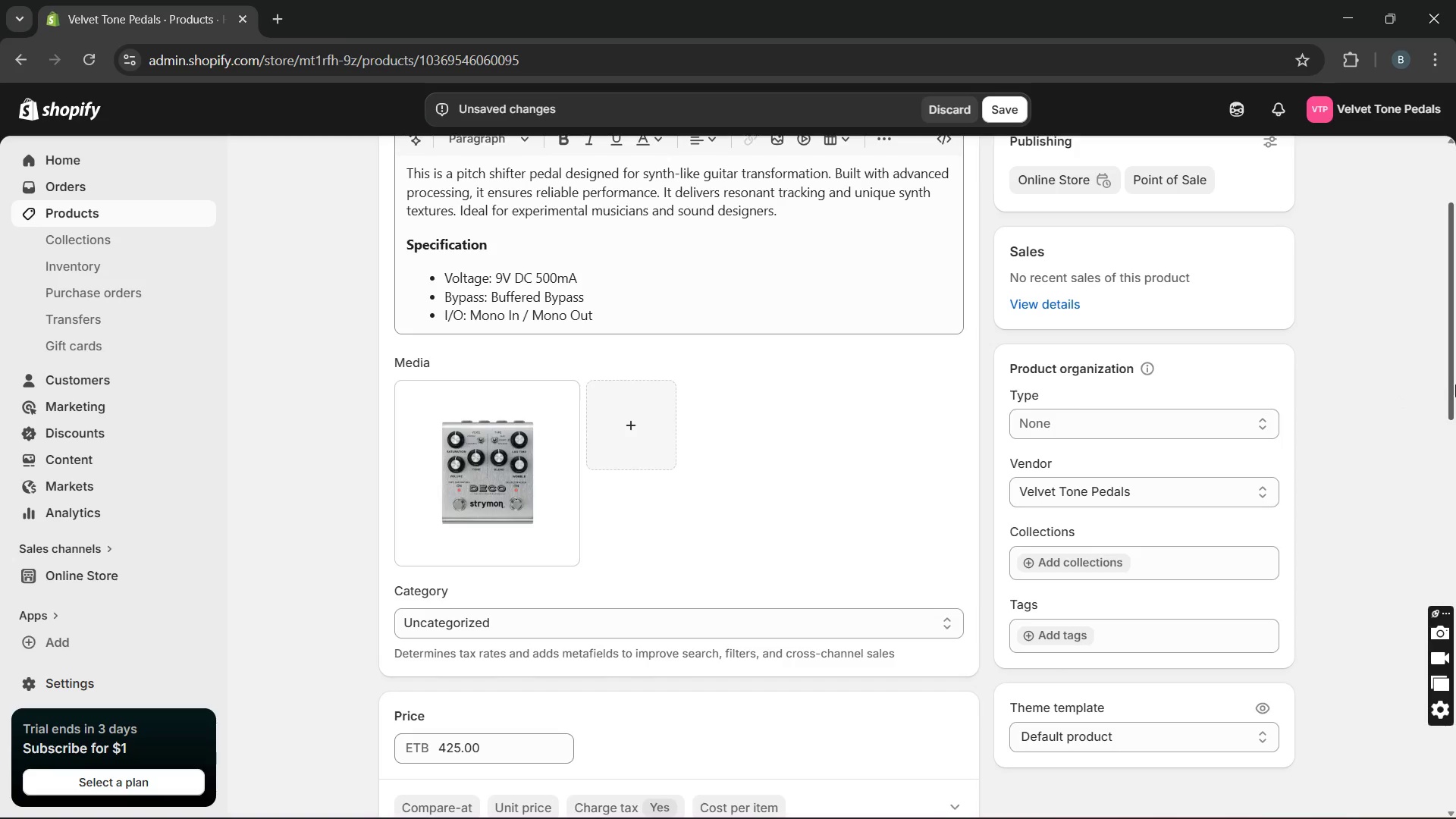 
left_click([656, 438])
 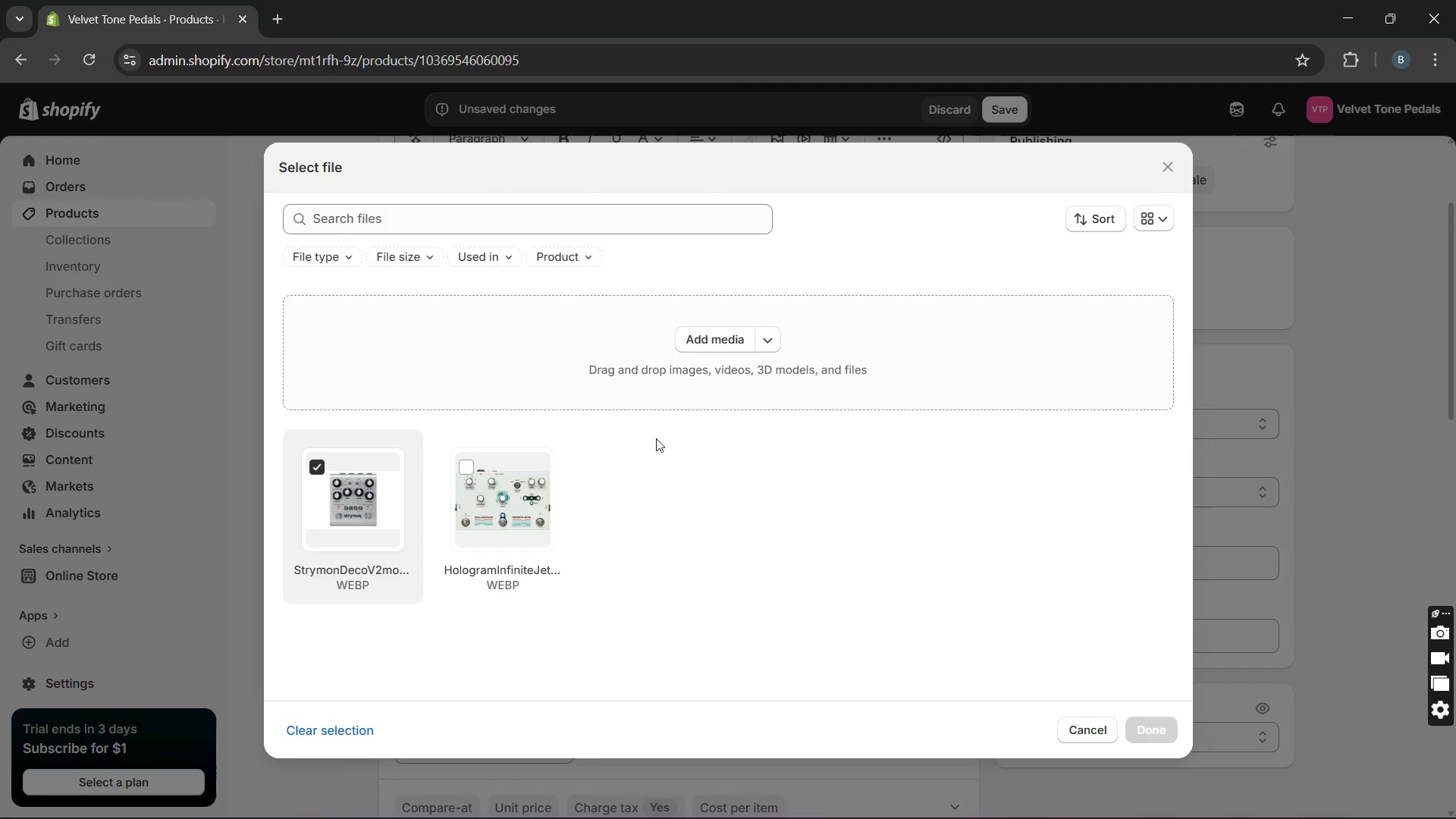 
wait(8.27)
 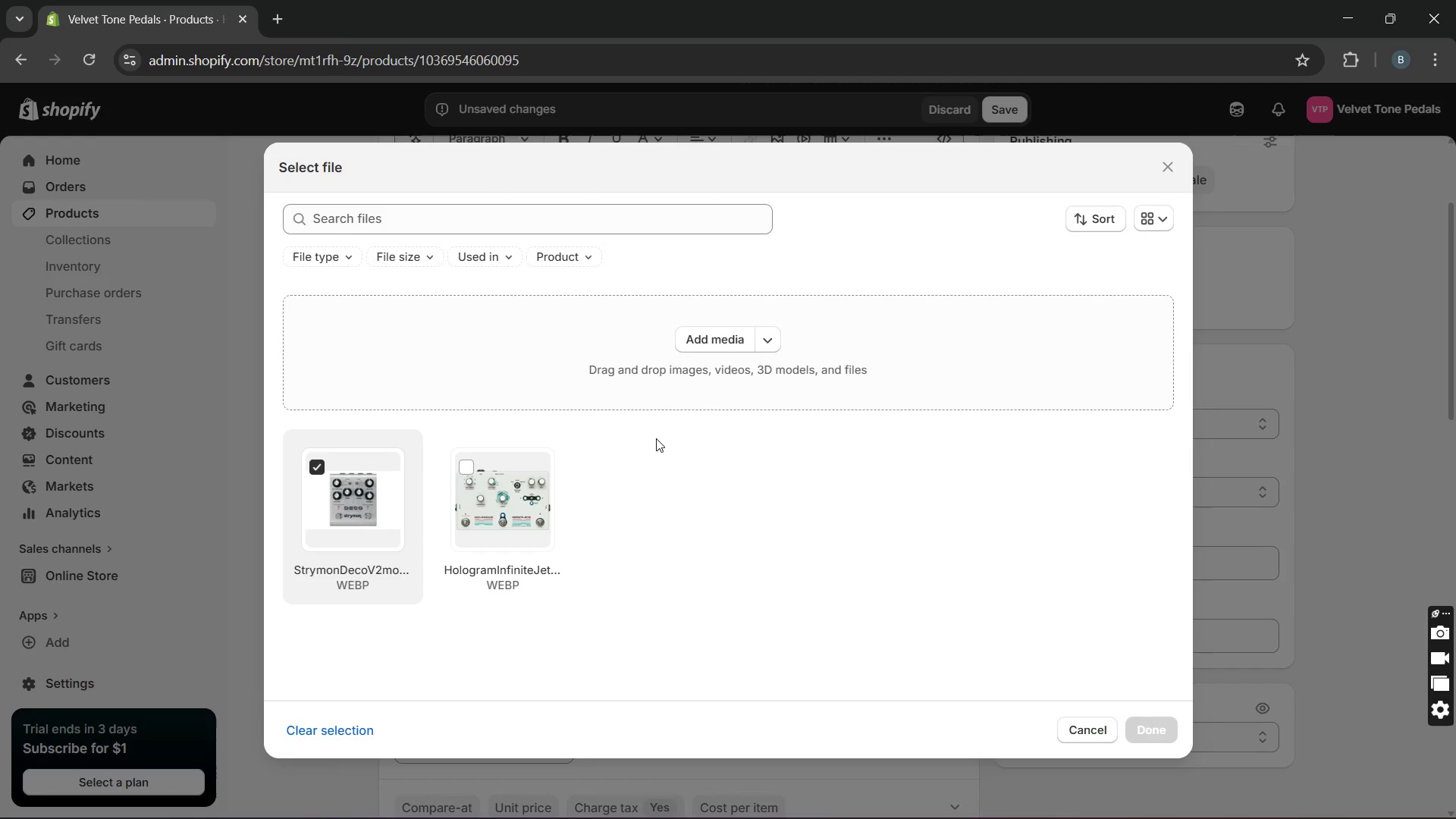 
left_click([519, 476])
 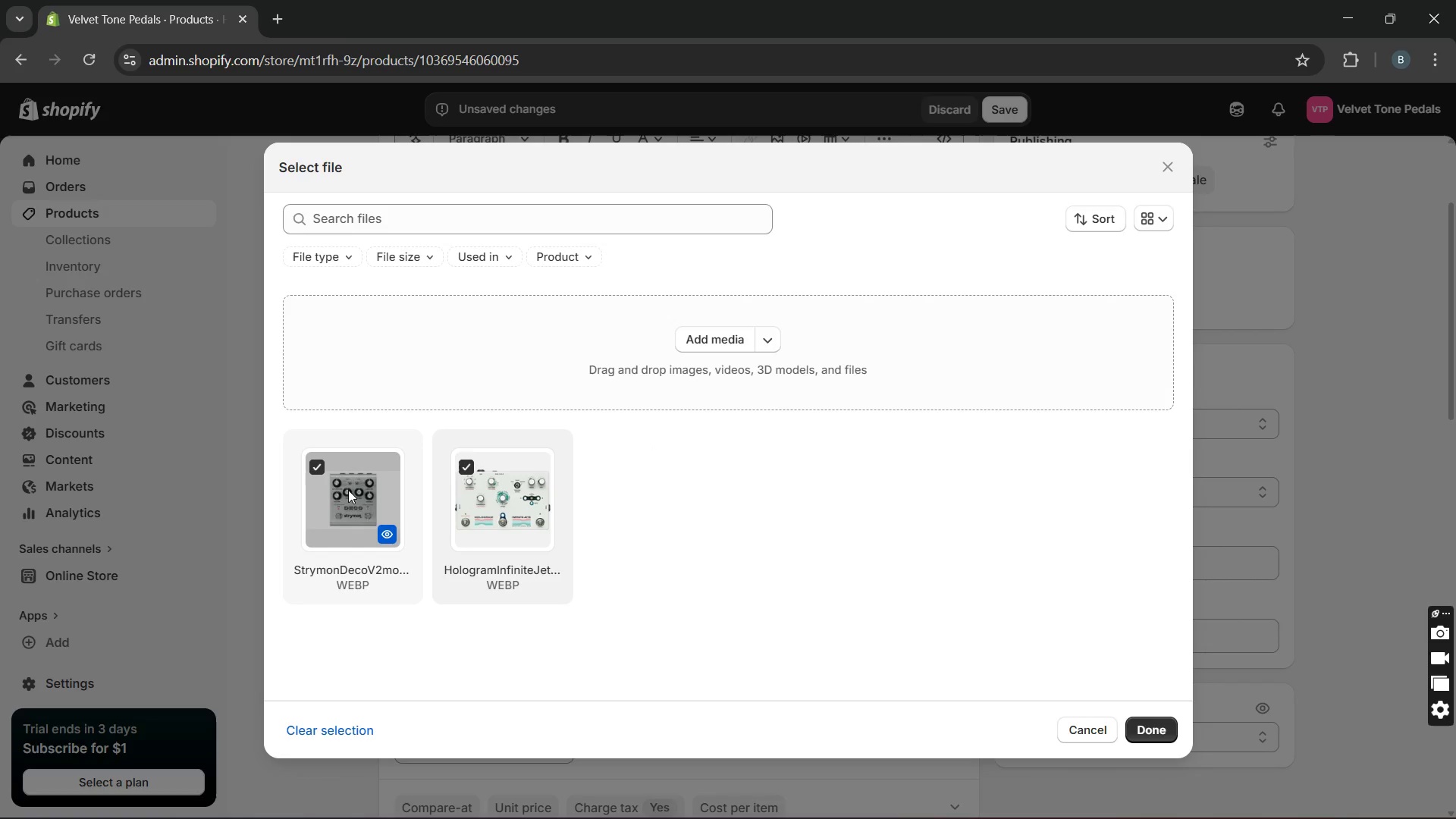 
left_click([348, 490])
 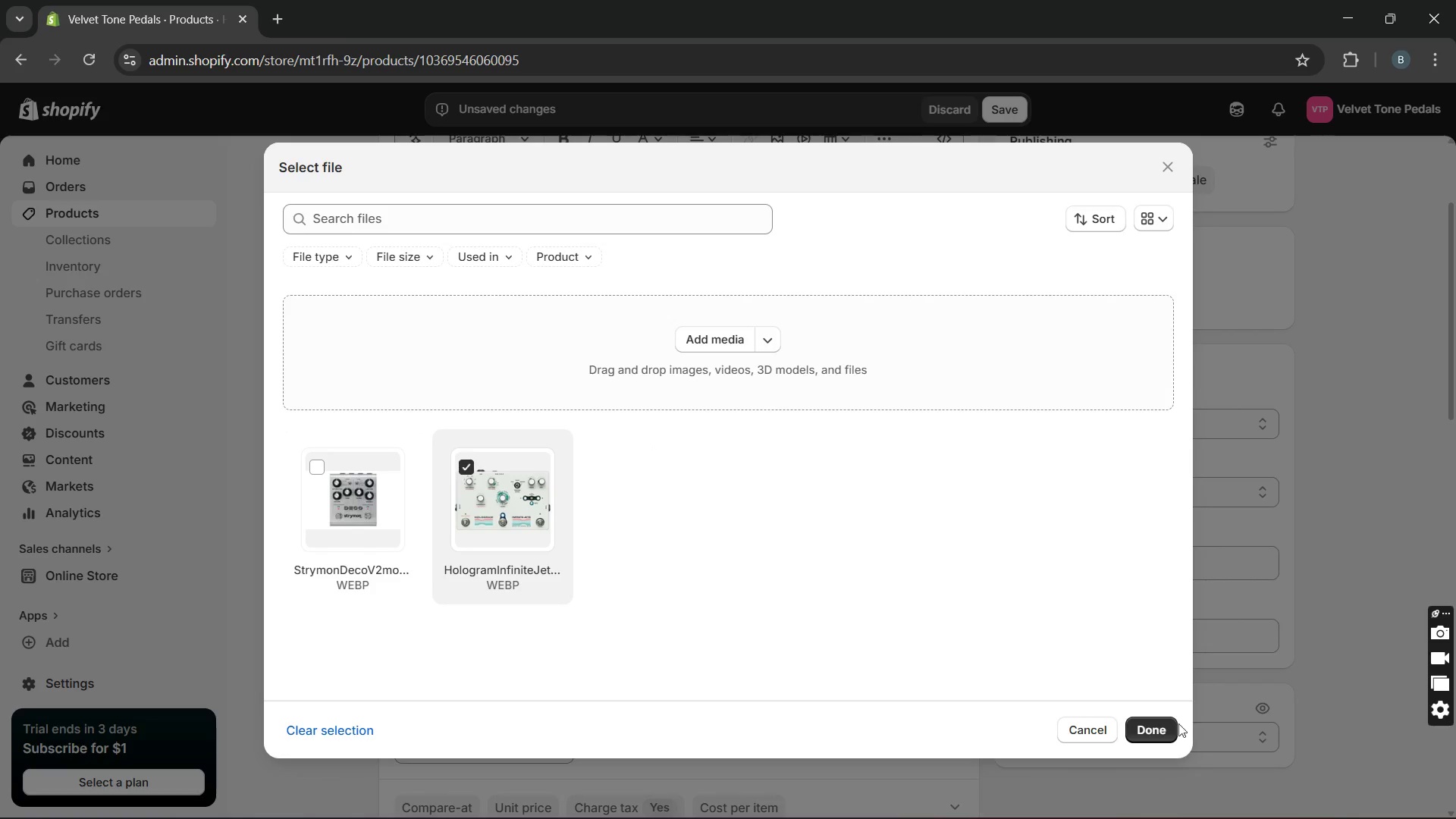 
left_click([1166, 733])
 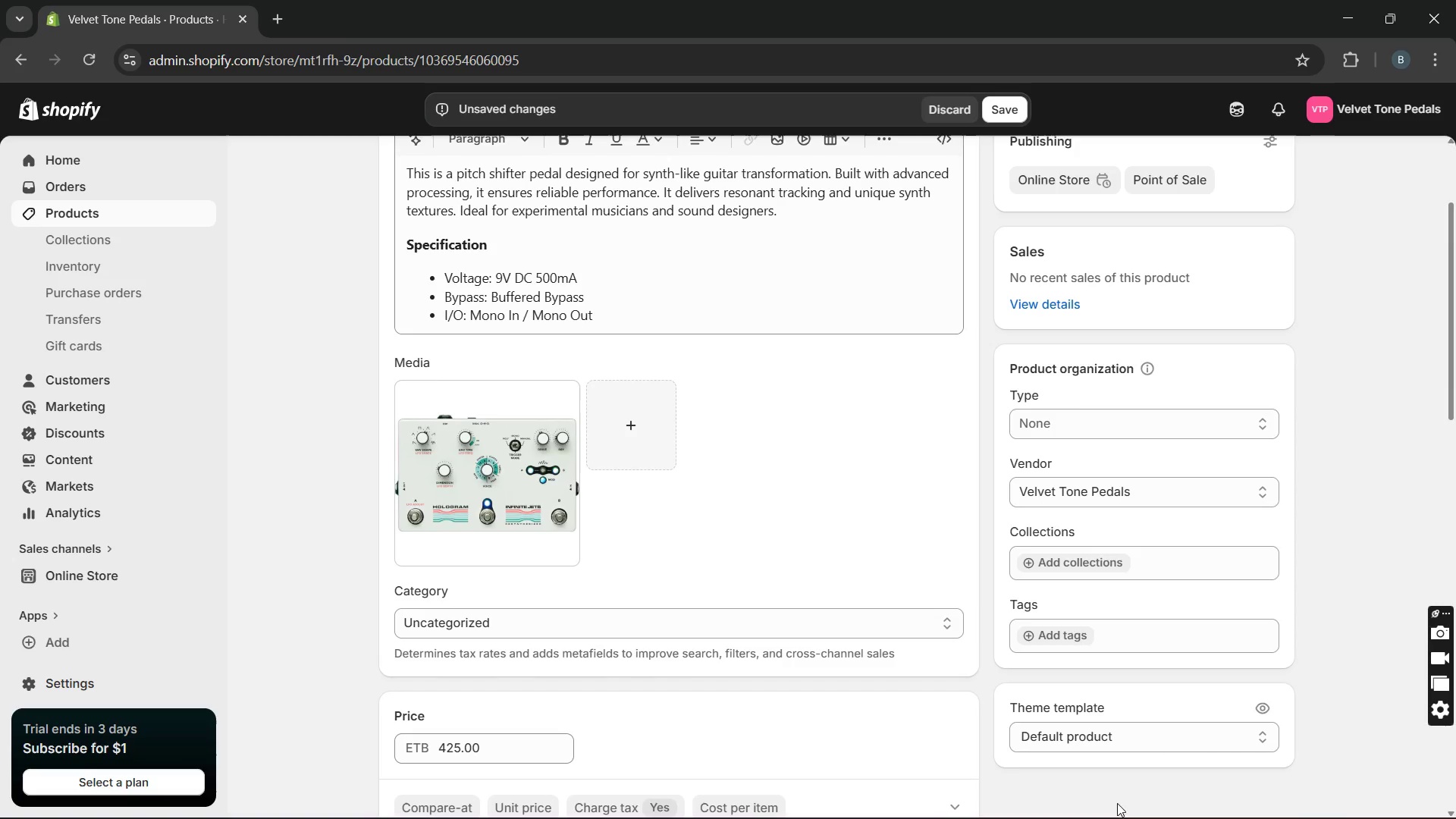 
wait(13.23)
 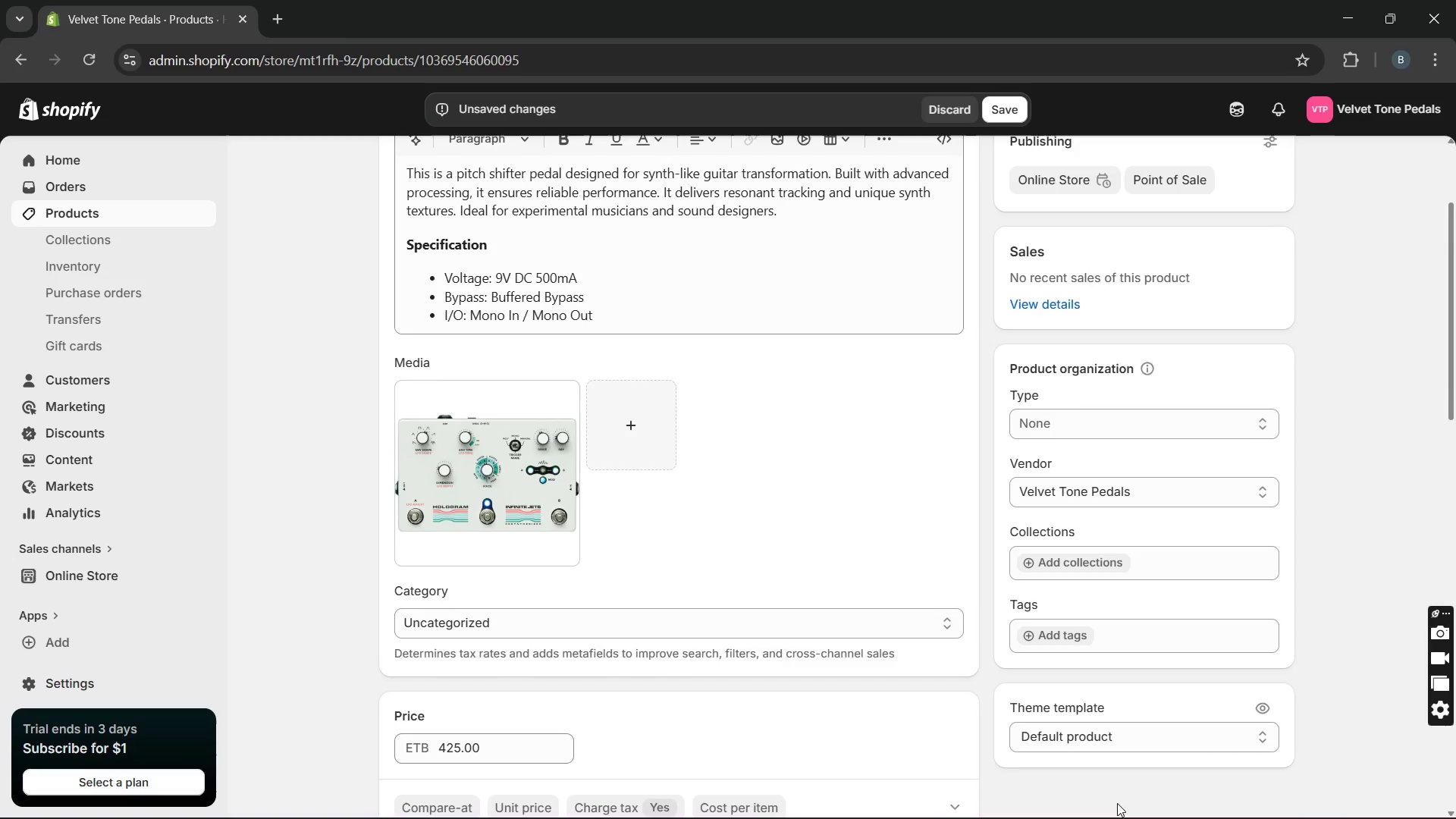 
left_click([532, 539])
 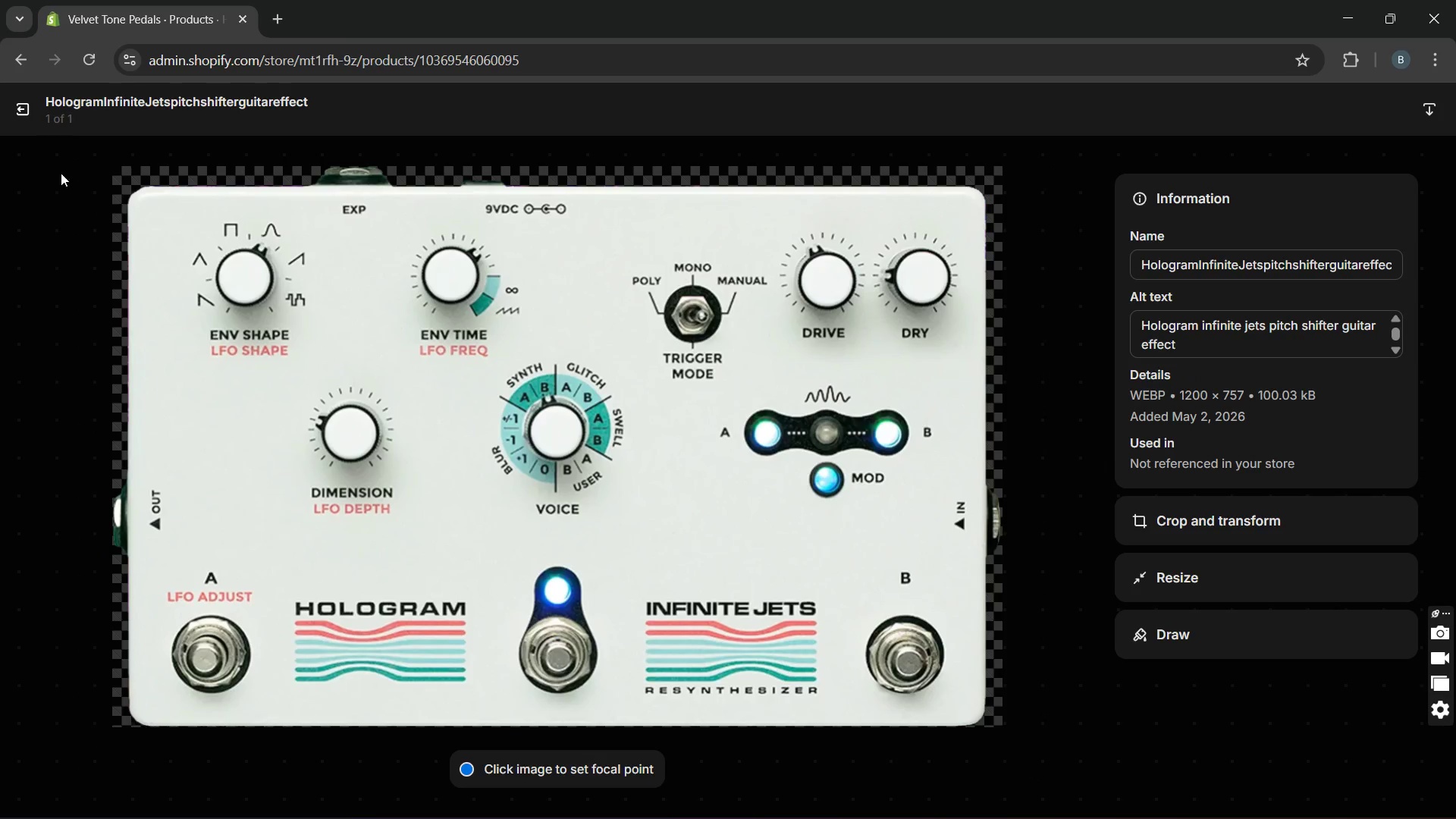 
wait(5.09)
 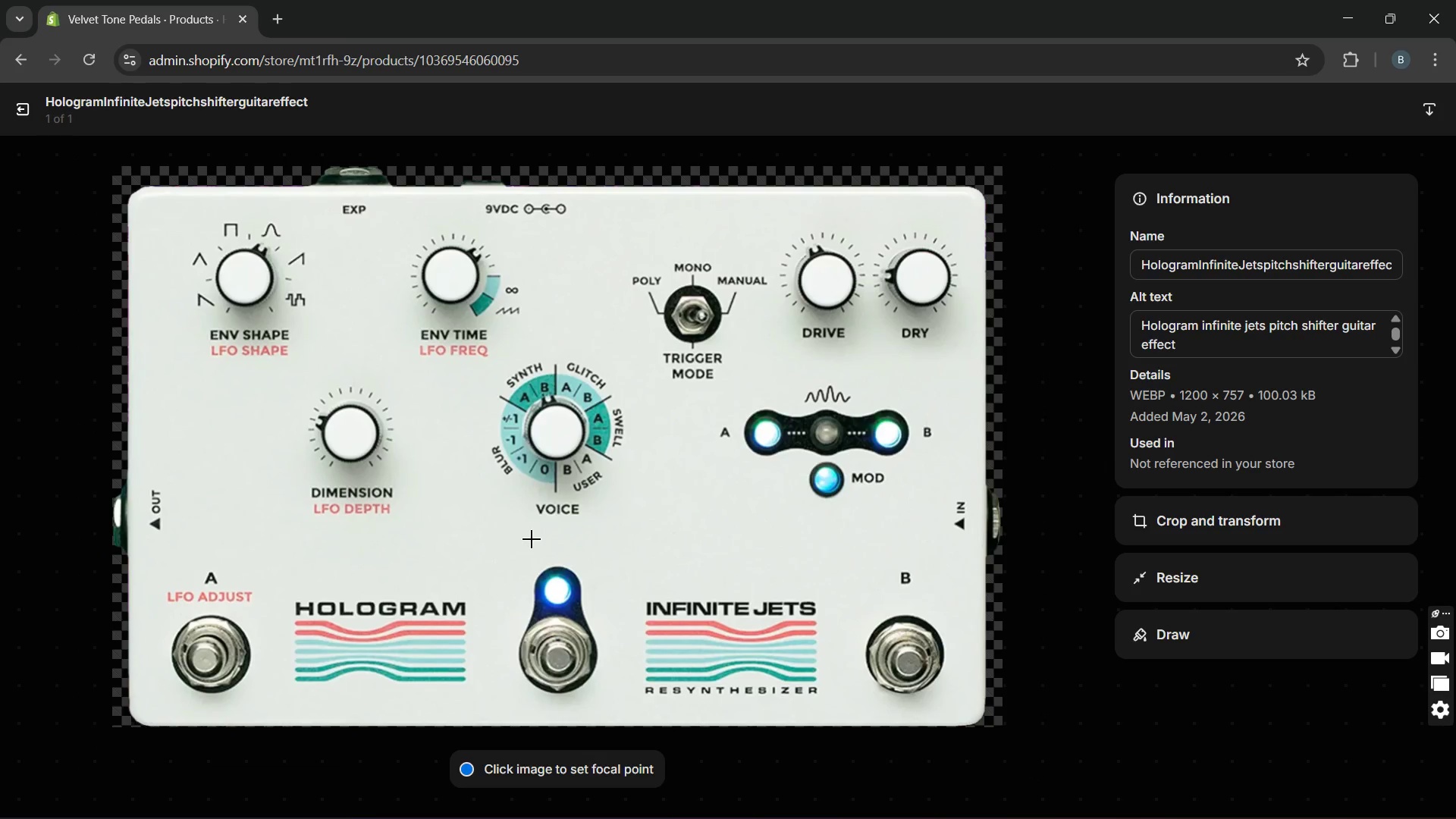 
left_click([33, 121])
 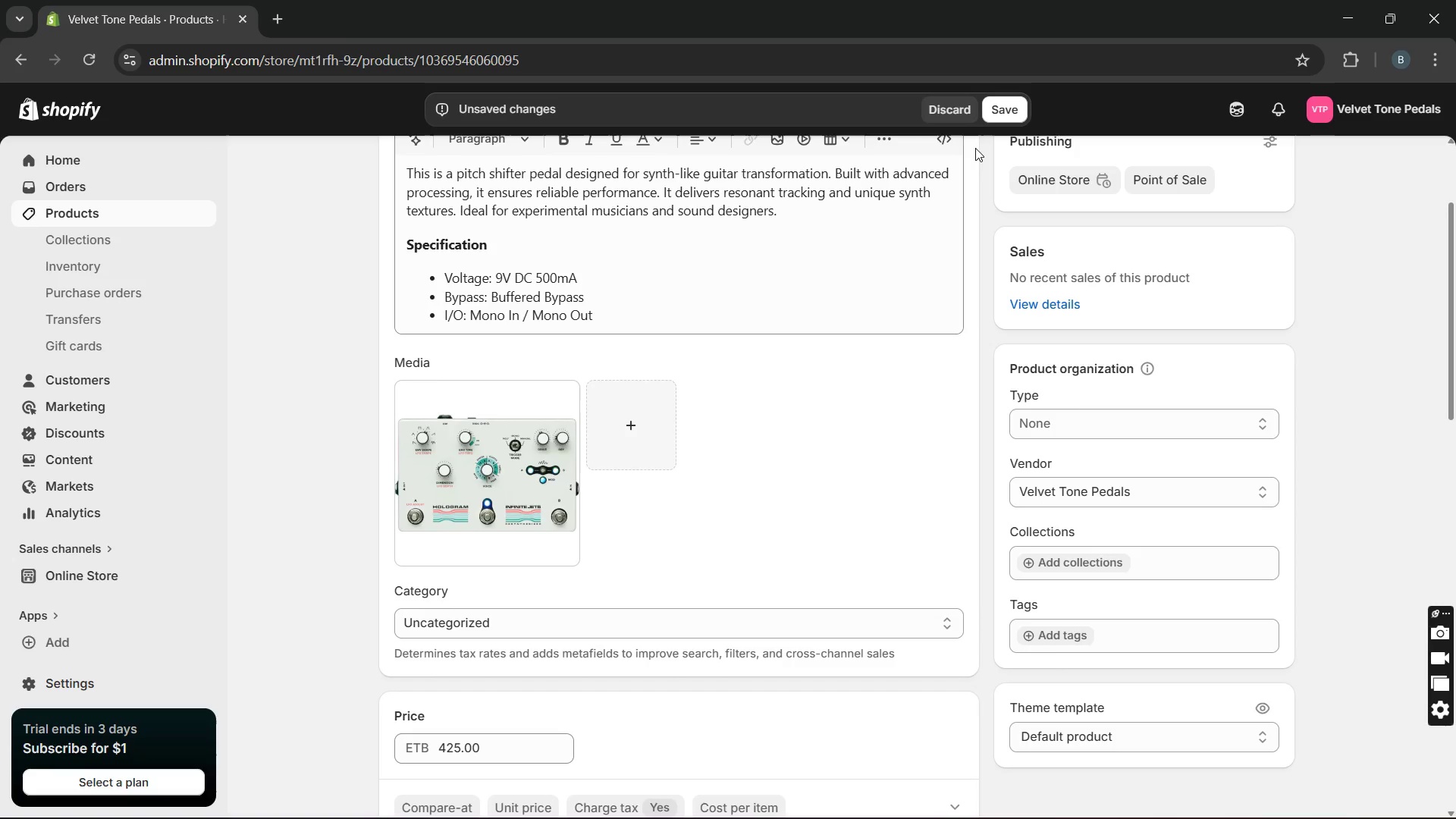 
left_click([1013, 110])
 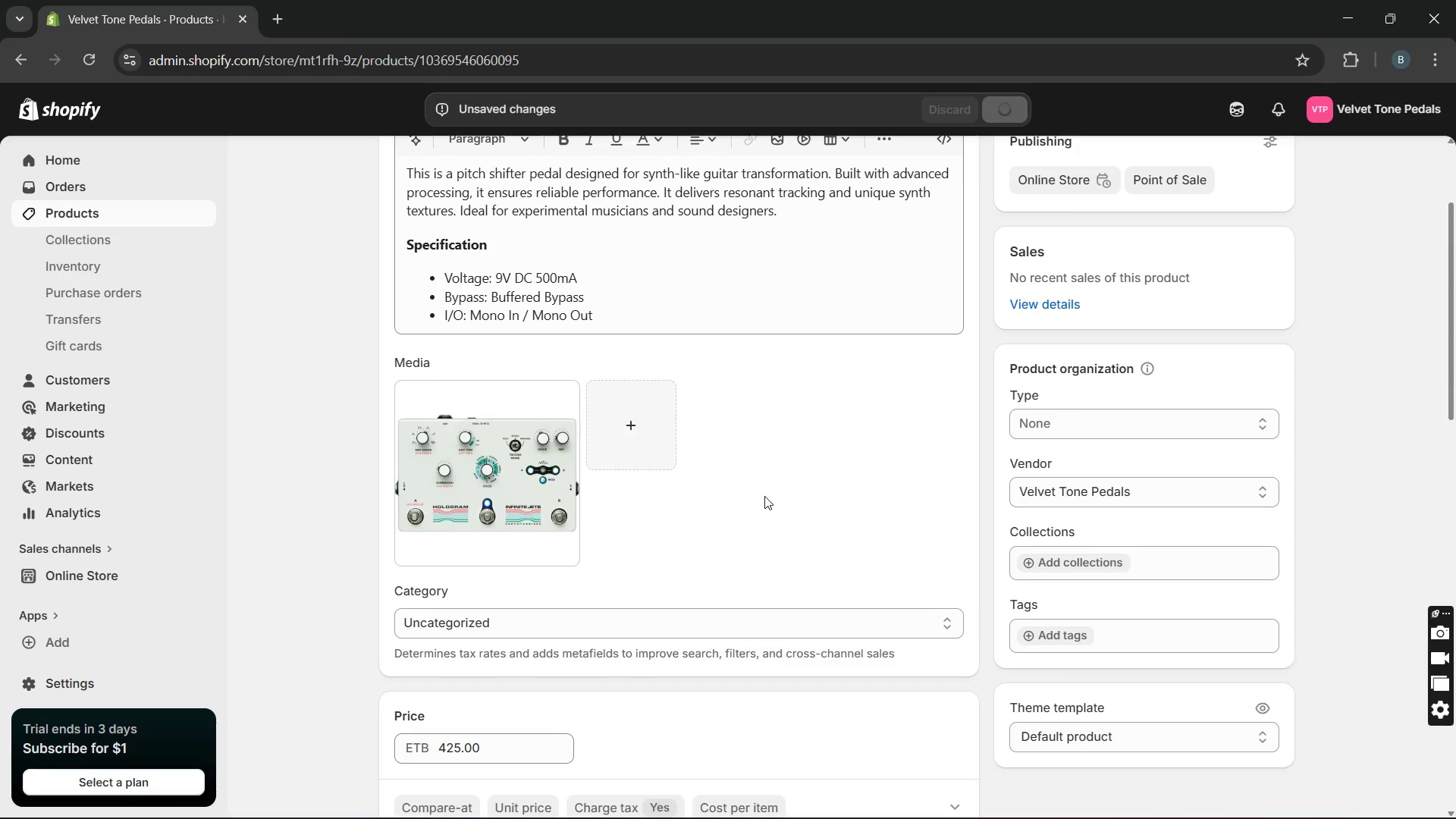 
wait(65.27)
 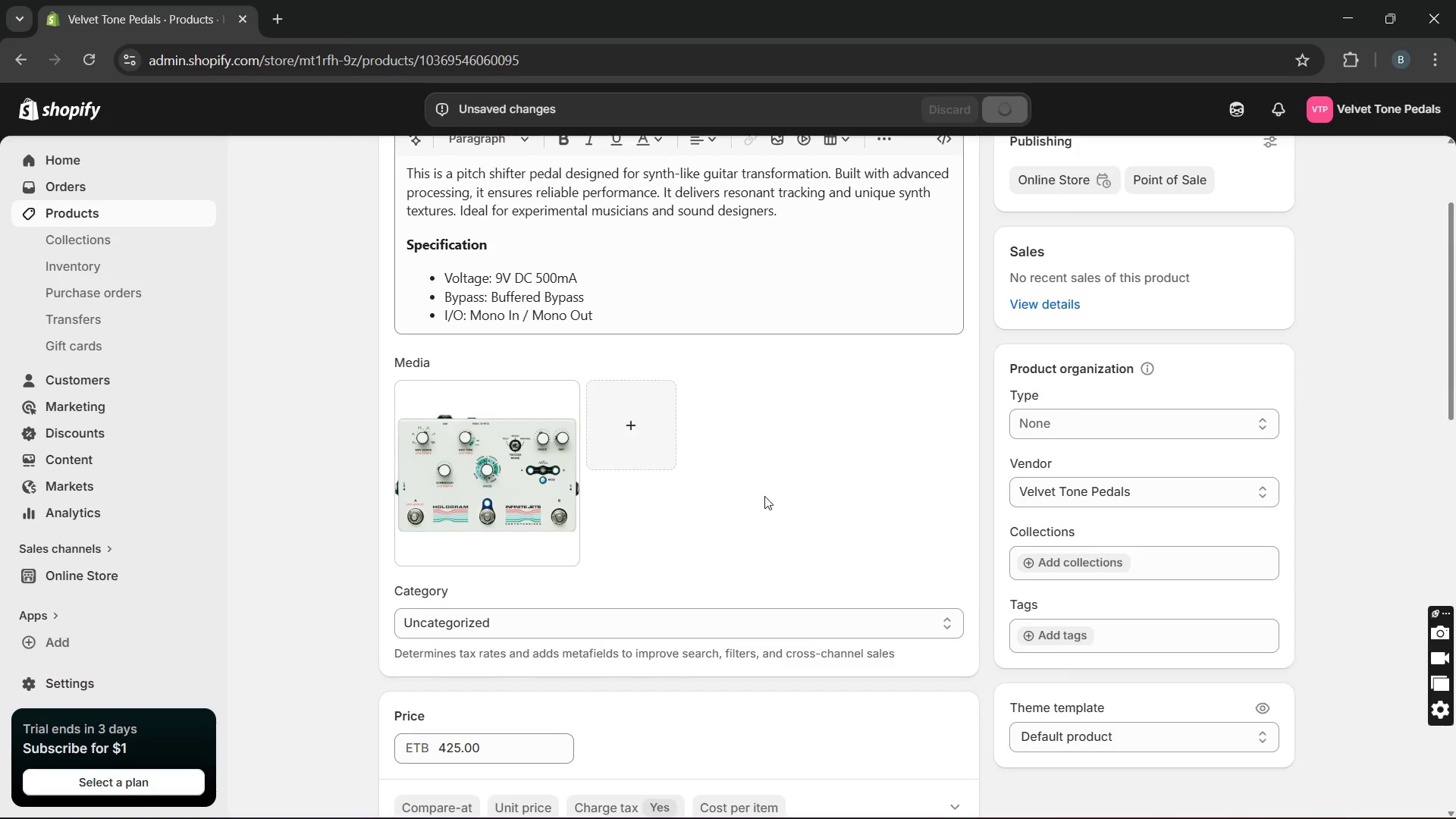 
left_click([140, 220])
 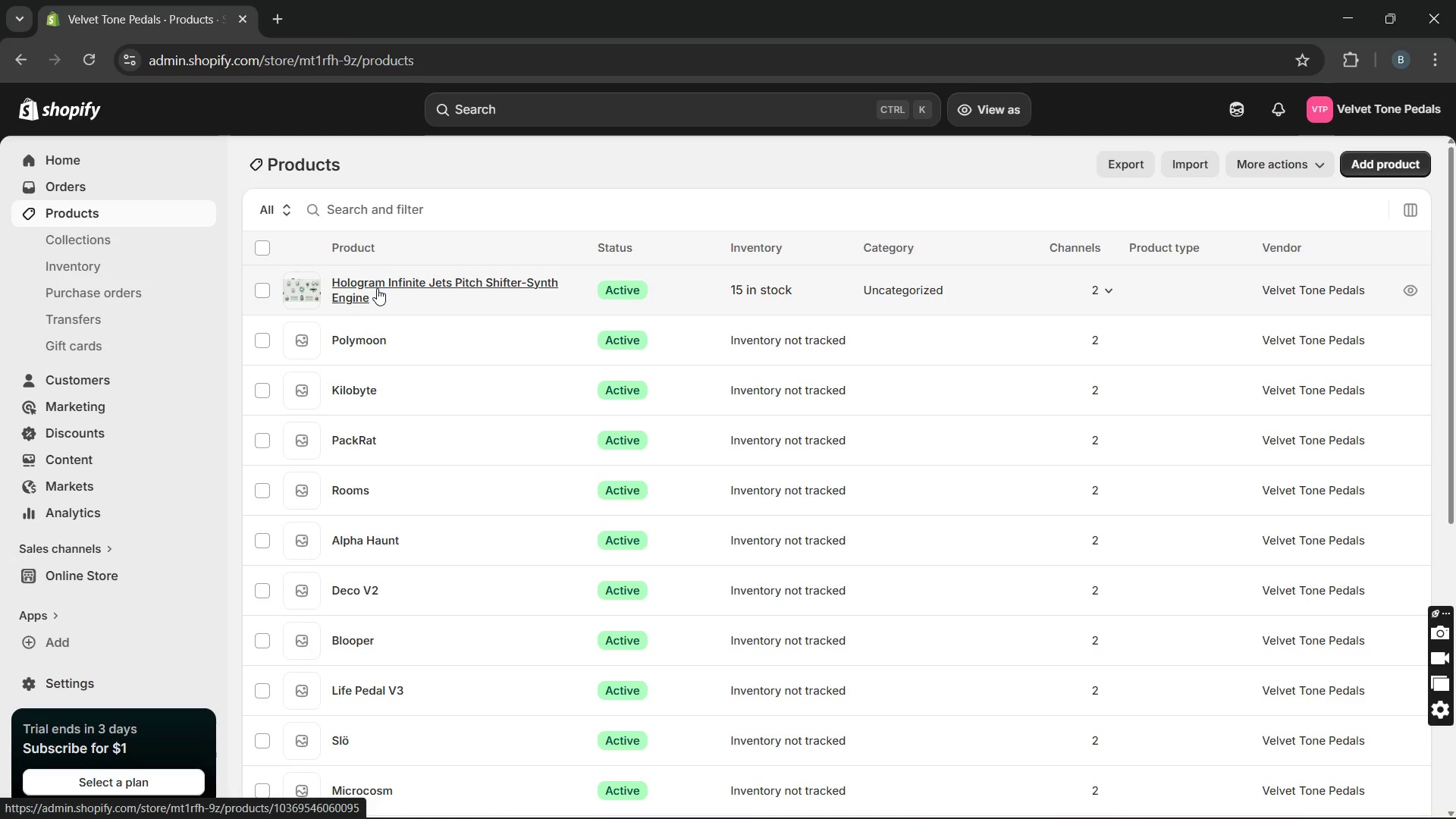 
wait(11.94)
 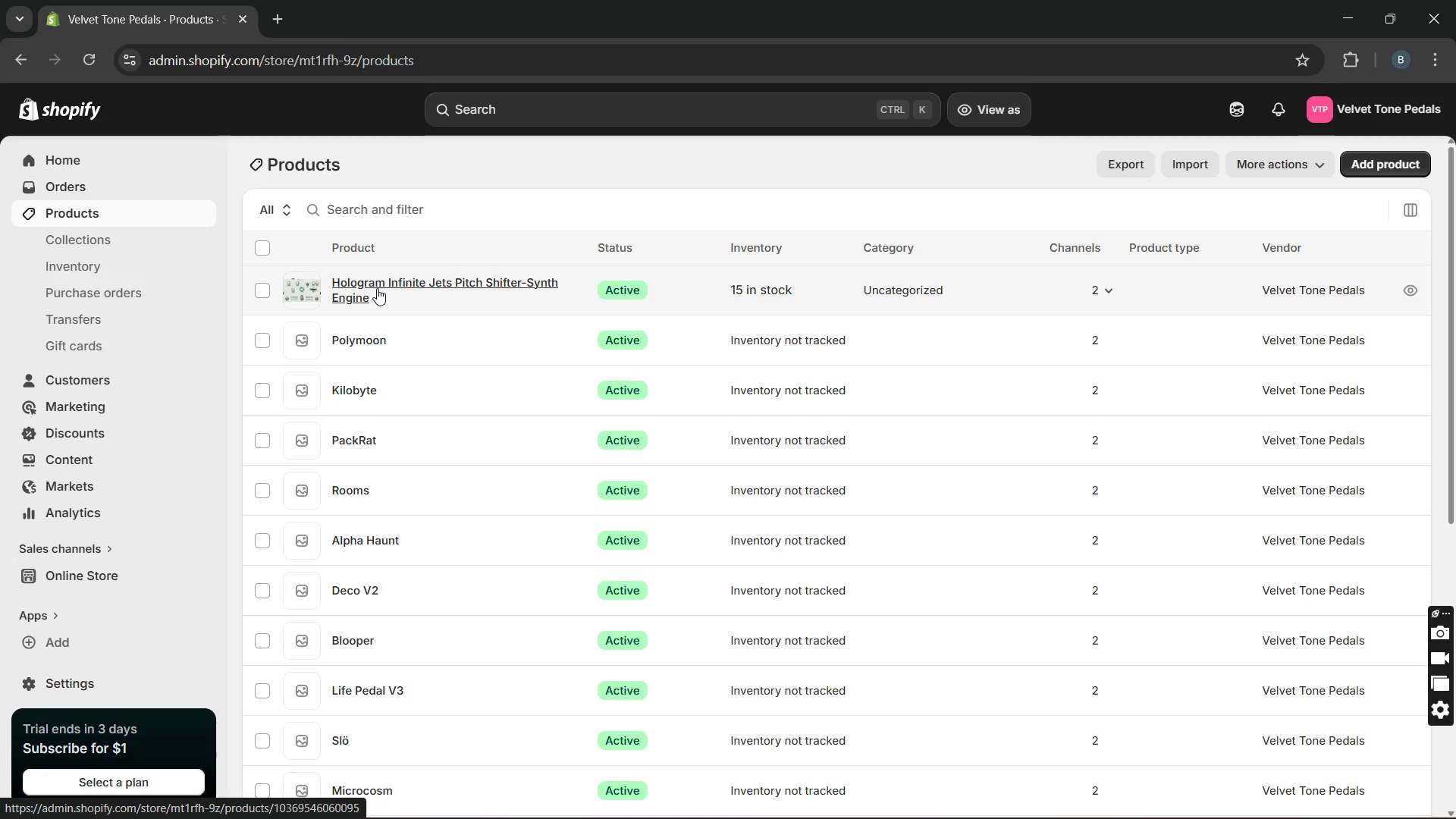 
left_click([364, 341])
 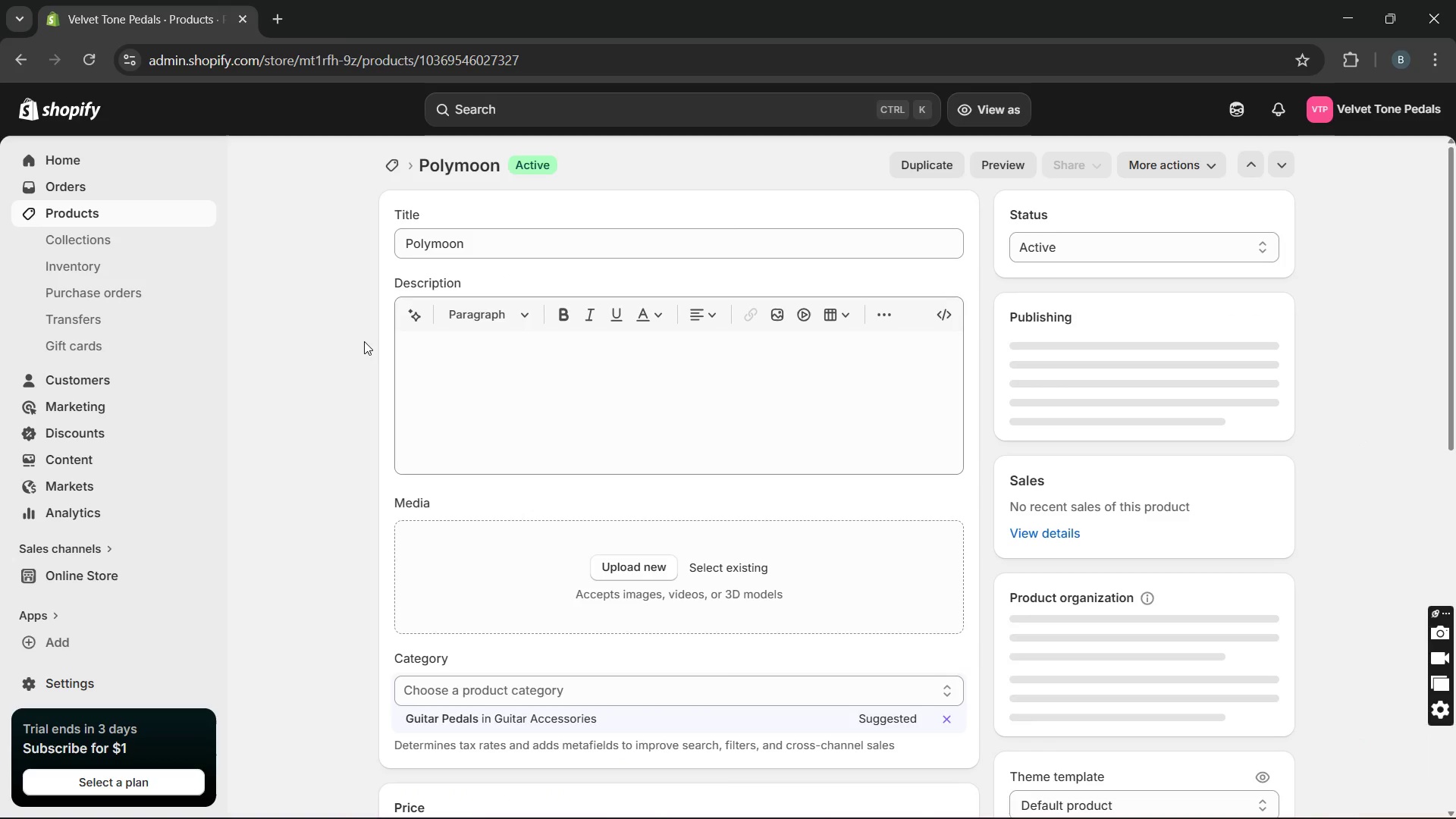 
wait(8.14)
 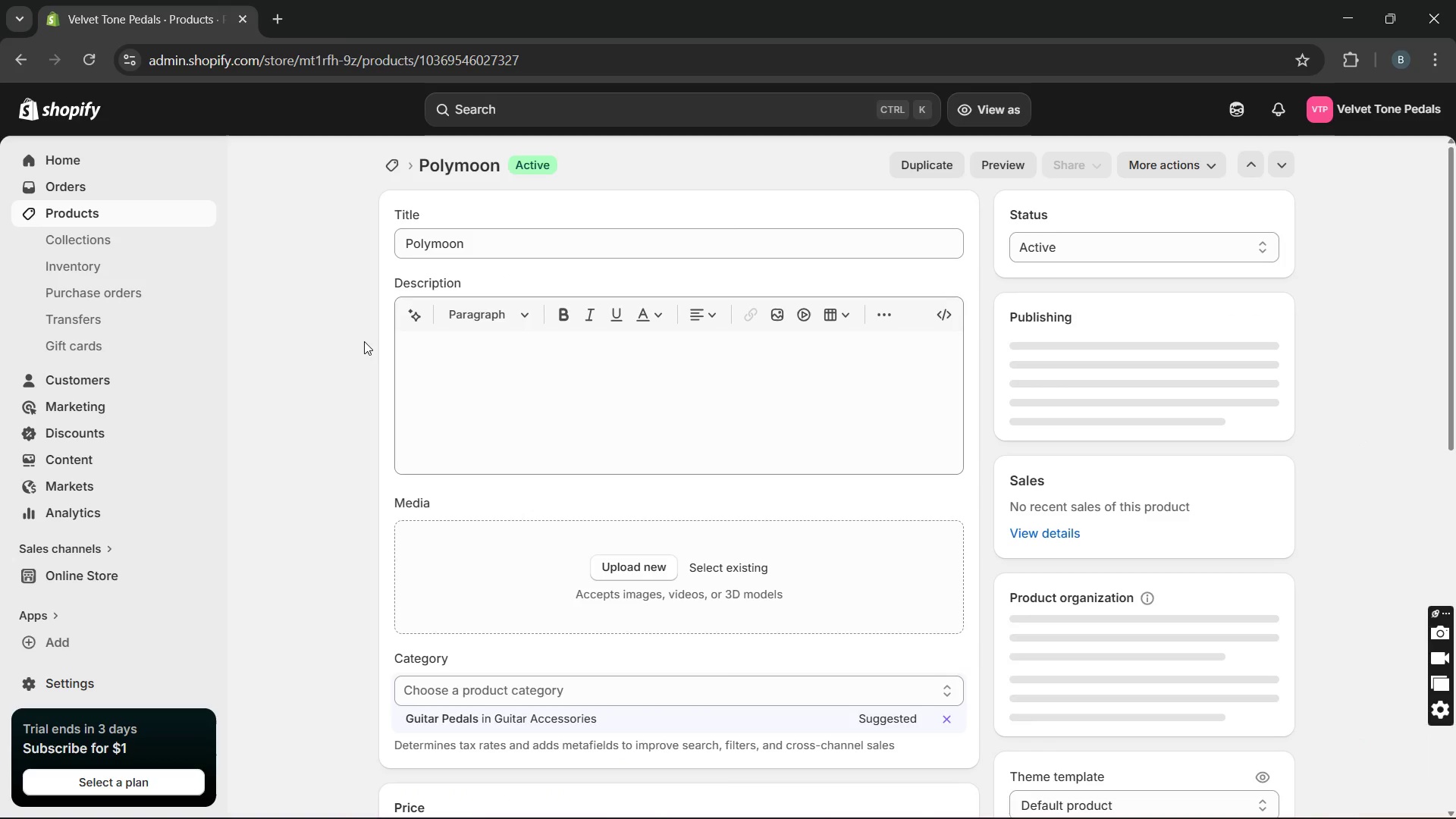 
left_click([537, 243])
 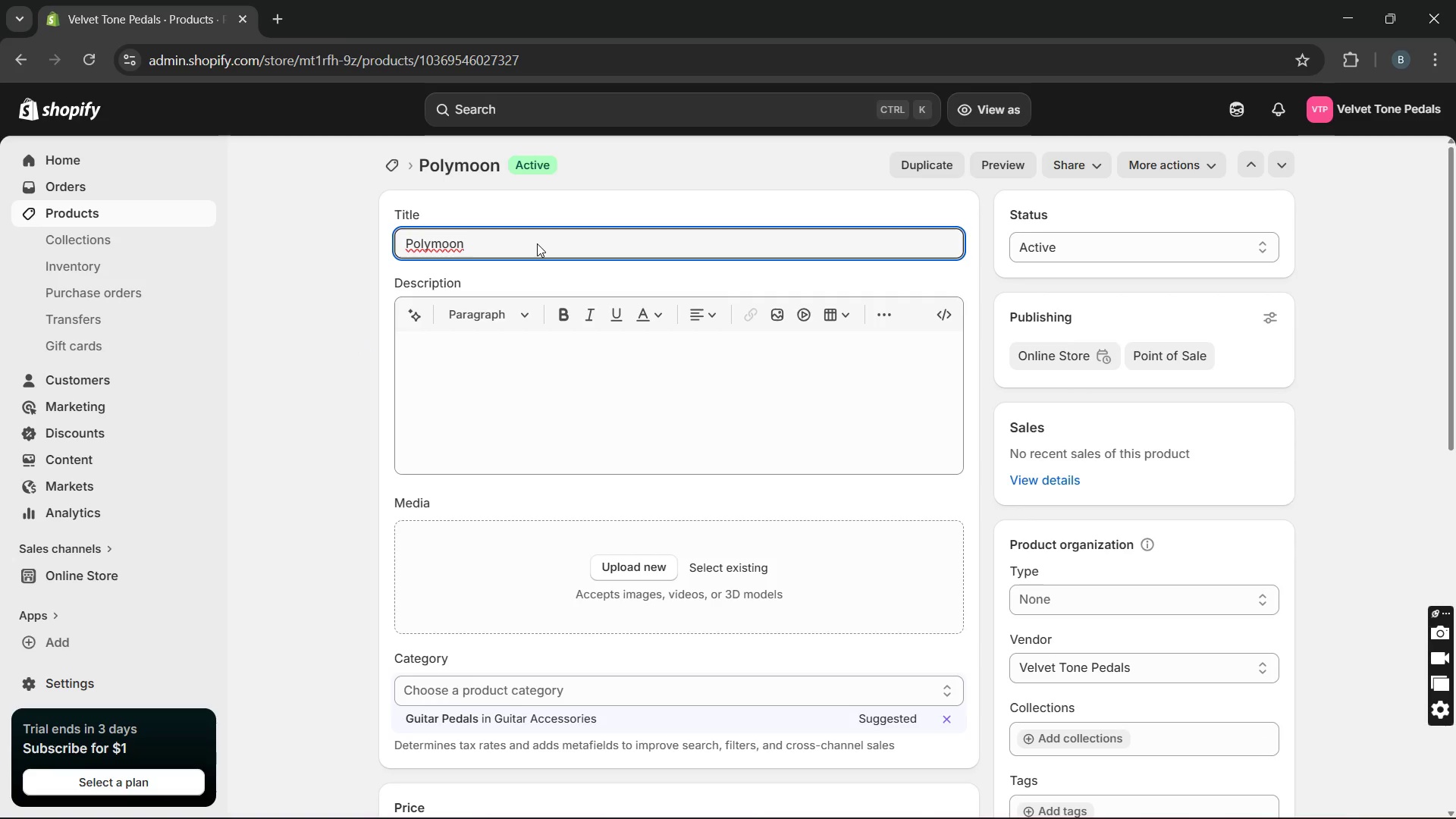 
left_click_drag(start_coordinate=[537, 243], to_coordinate=[397, 286])
 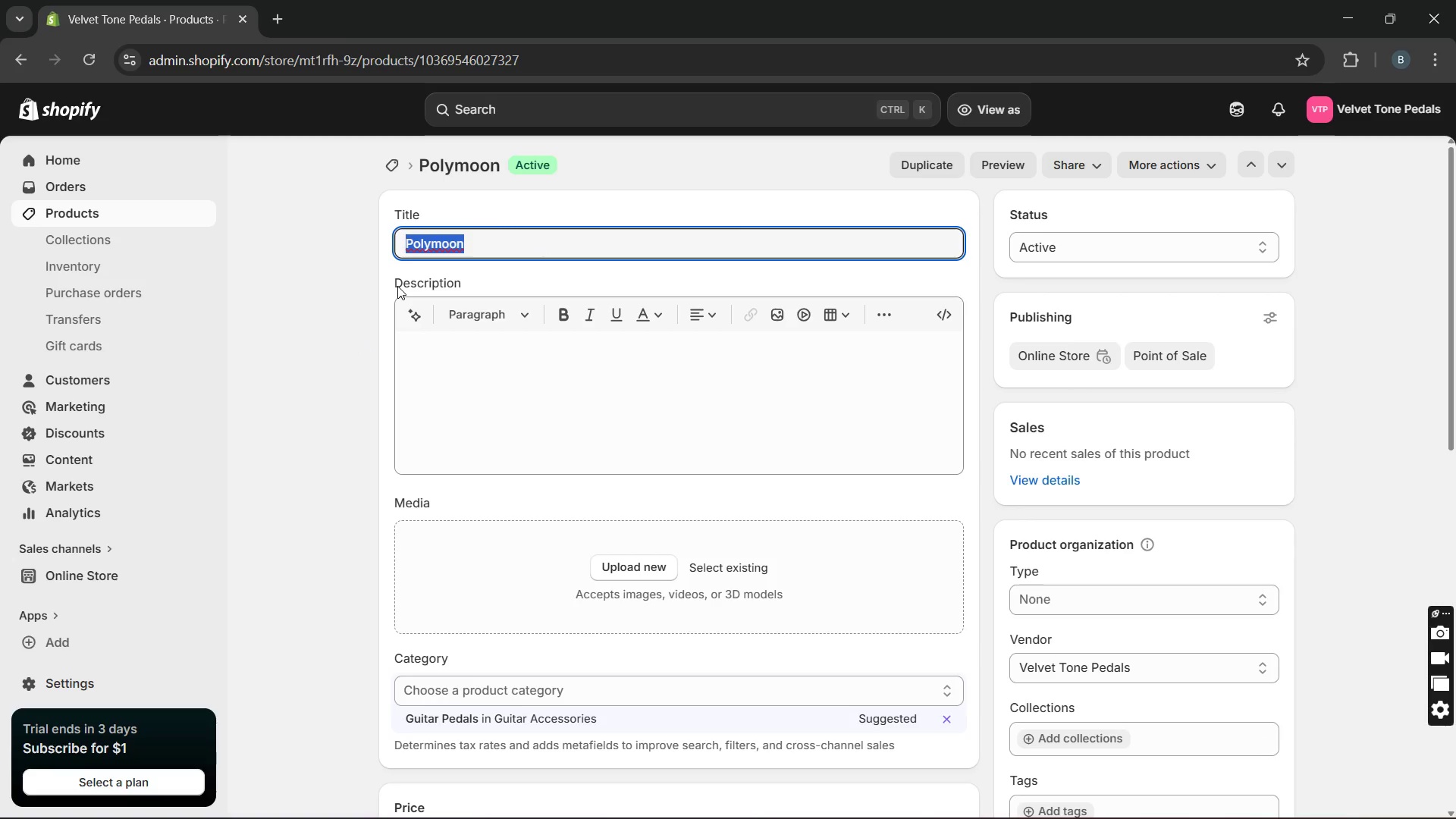 
type(Meris Polymoon Delay Pedal-Modulated Echo Engine )
 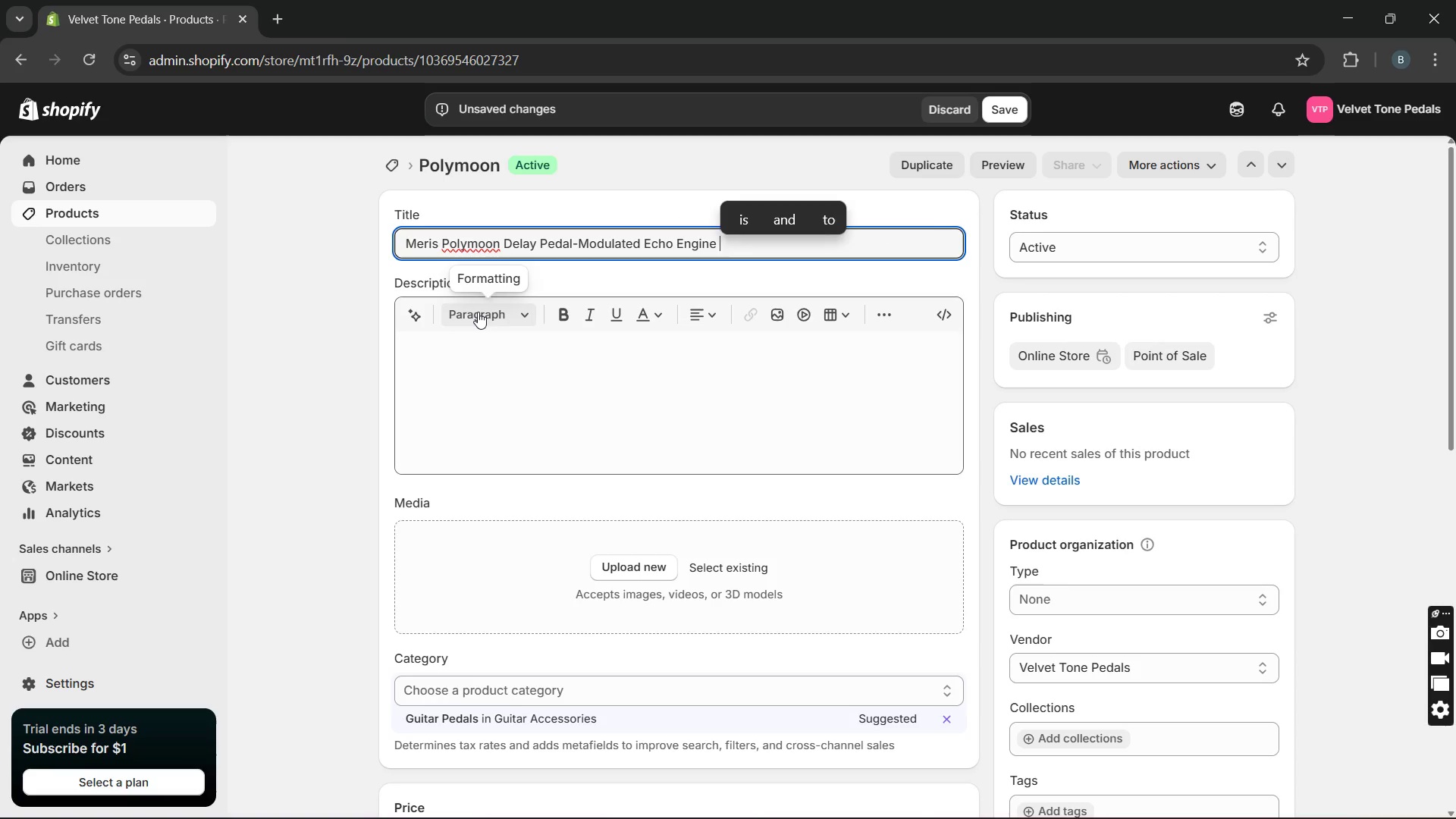 
left_click([472, 321])
 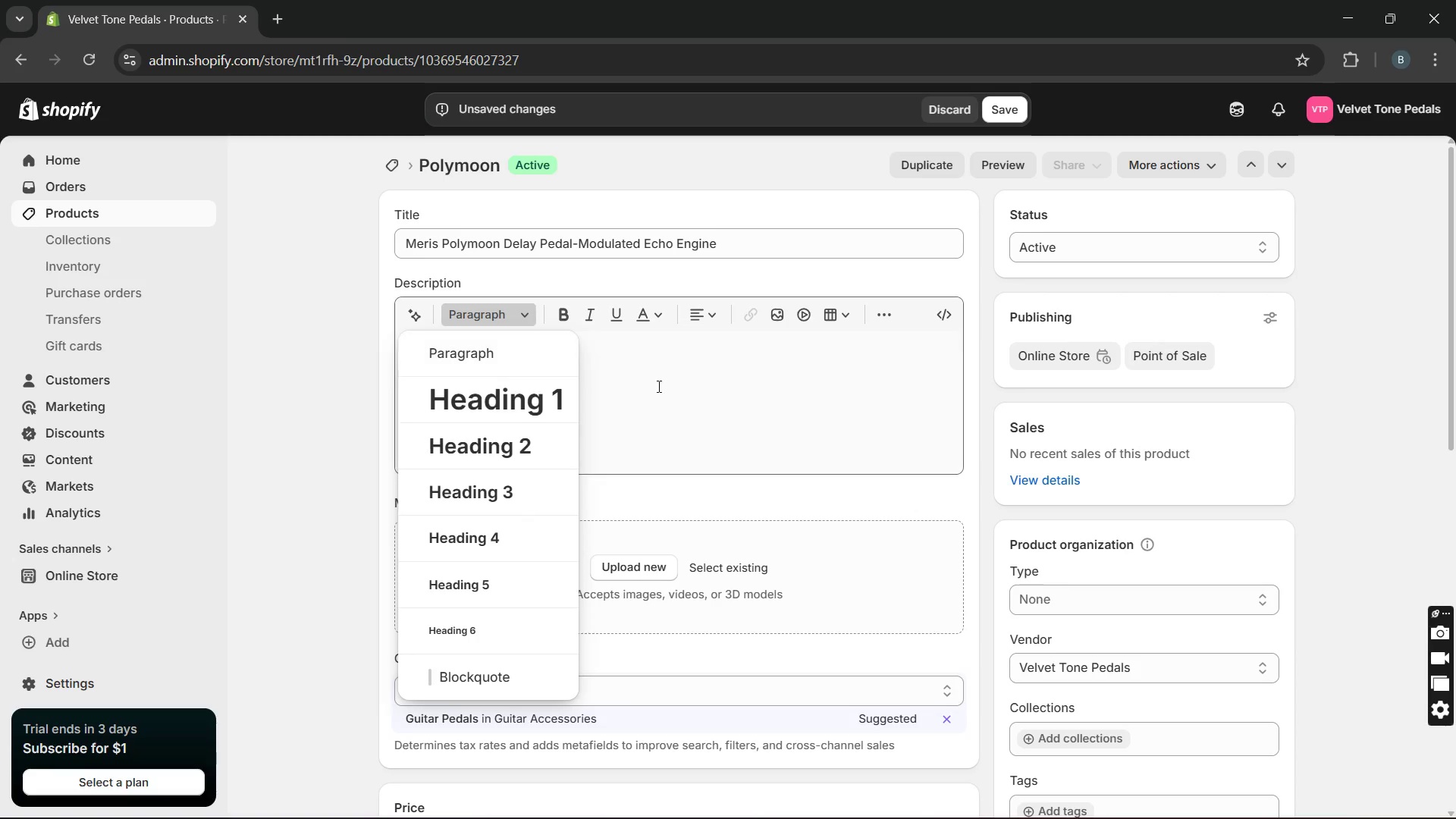 
left_click([658, 387])
 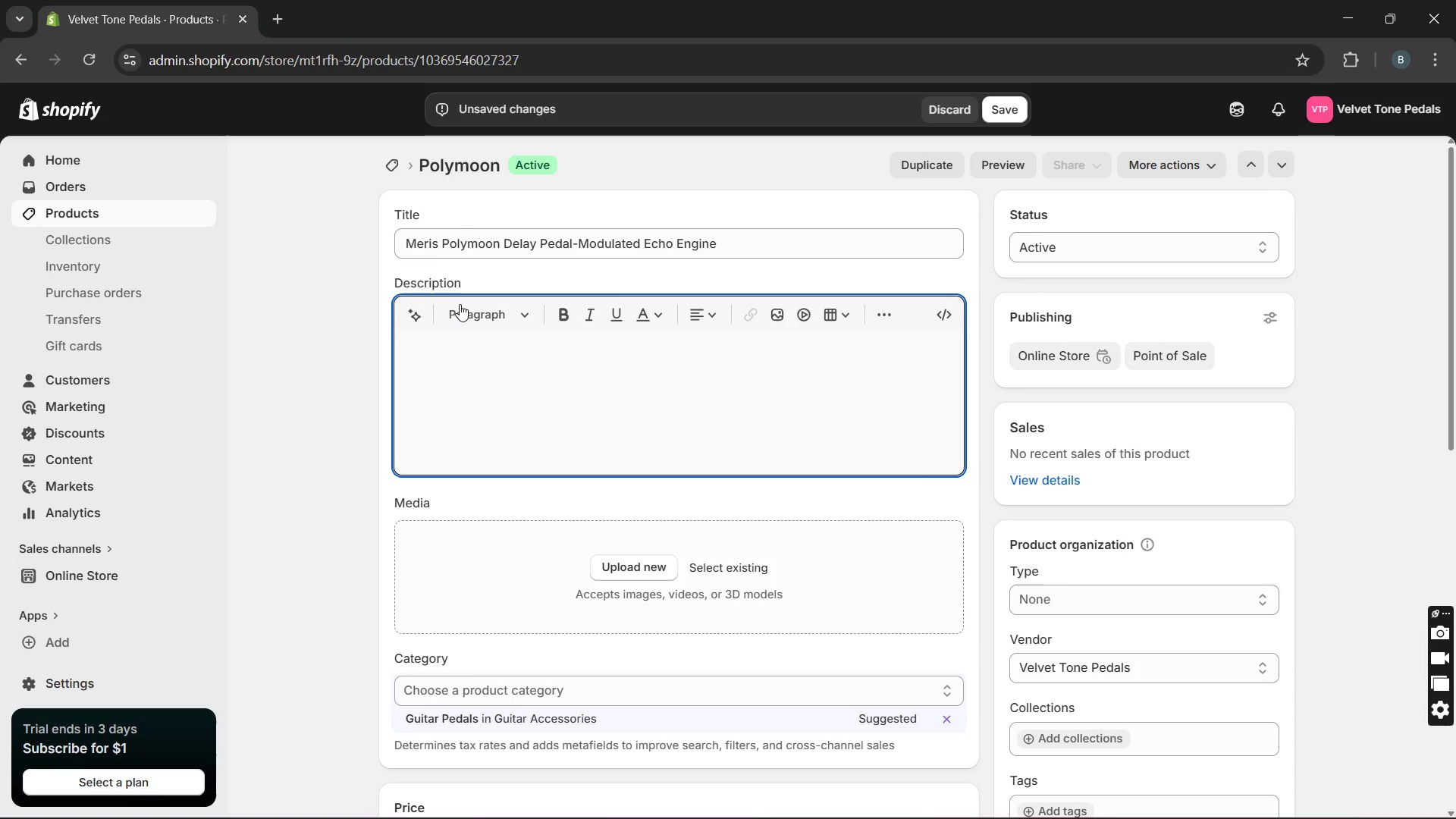 
left_click([467, 309])
 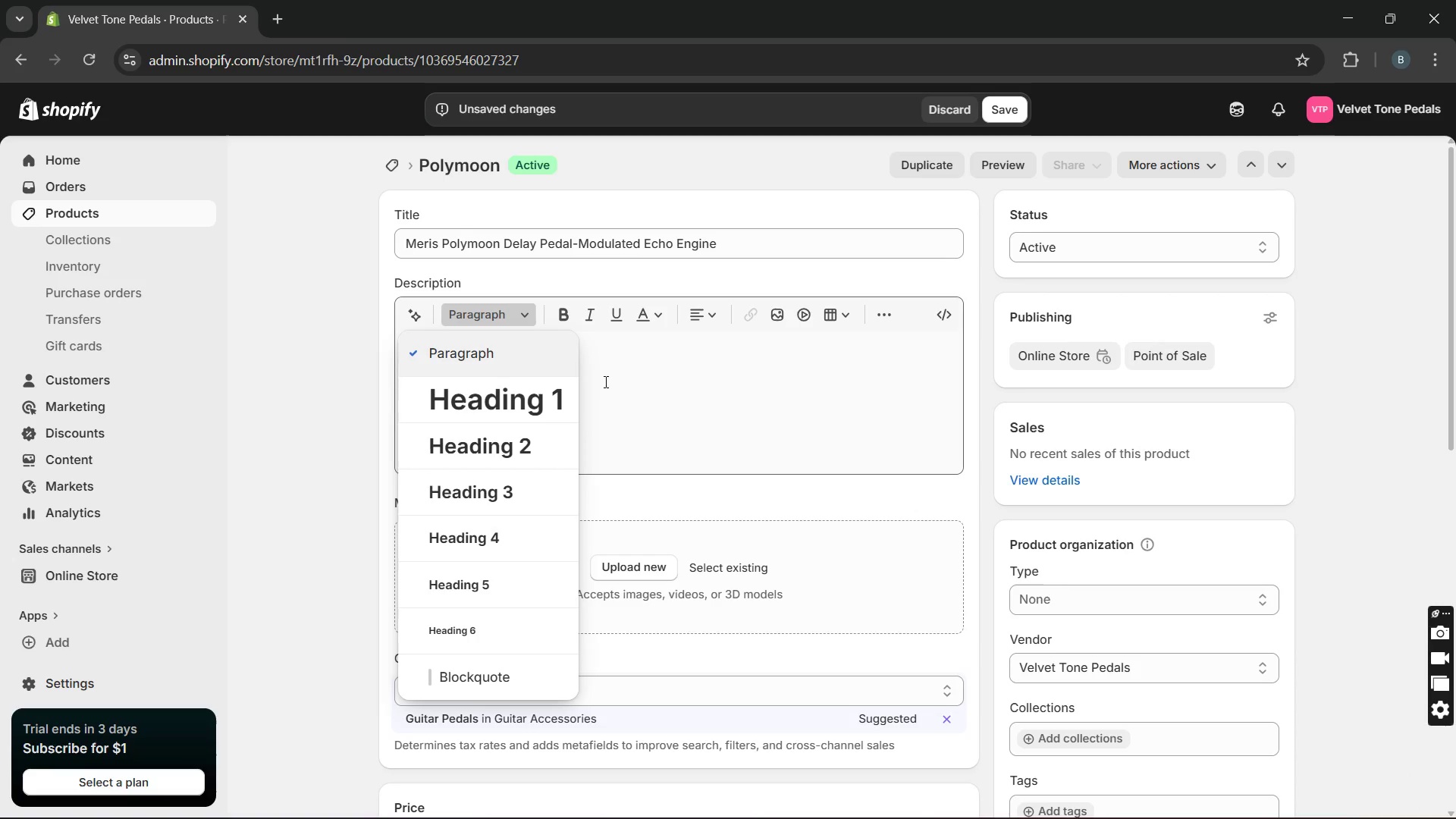 
left_click([648, 388])
 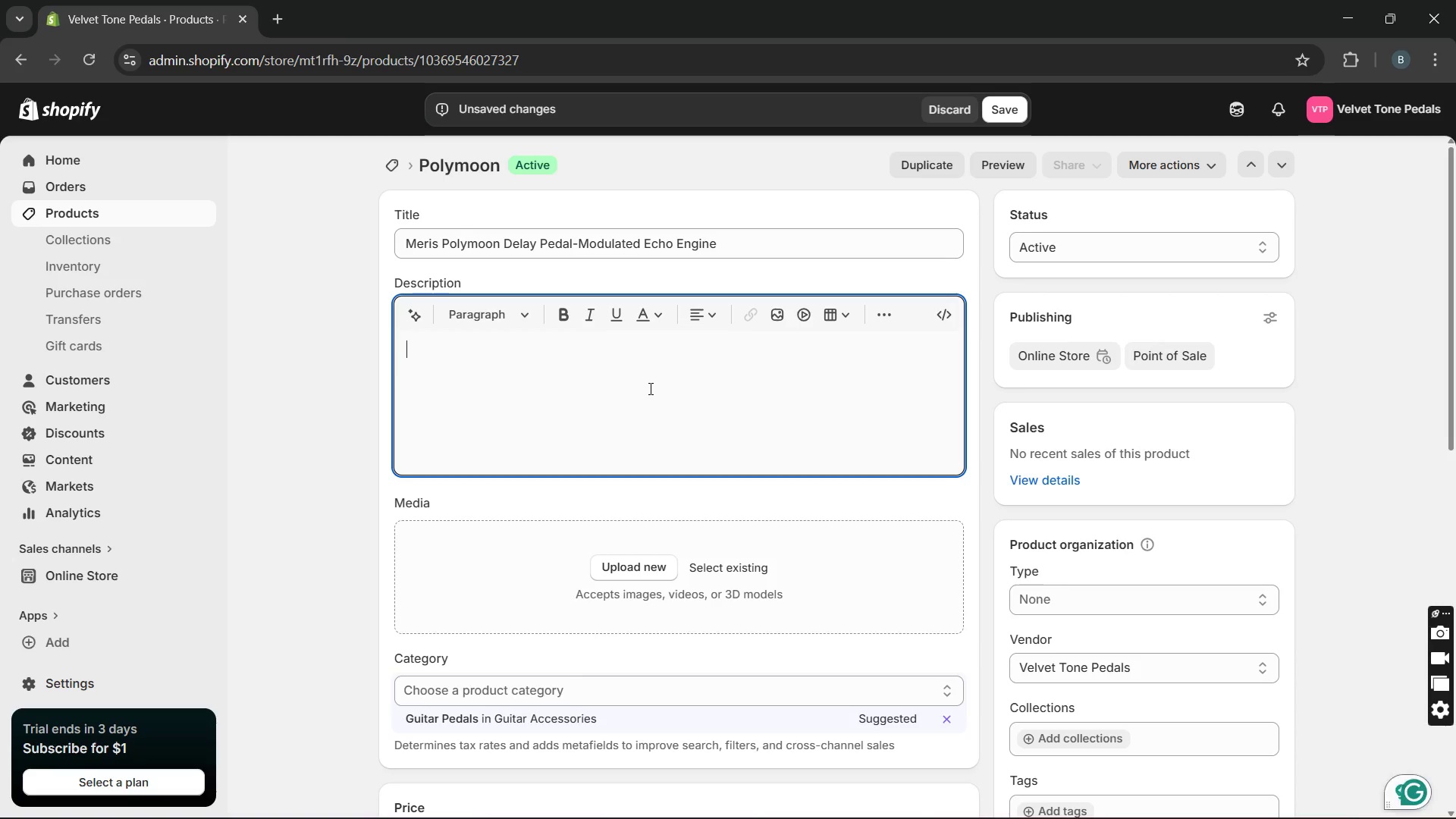 
type(This is a delay pedal designed for complex modulation and echo effects.. Built with quality)
 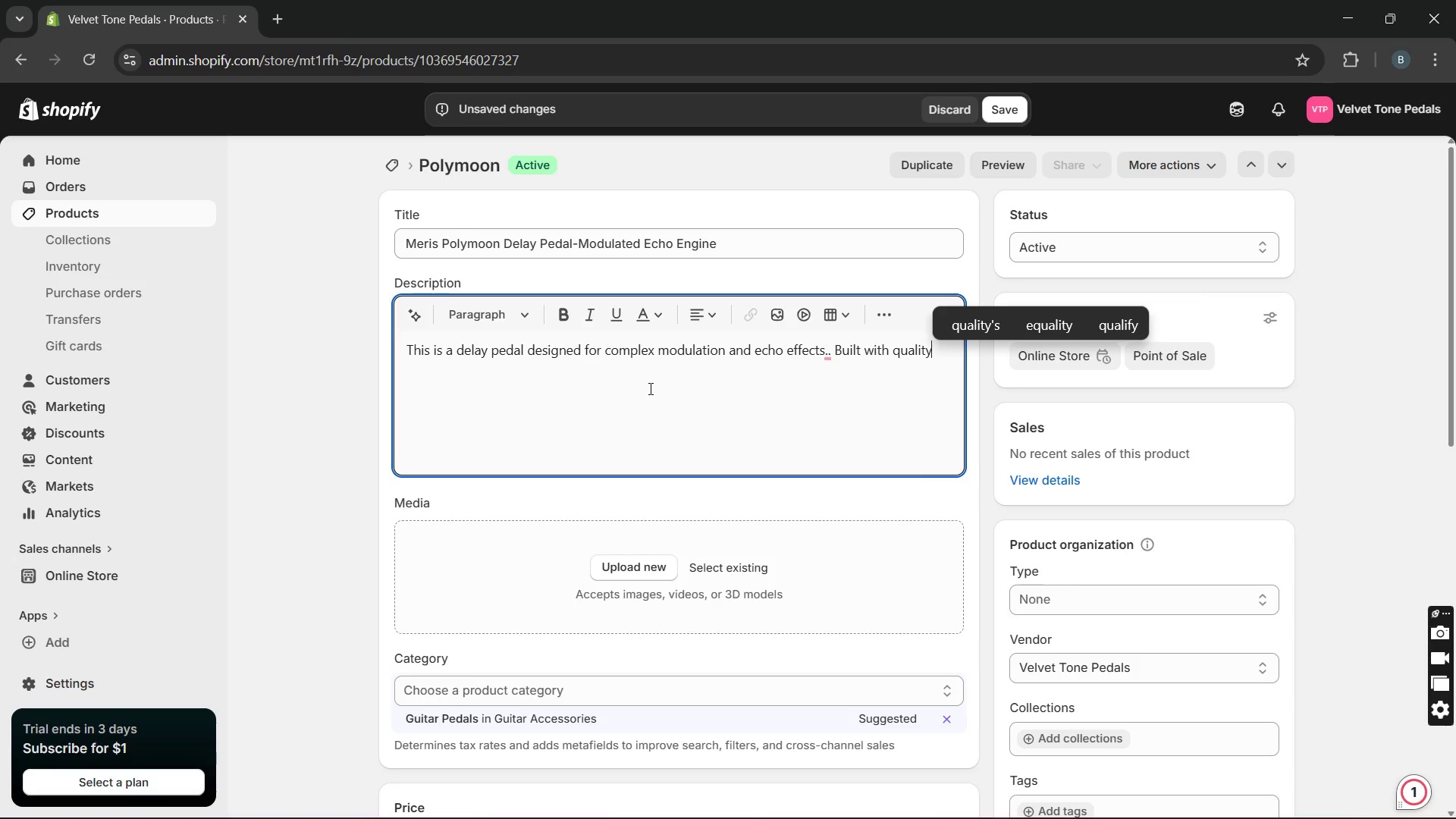 
key(Backspace)
 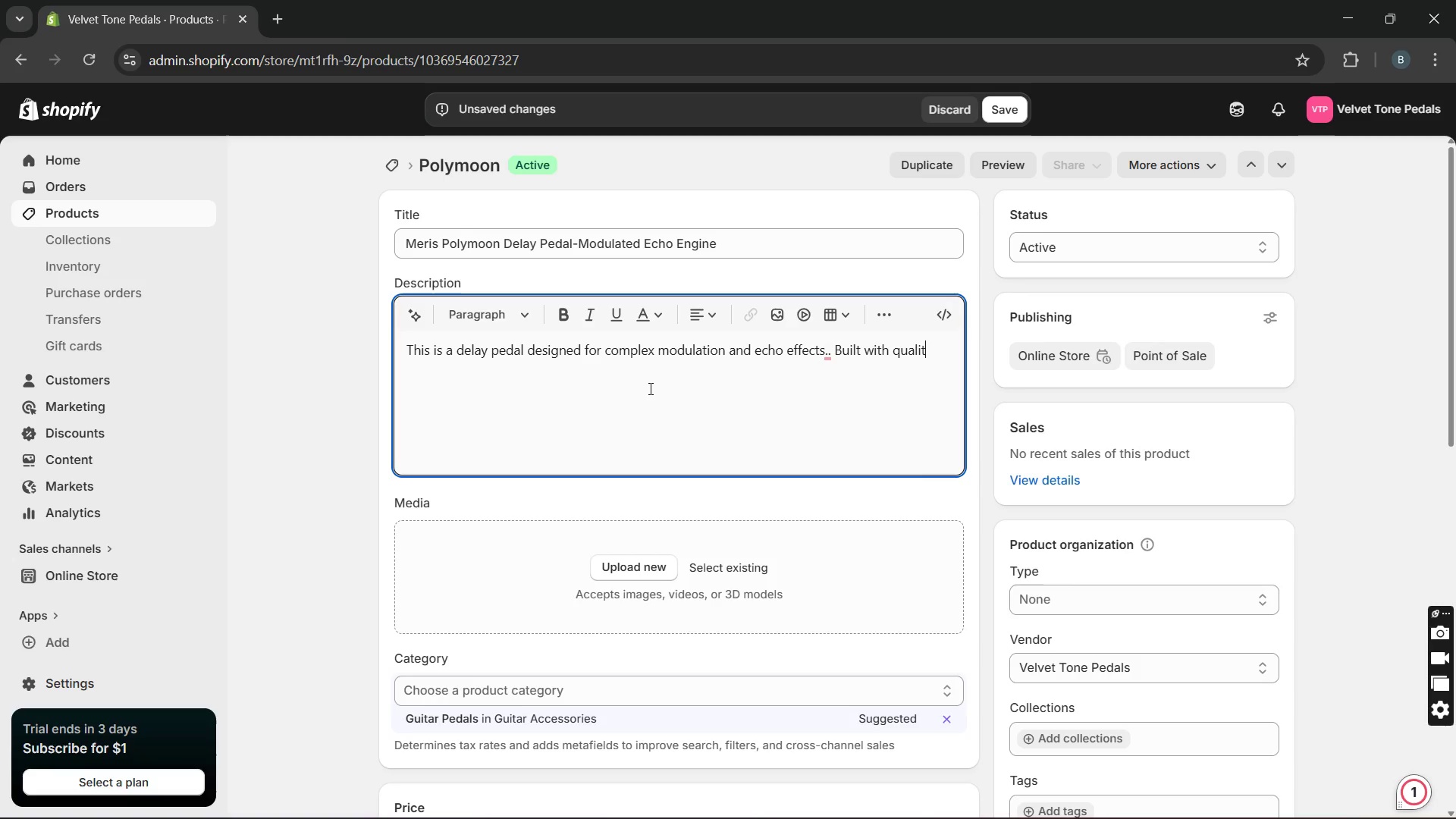 
key(Backspace)
 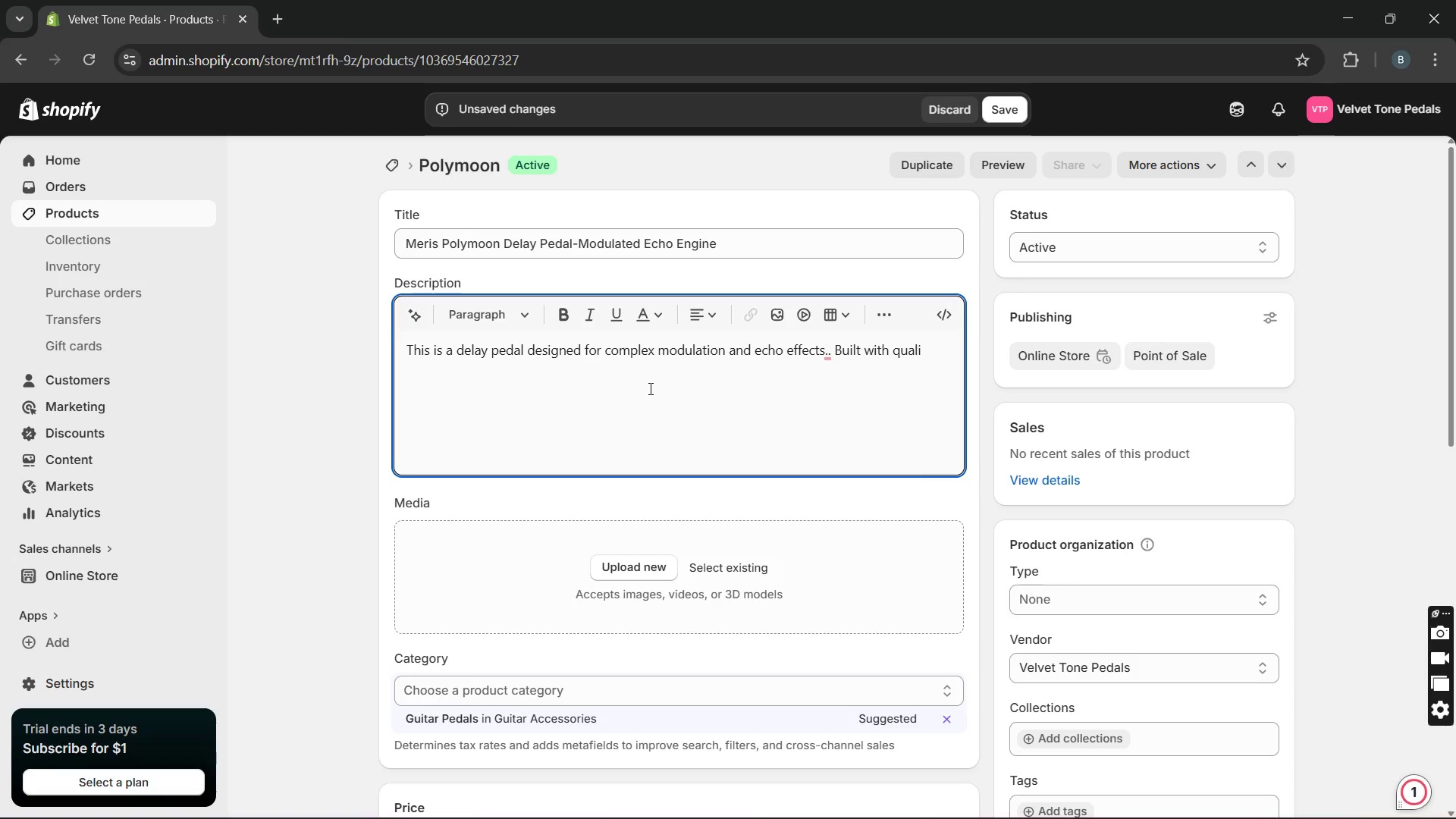 
key(Backspace)
 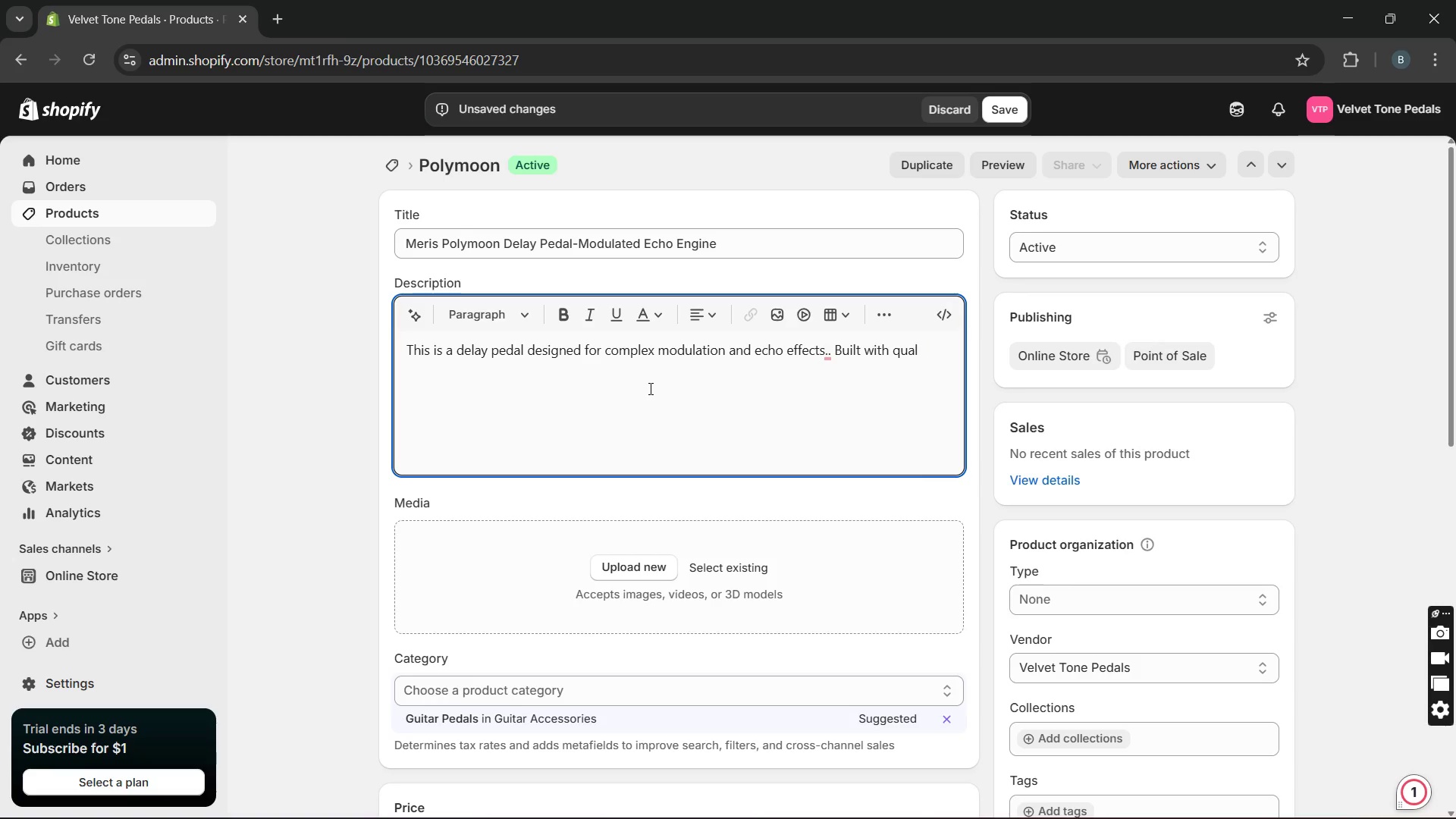 
key(Backspace)
 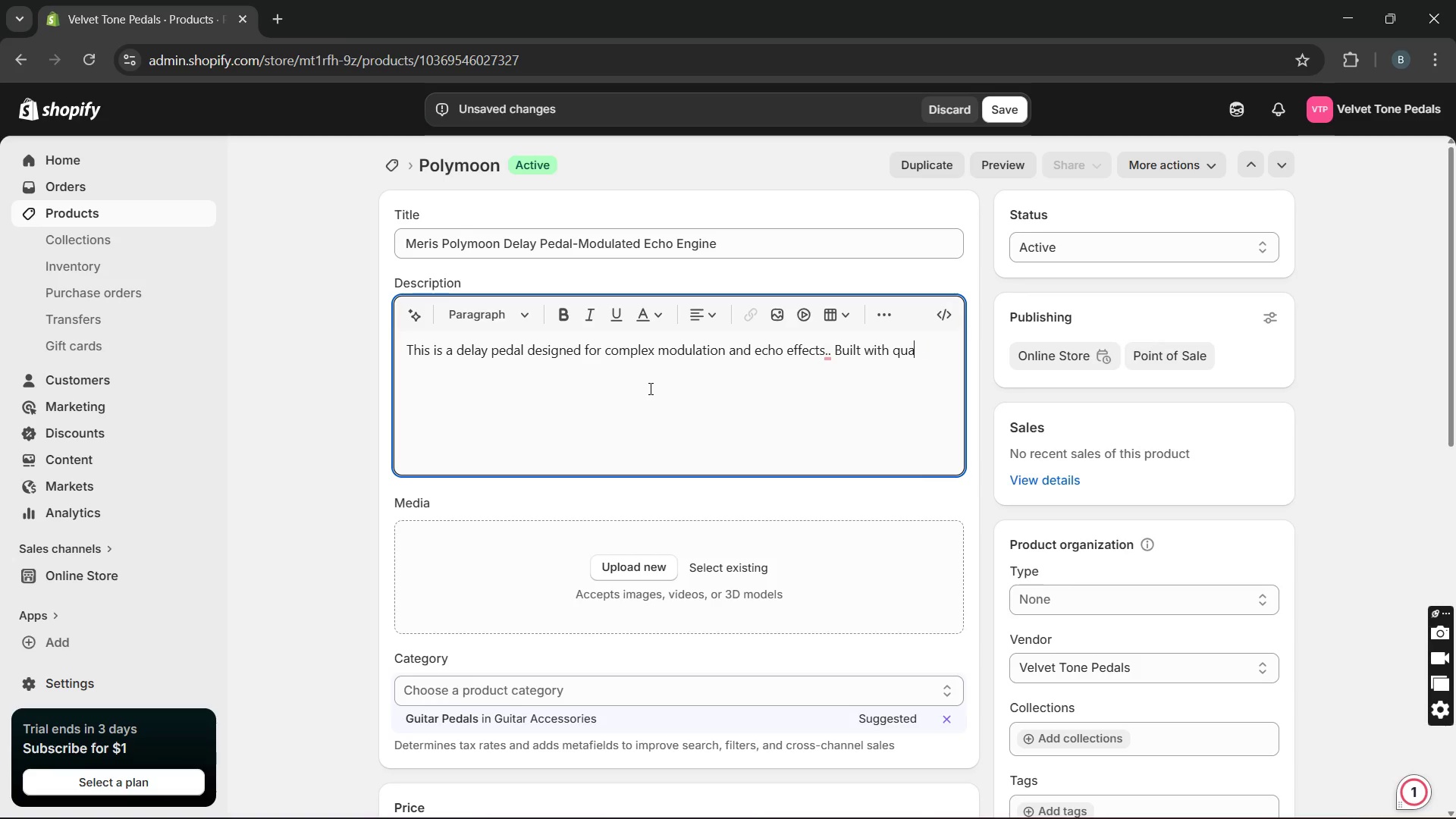 
key(Backspace)
 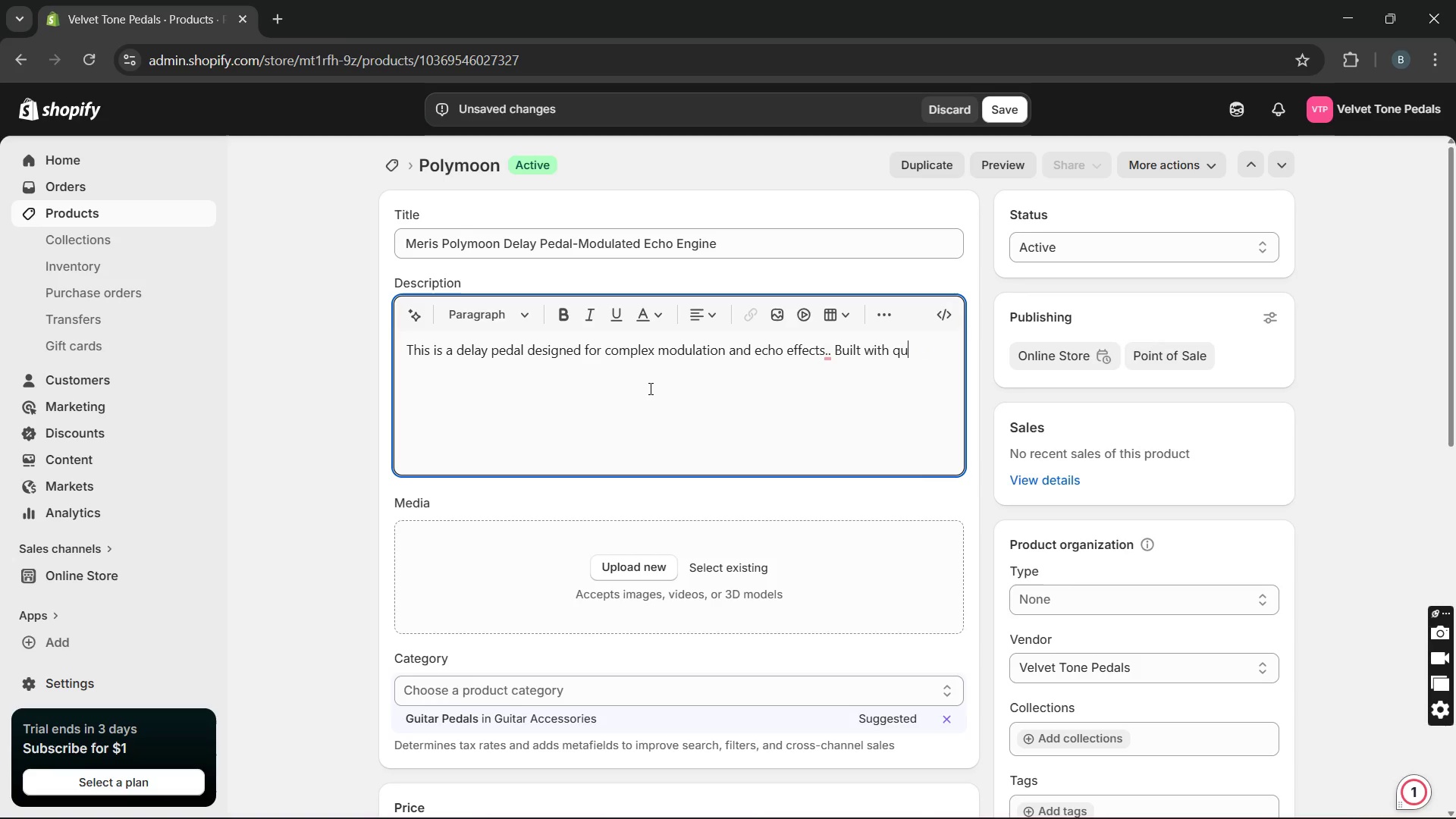 
key(Backspace)
 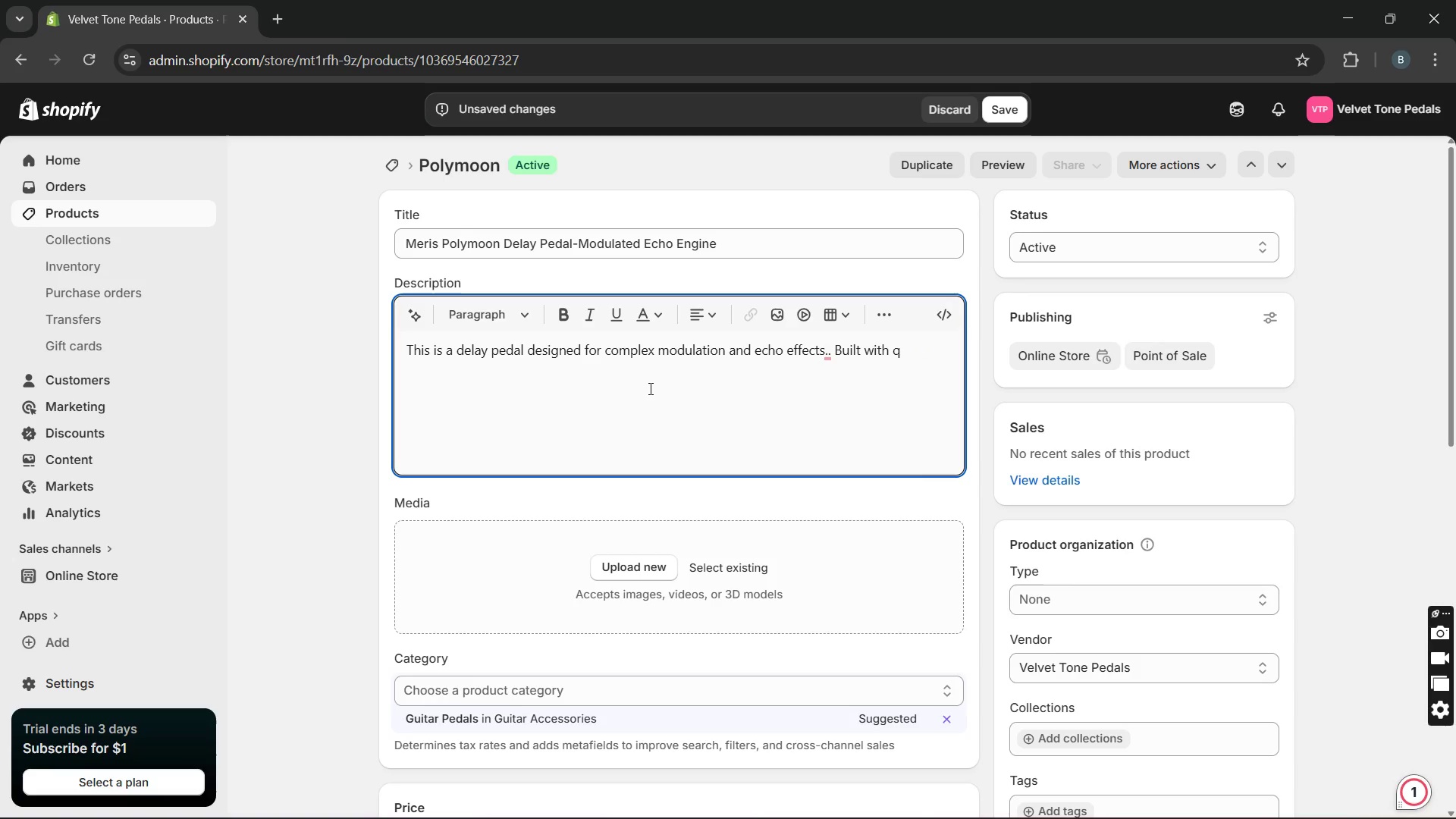 
key(Backspace)
 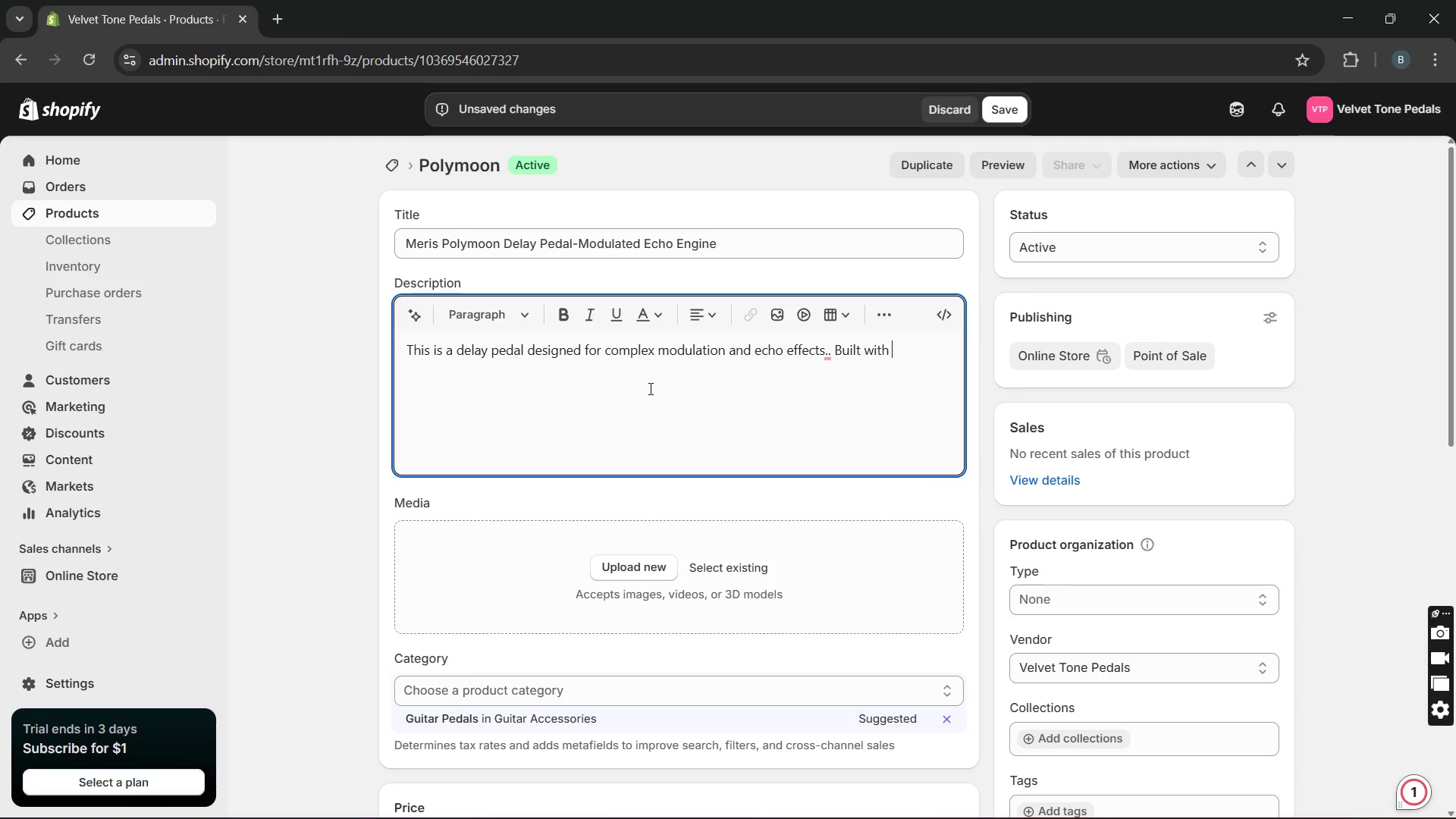 
key(Backspace)
 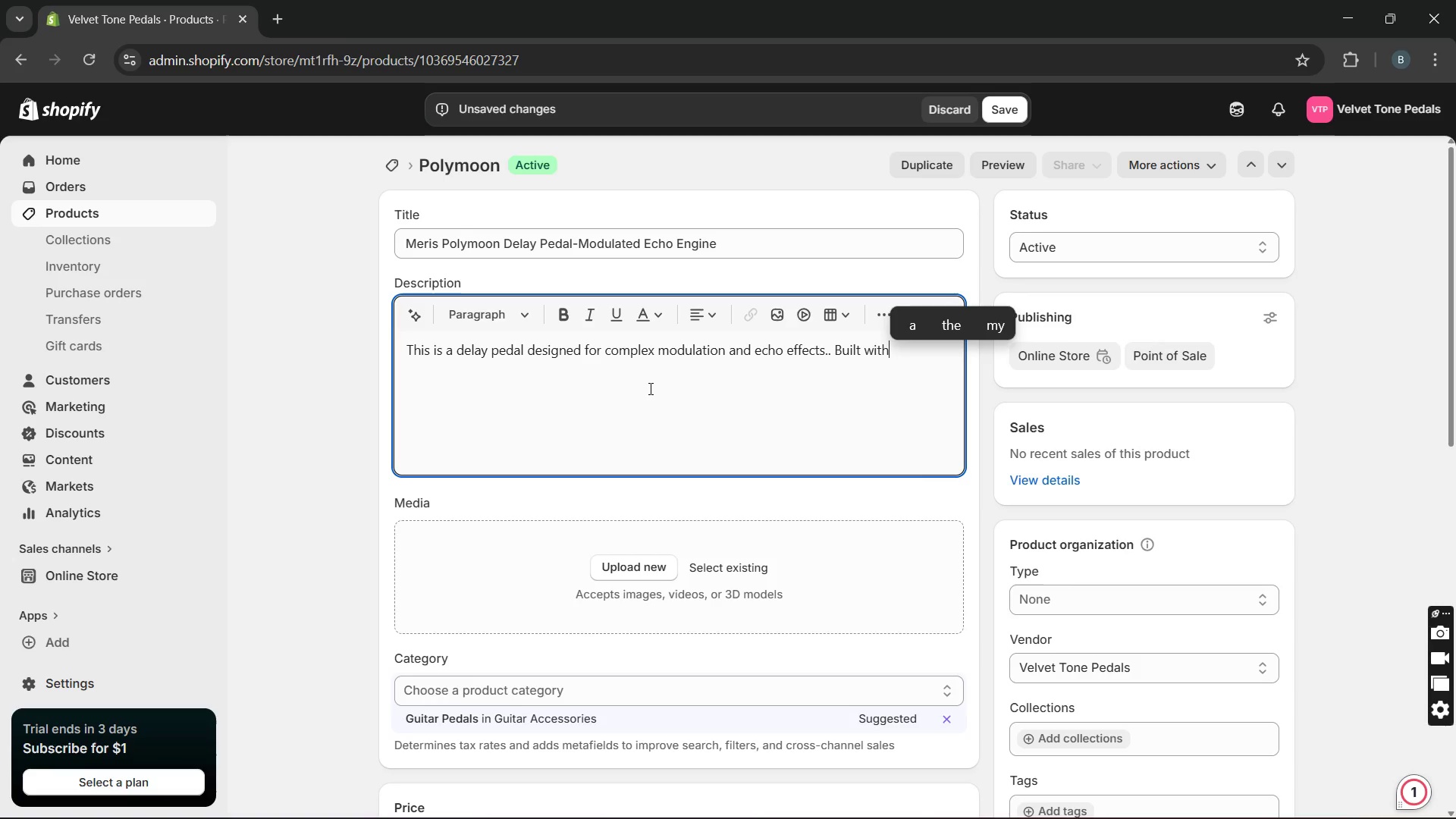 
hold_key(key=ArrowLeft, duration=0.67)
 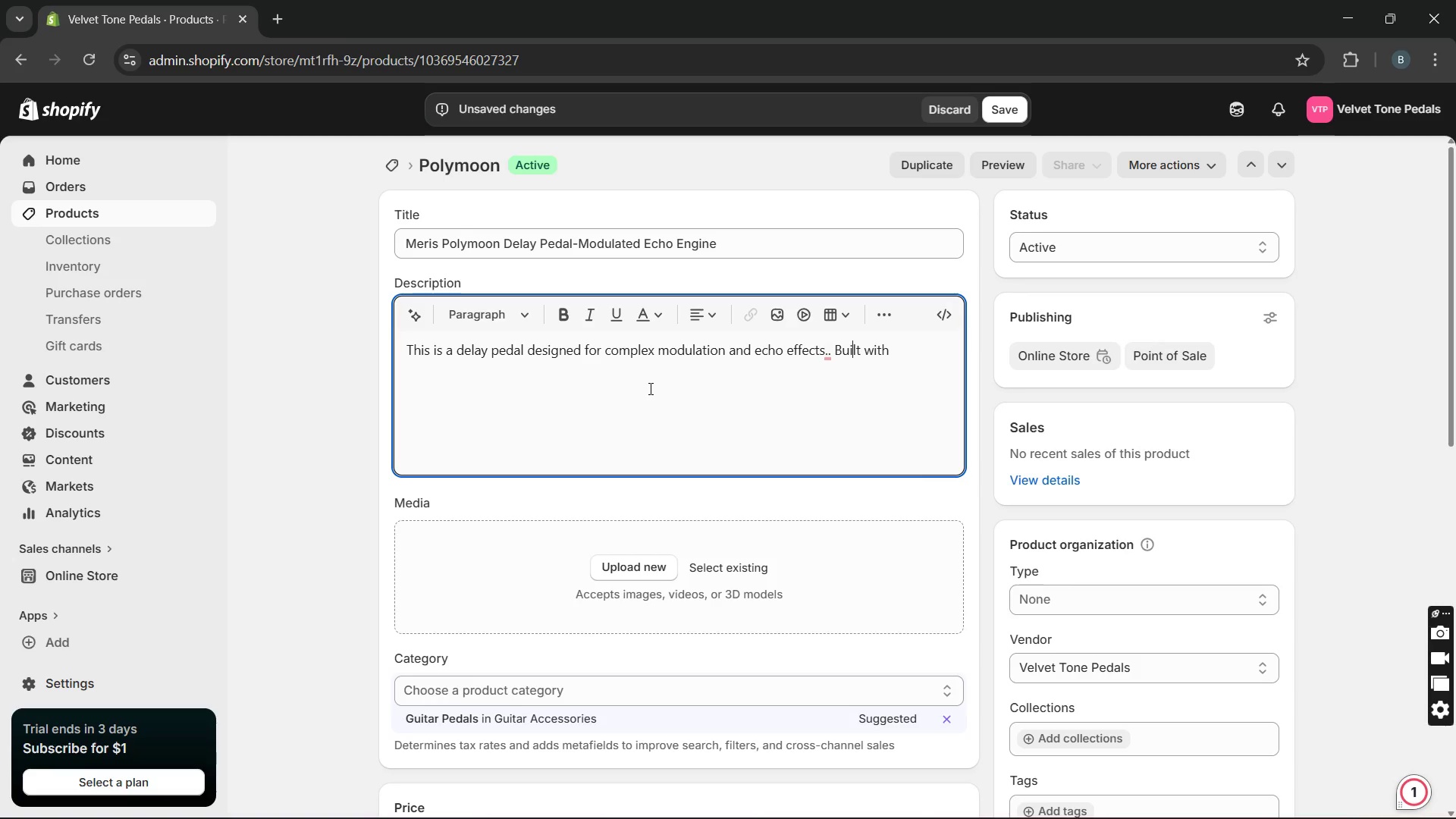 
key(ArrowLeft)
 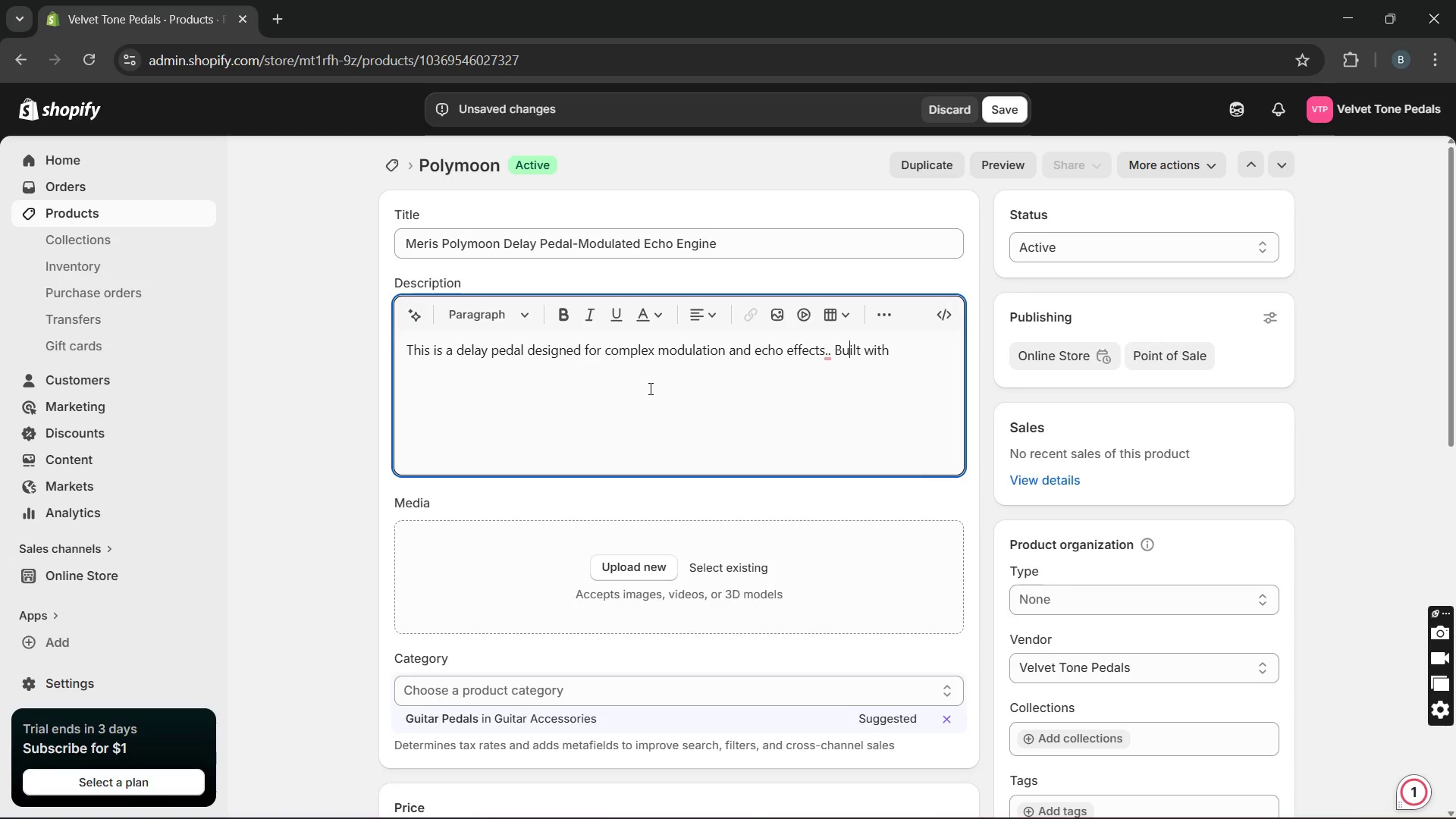 
key(ArrowLeft)
 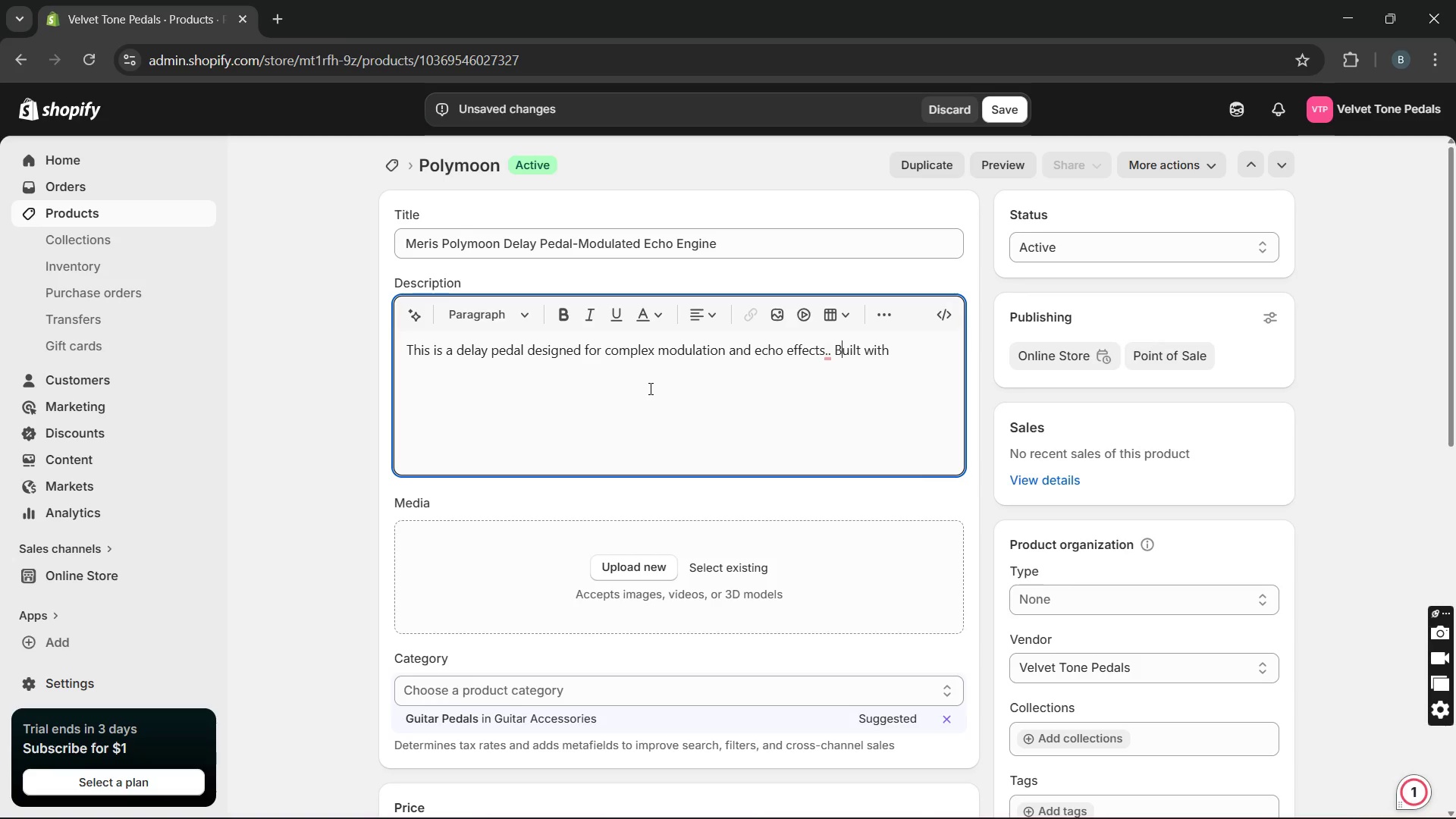 
key(ArrowLeft)
 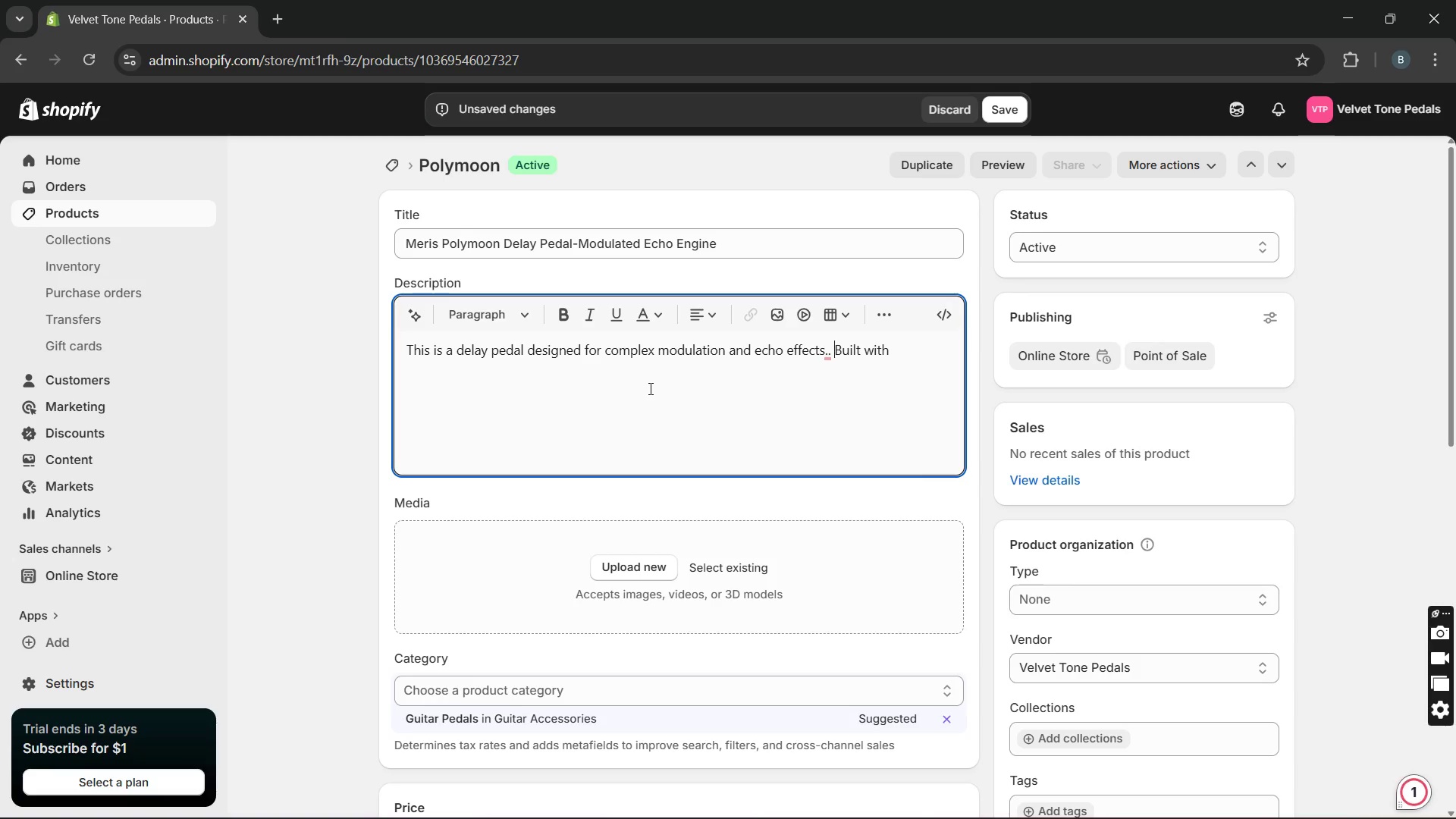 
key(Backspace)
 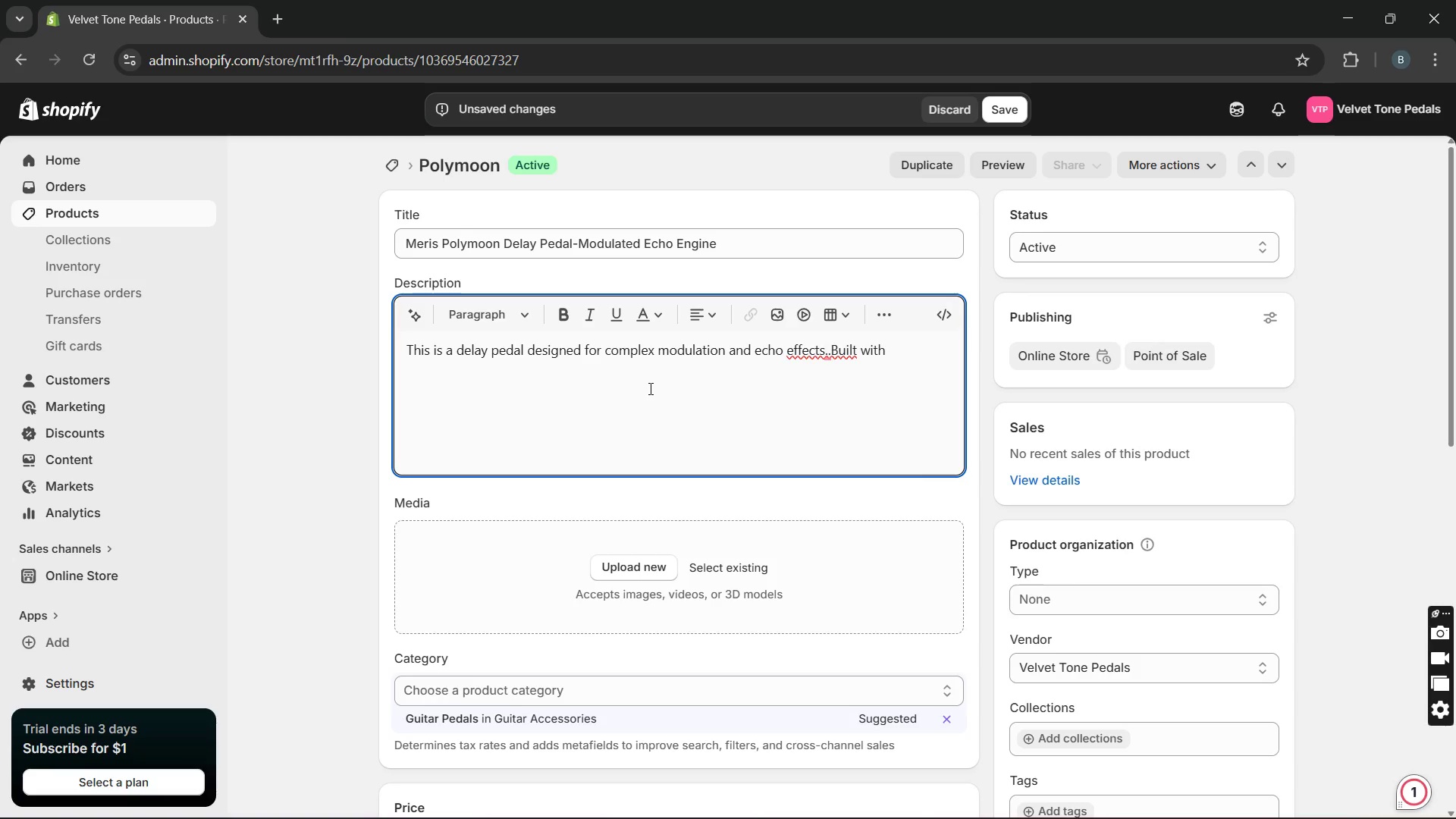 
key(Backspace)
 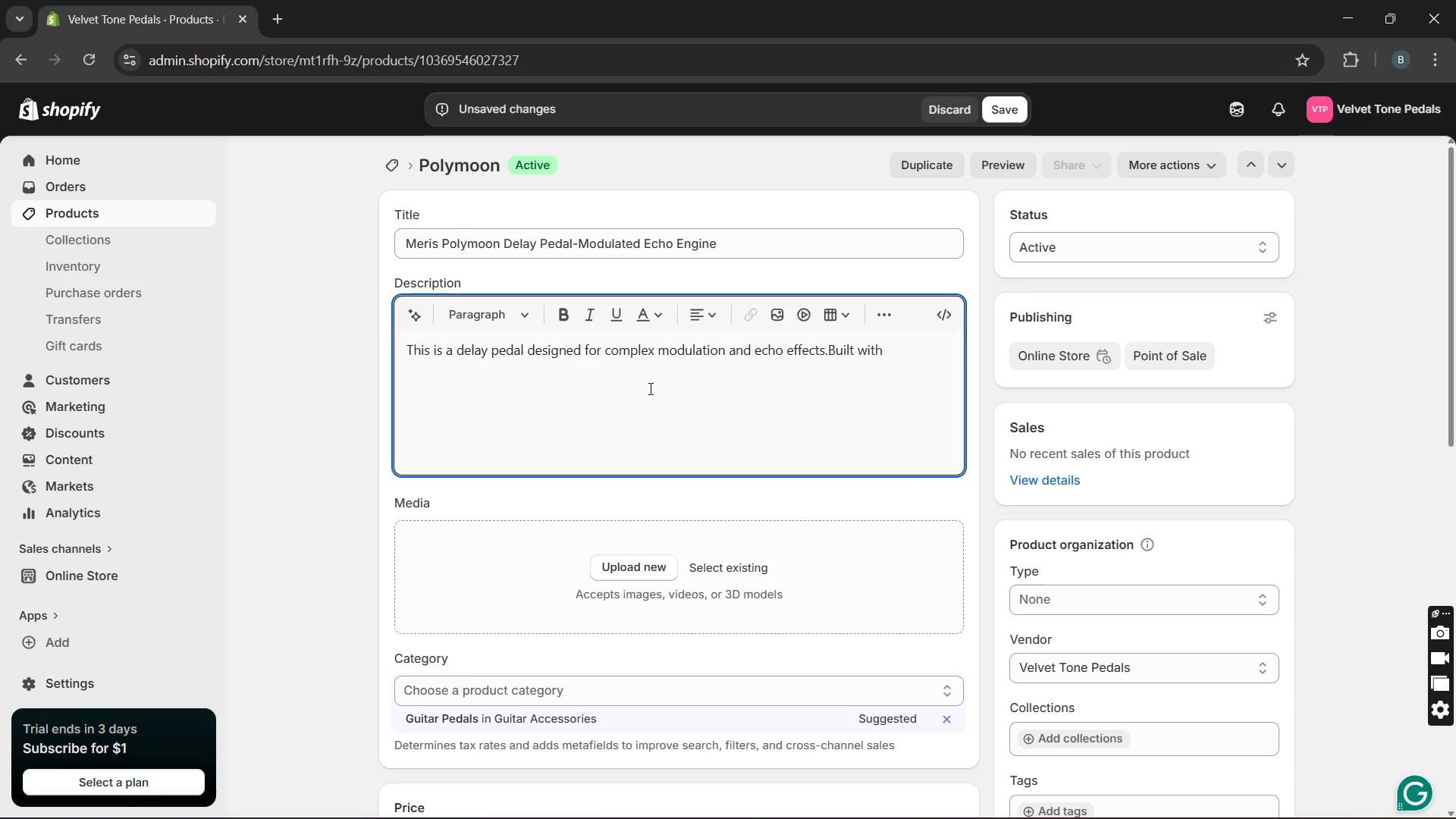 
key(Space)
 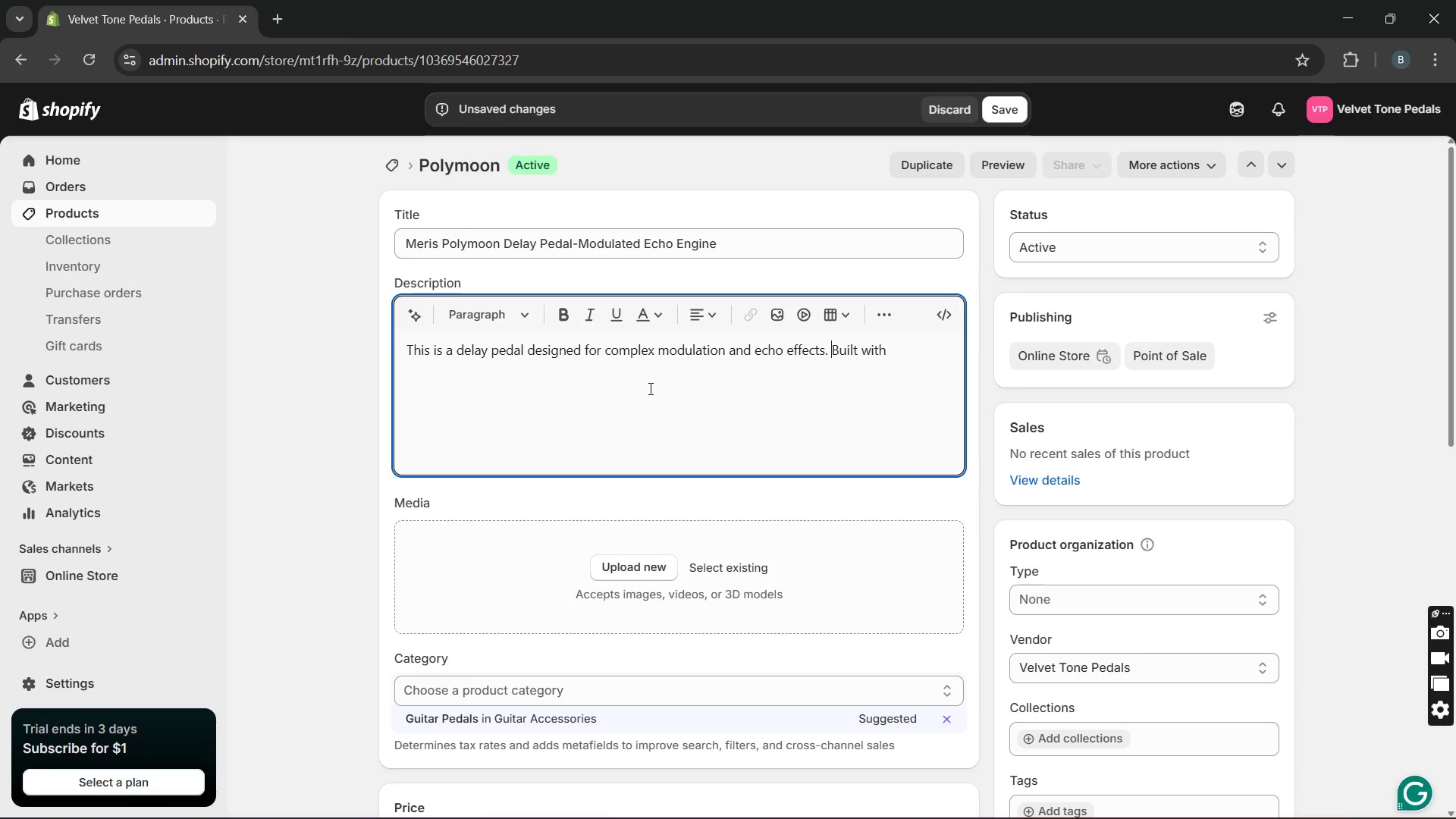 
hold_key(key=ArrowRight, duration=1.33)
 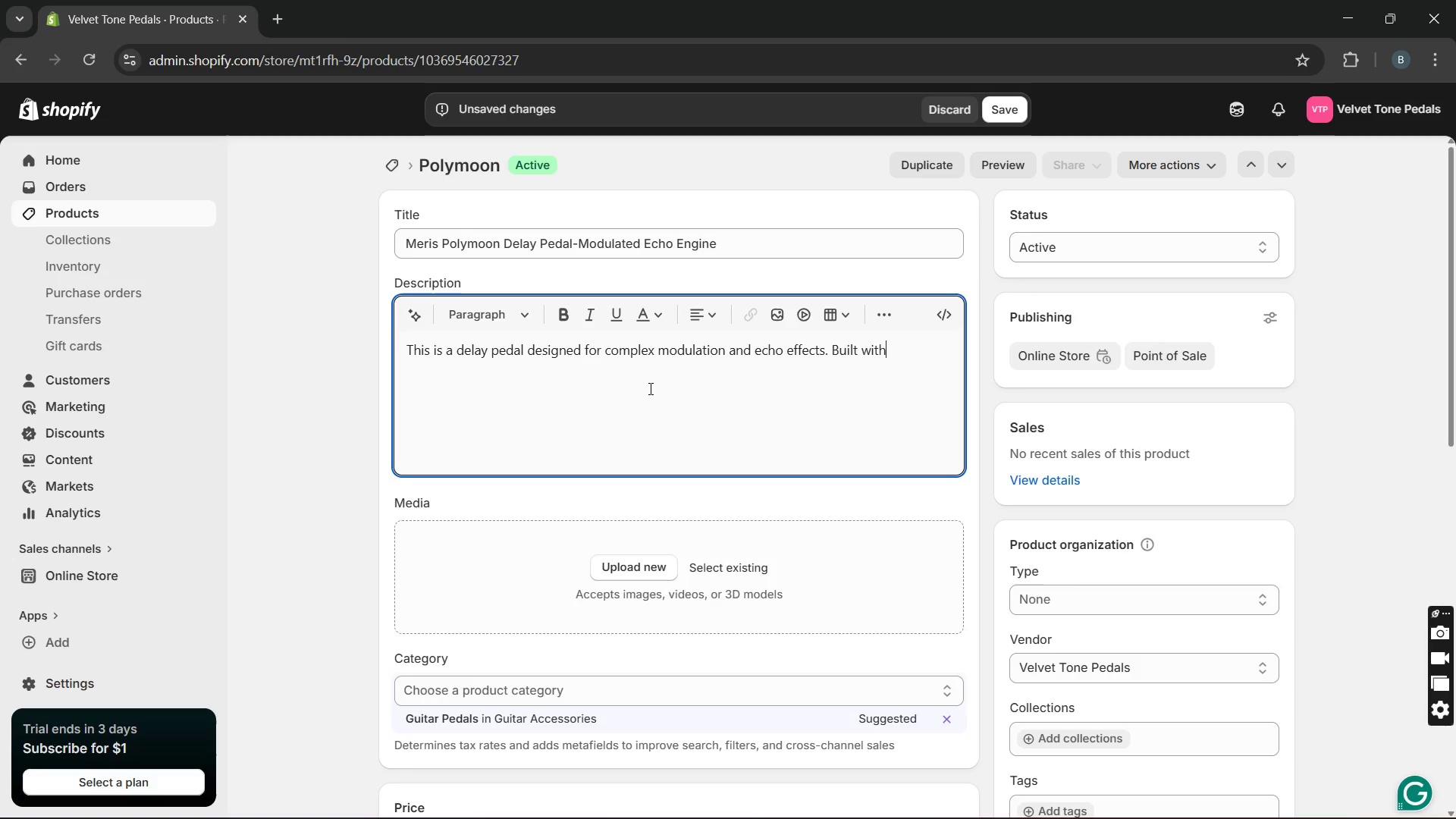 
key(ArrowRight)
 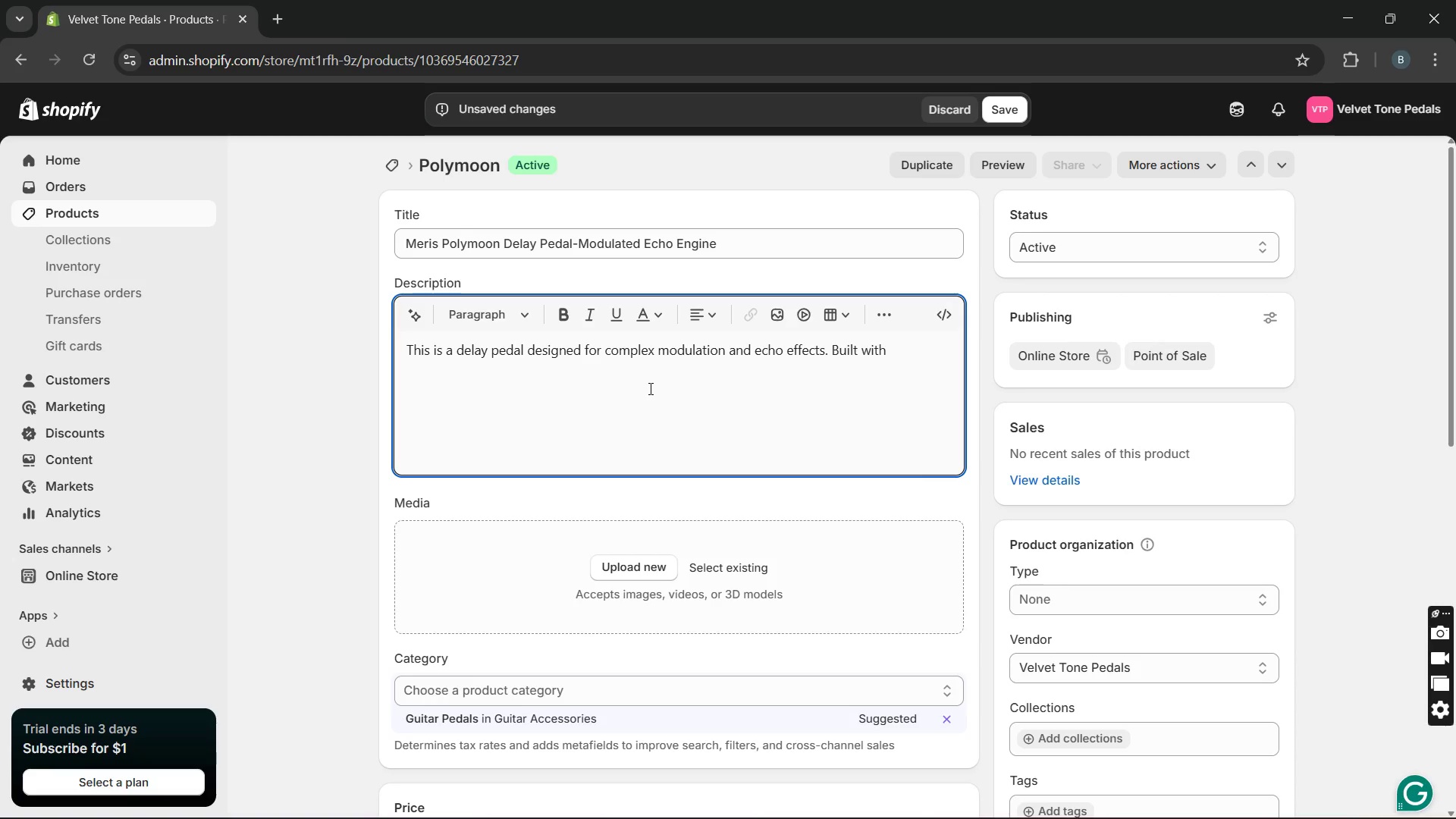 
type( A)
key(Backspace)
type(adn)
key(Backspace)
type(vanced DSP technology, it ensures high-quality performance. It delievrs super modulated delay inspired by rack gar. Ideal for ambient and progressive players.)
 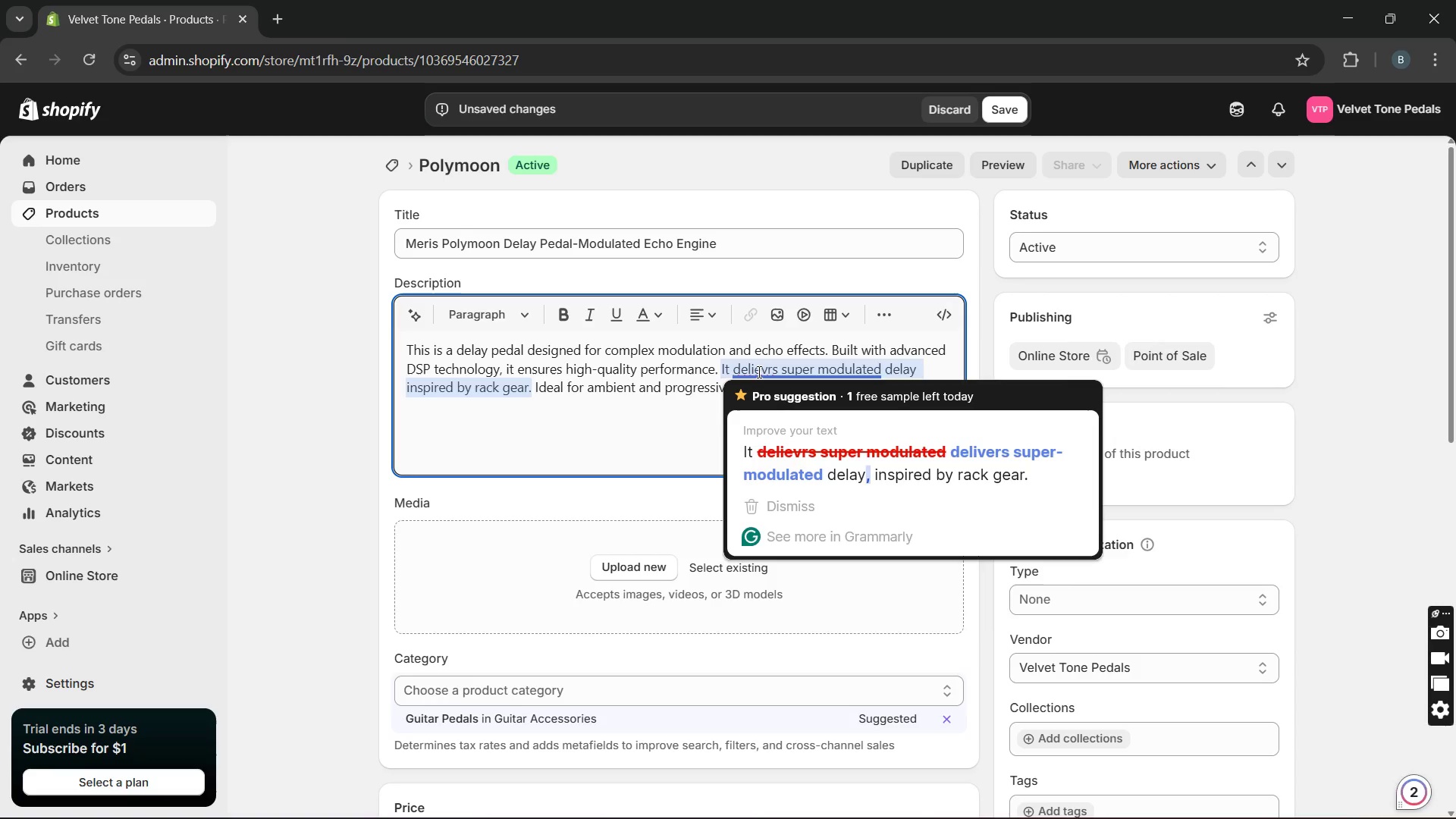 
left_click([758, 372])
 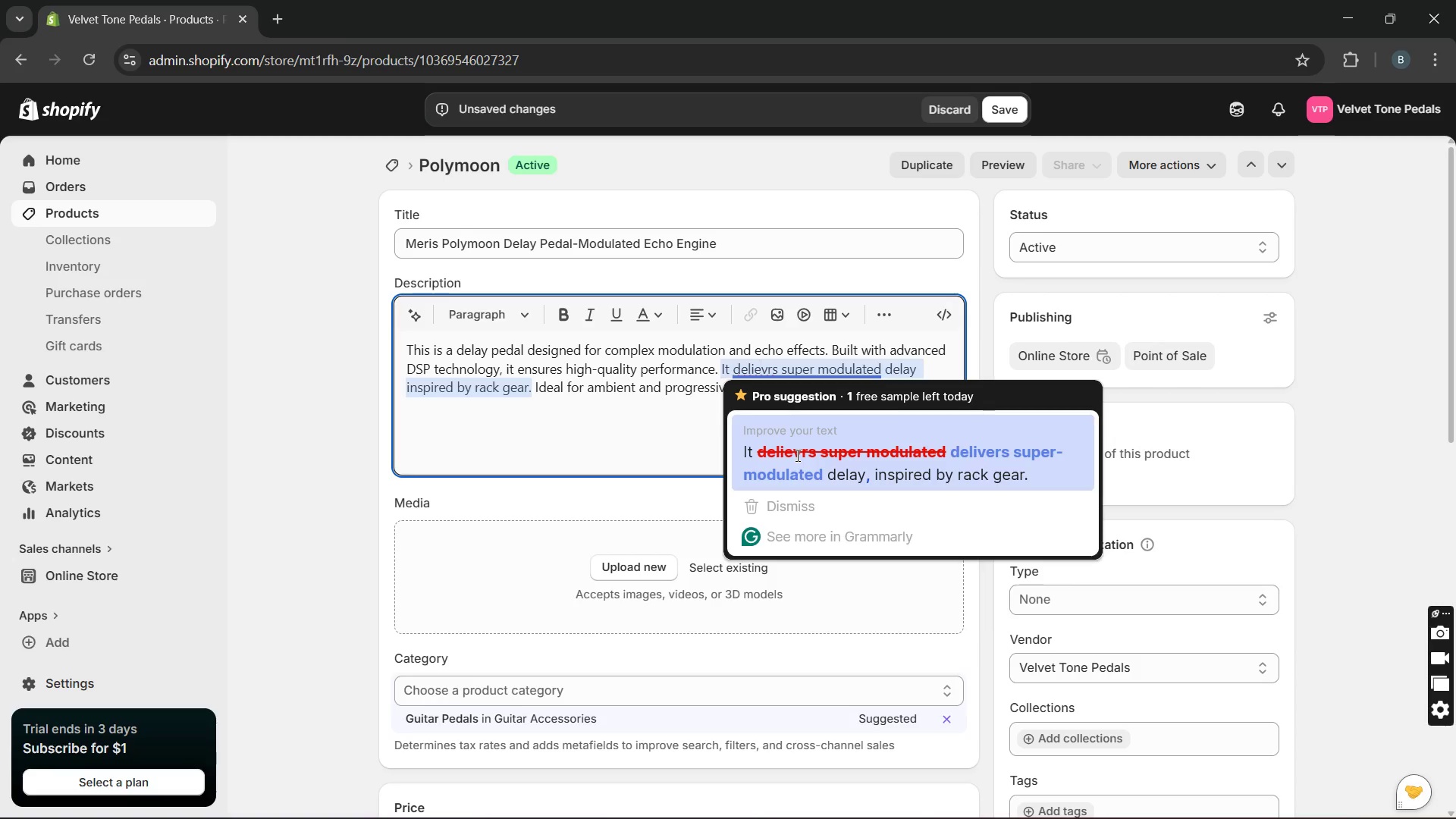 
left_click([796, 455])
 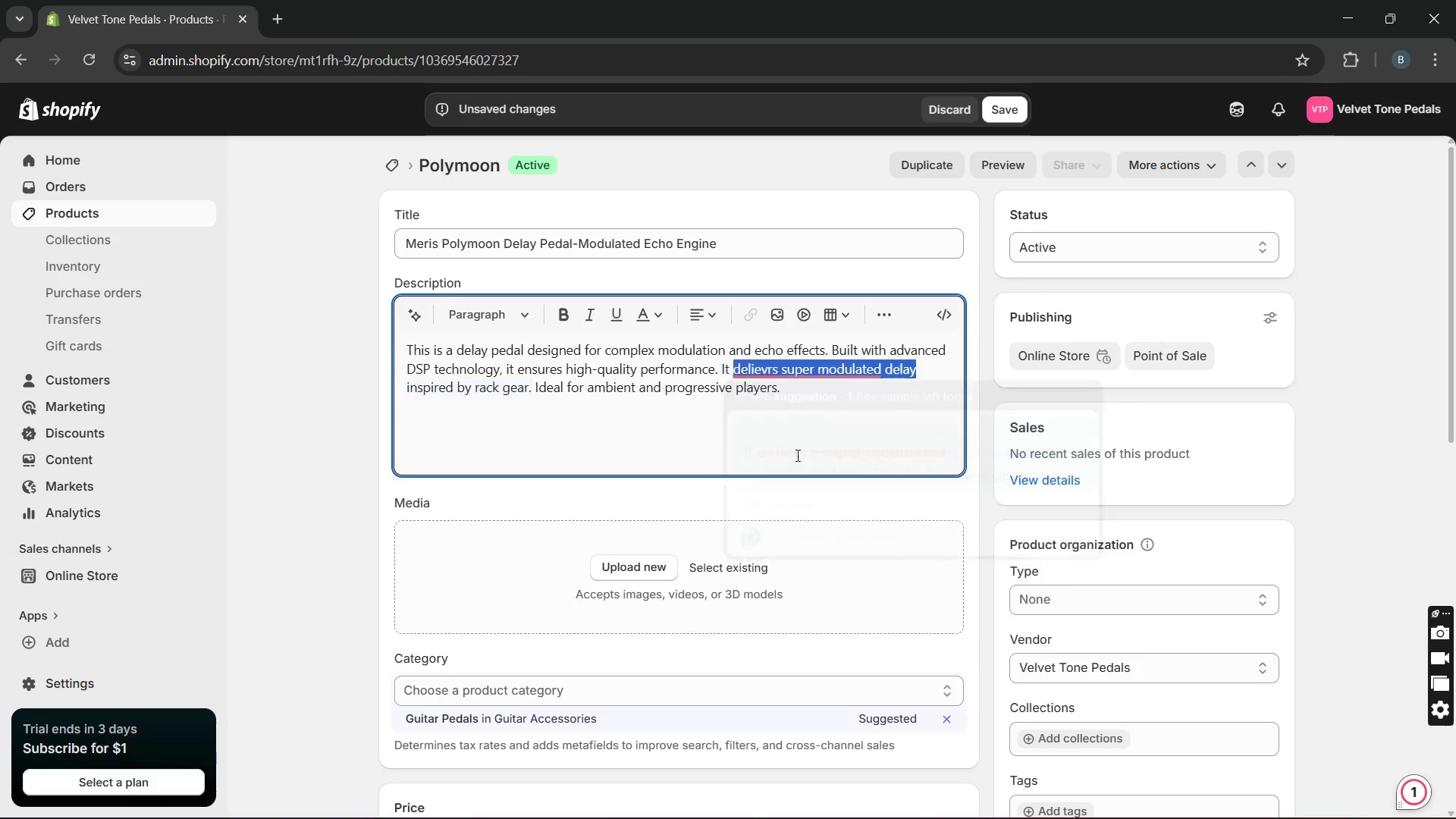 
key(Unknown)
 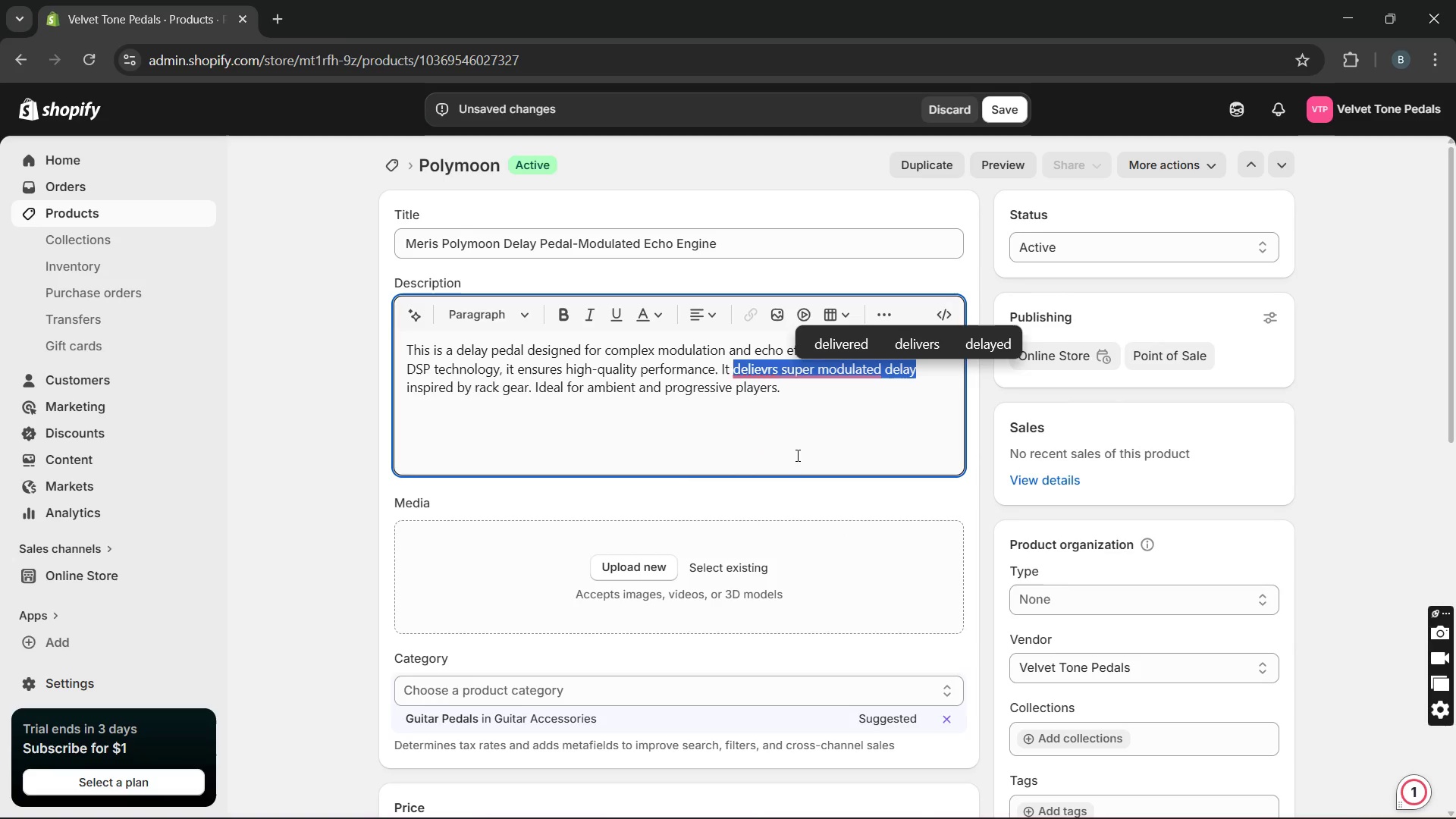 
key(Unknown)
 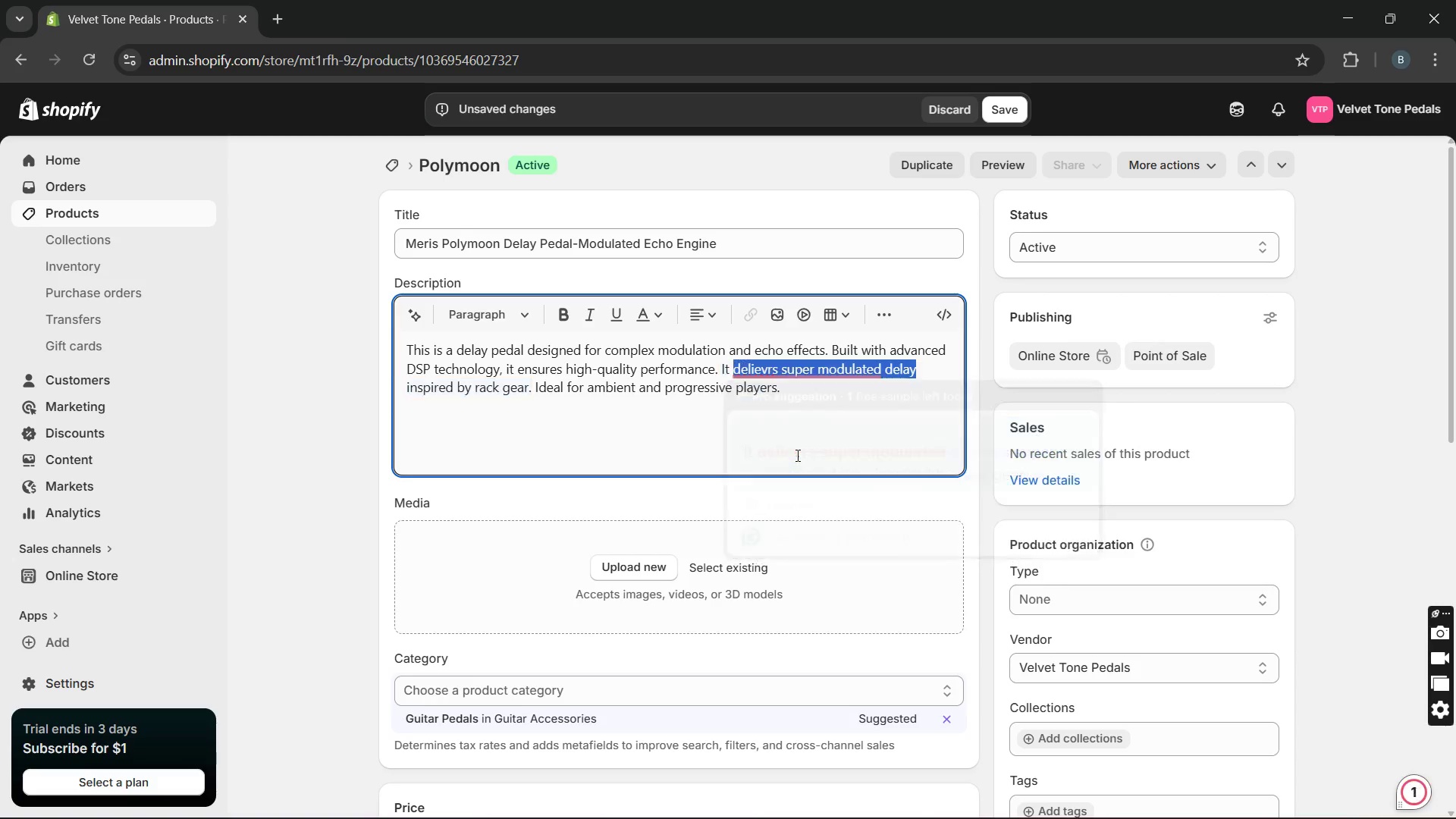 
key(Unknown)
 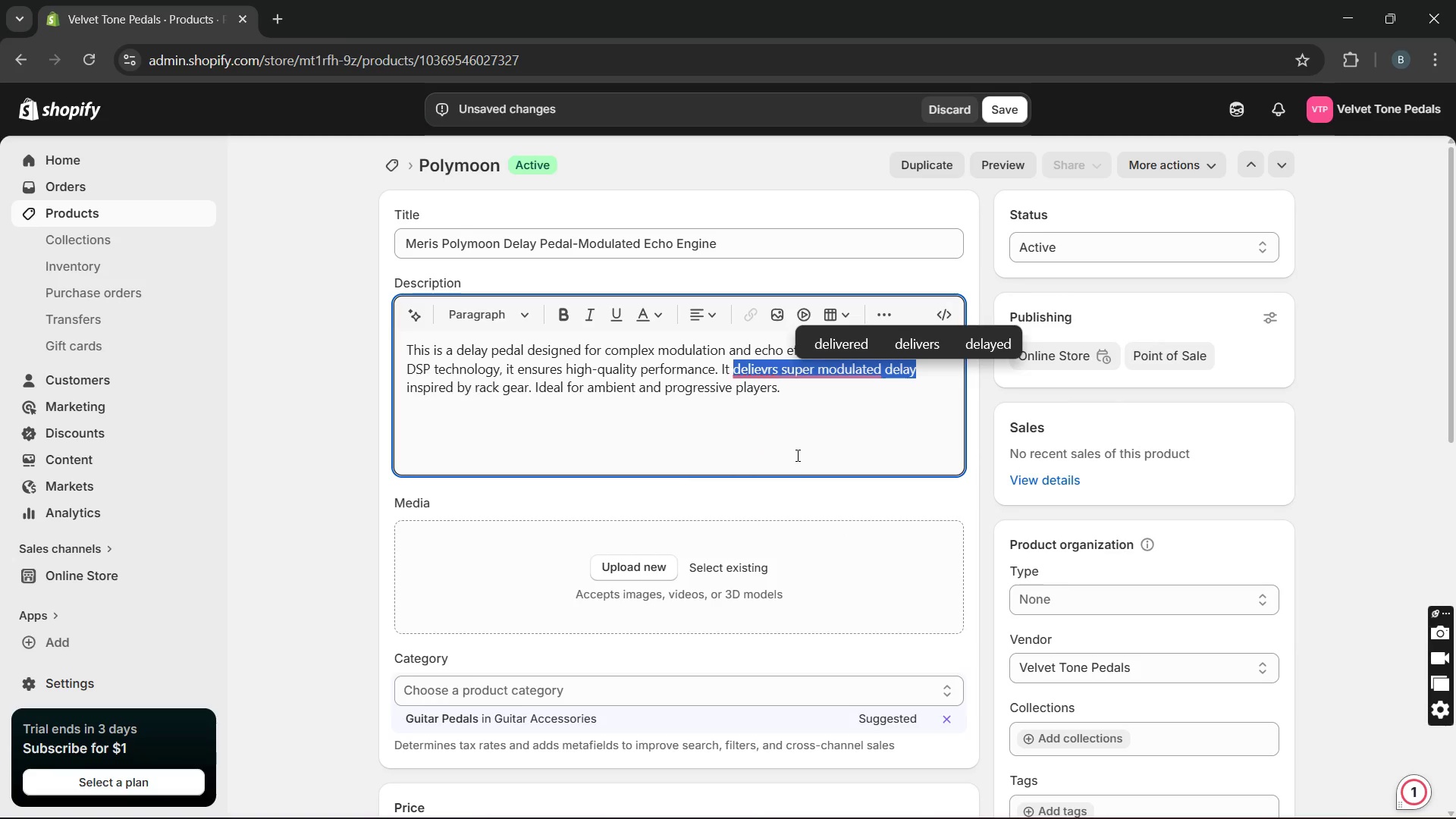 
key(Unknown)
 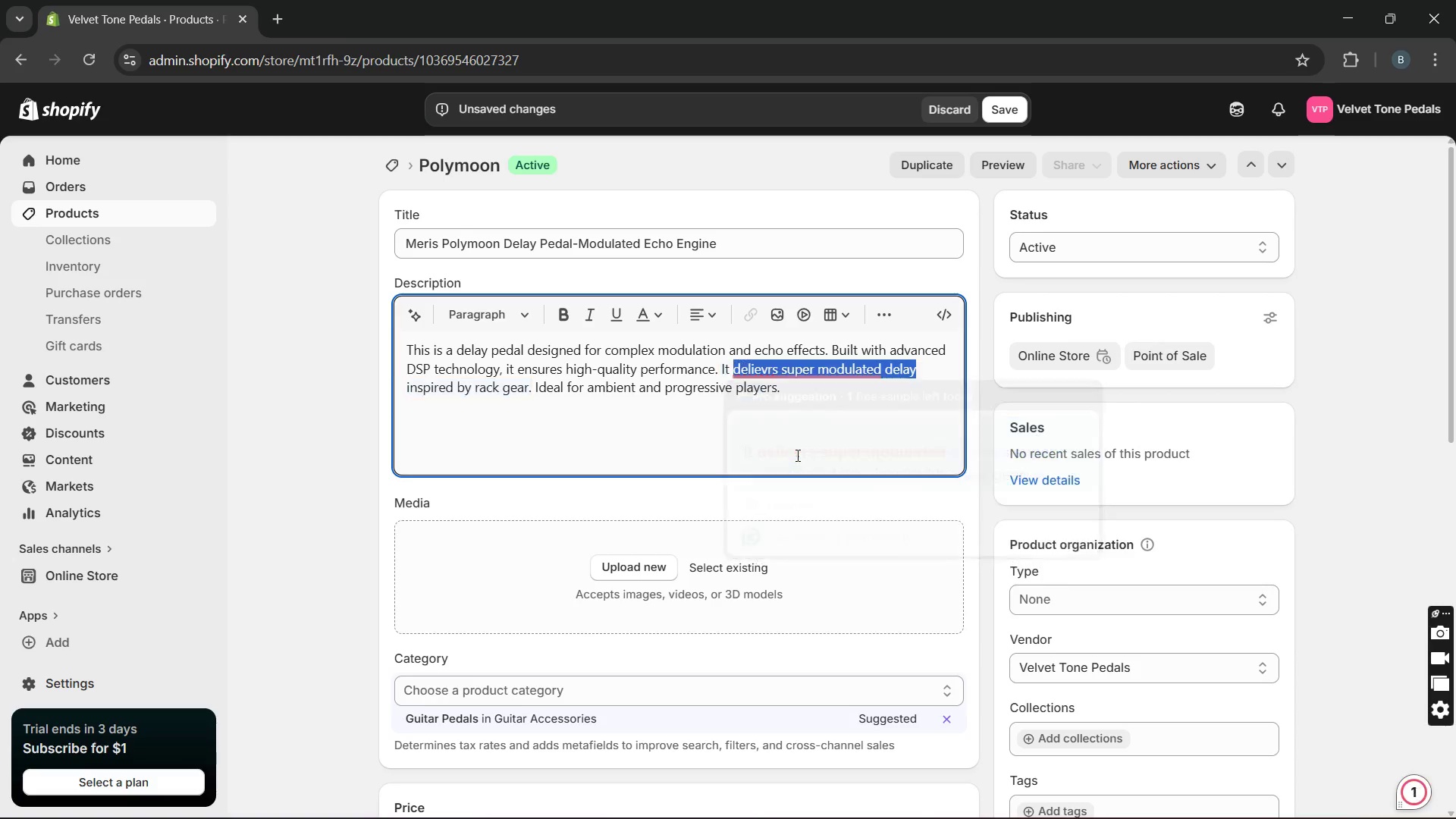 
key(Unknown)
 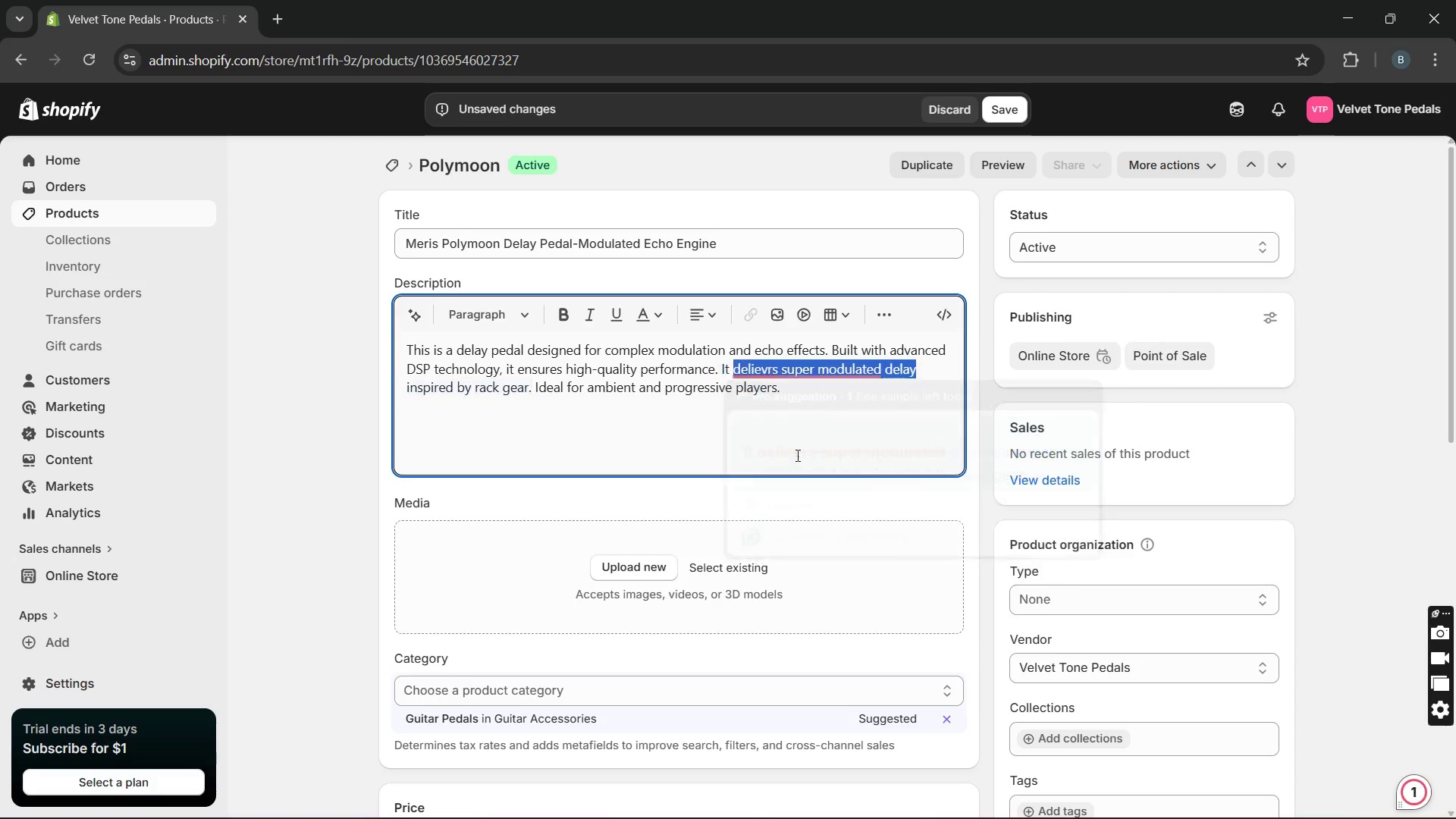 
key(Unknown)
 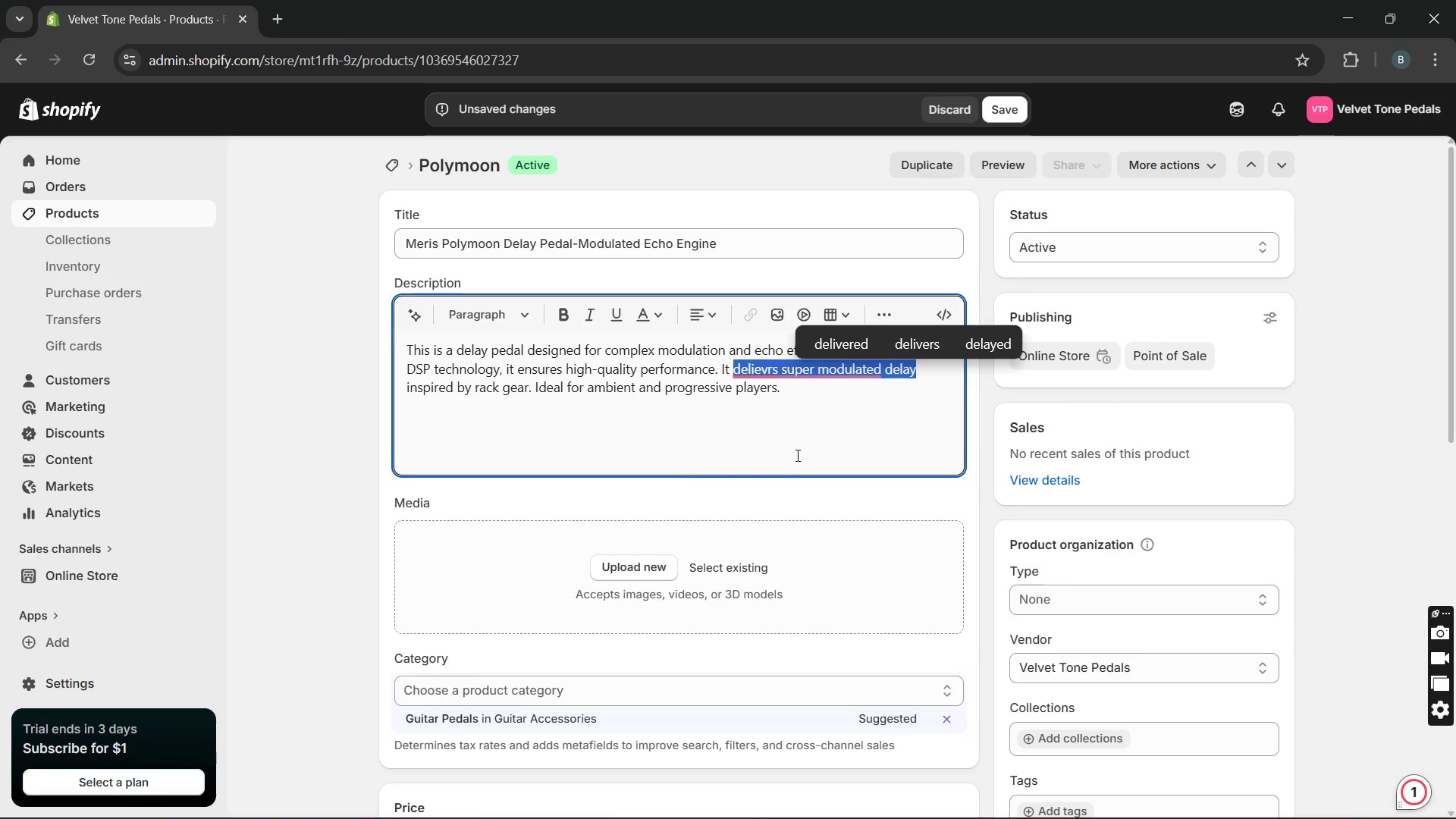 
key(Unknown)
 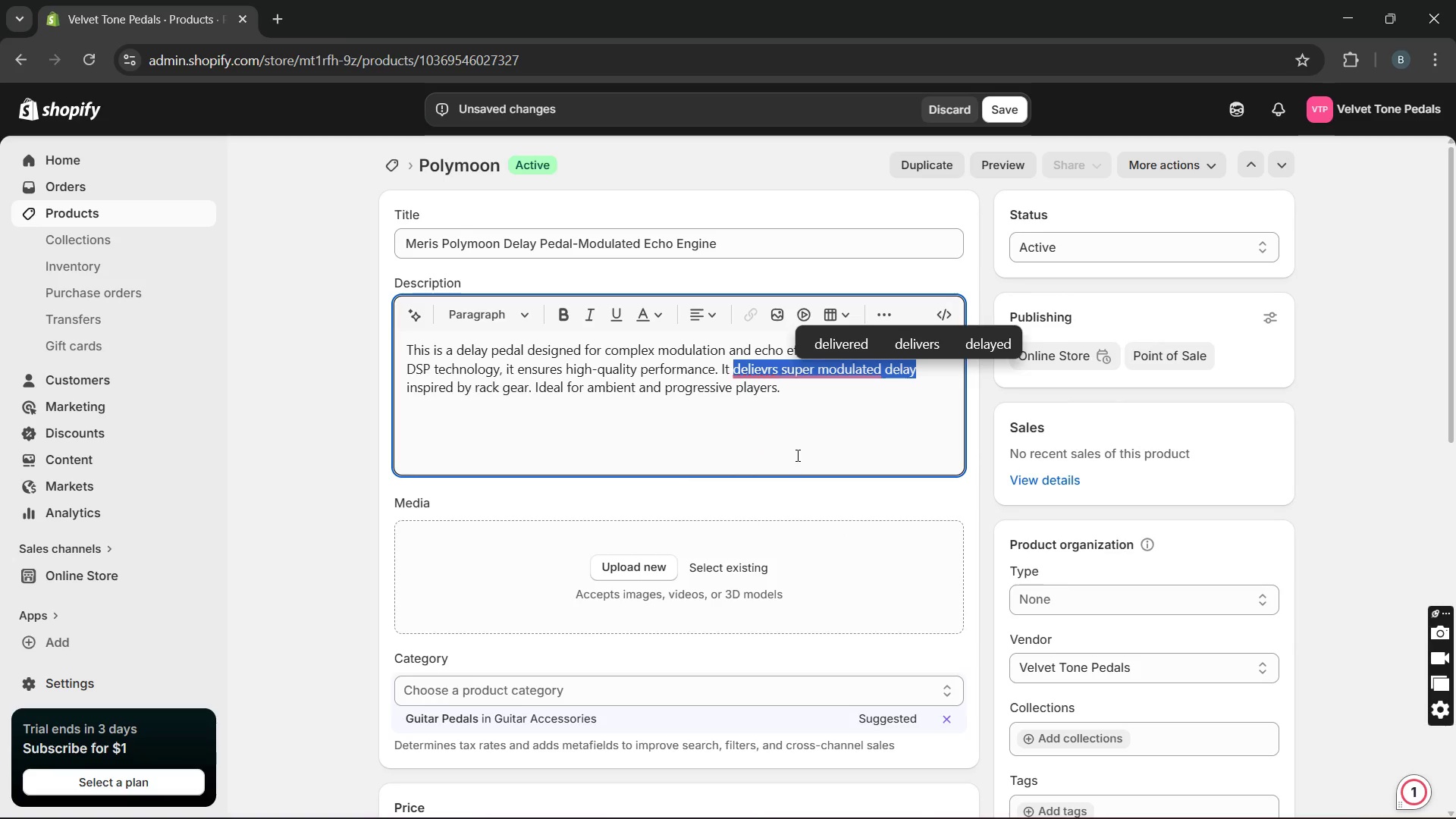 
key(Unknown)
 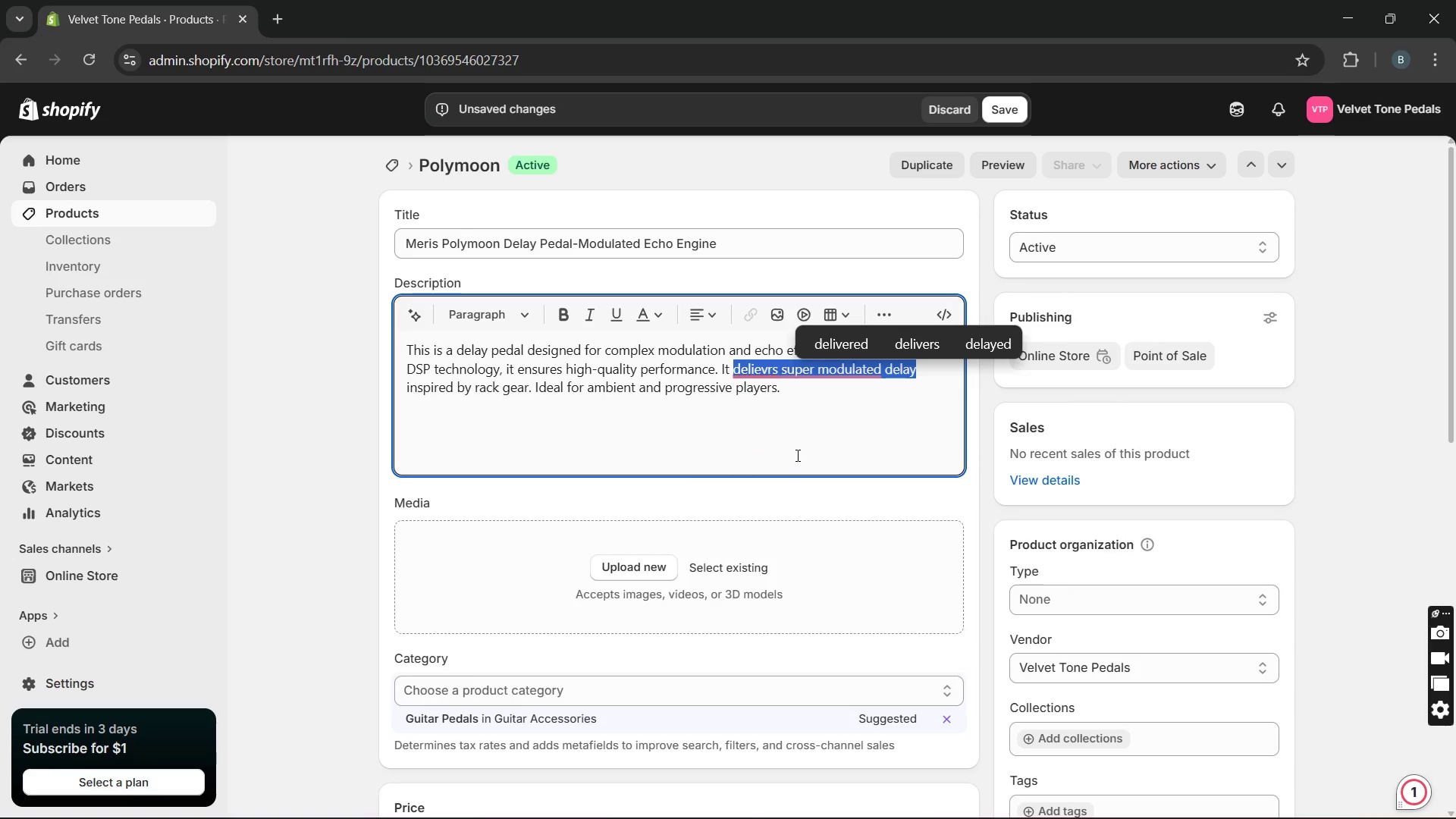 
key(Unknown)
 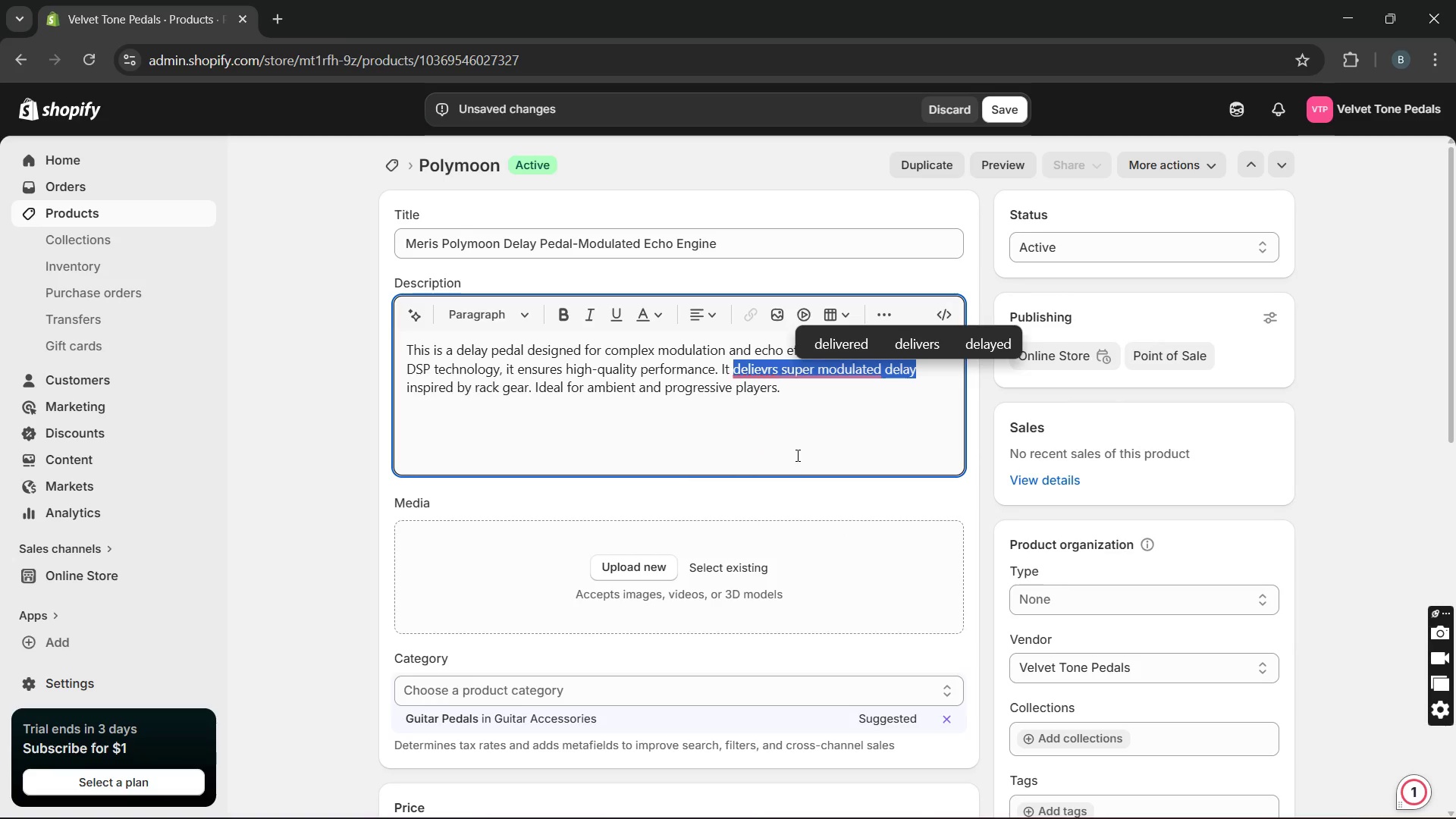 
key(Unknown)
 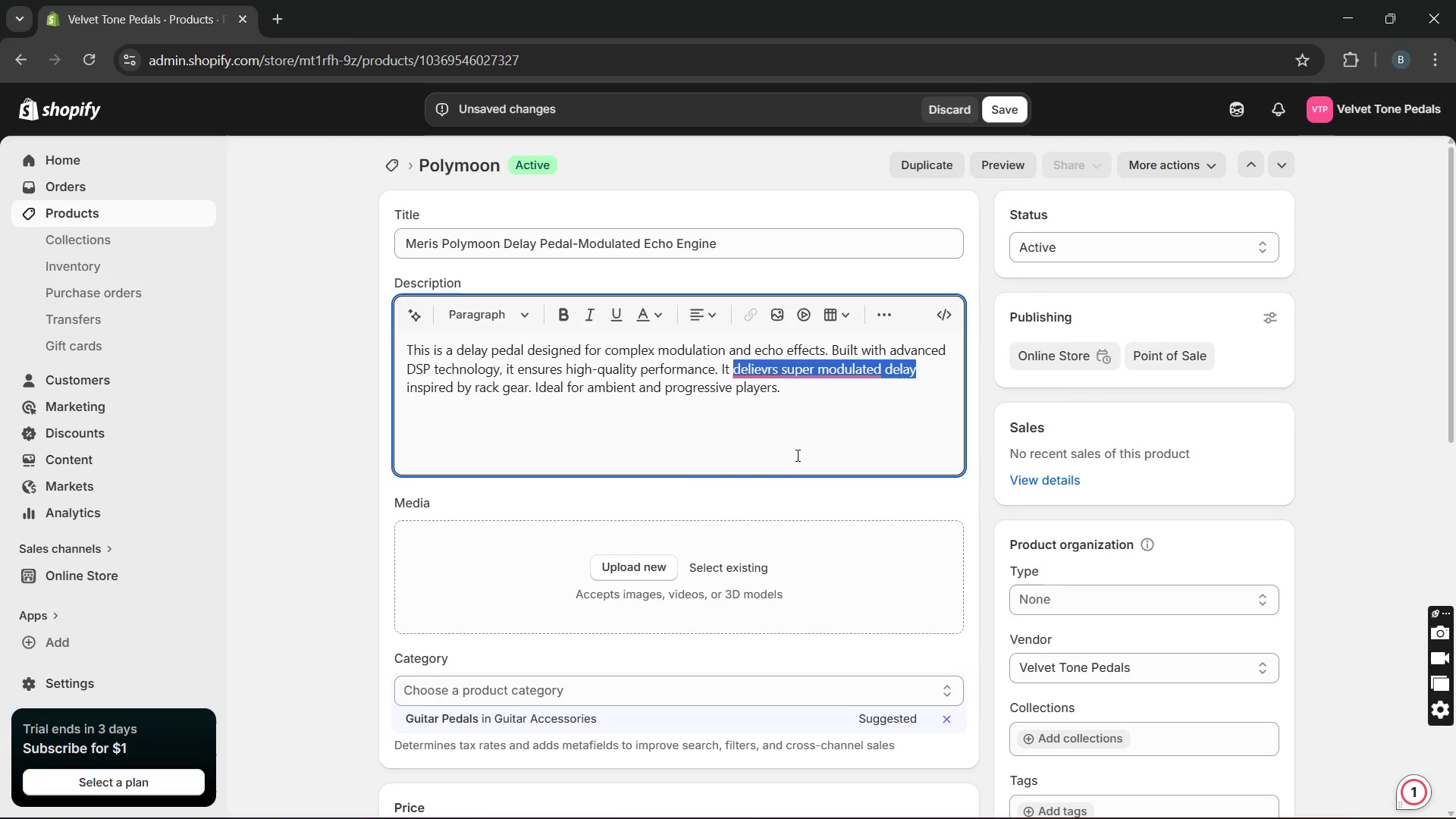 
key(Unknown)
 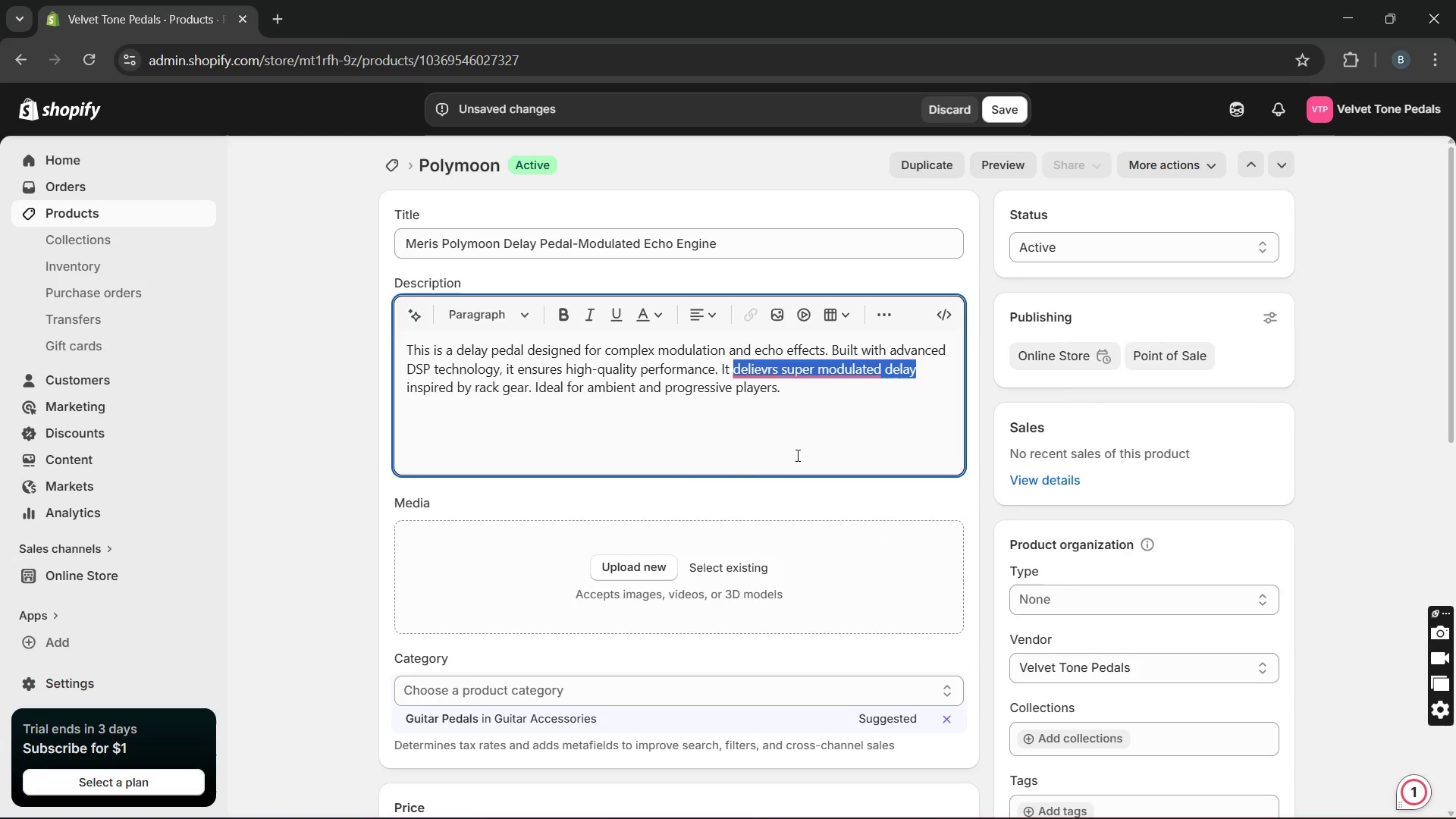 
key(Unknown)
 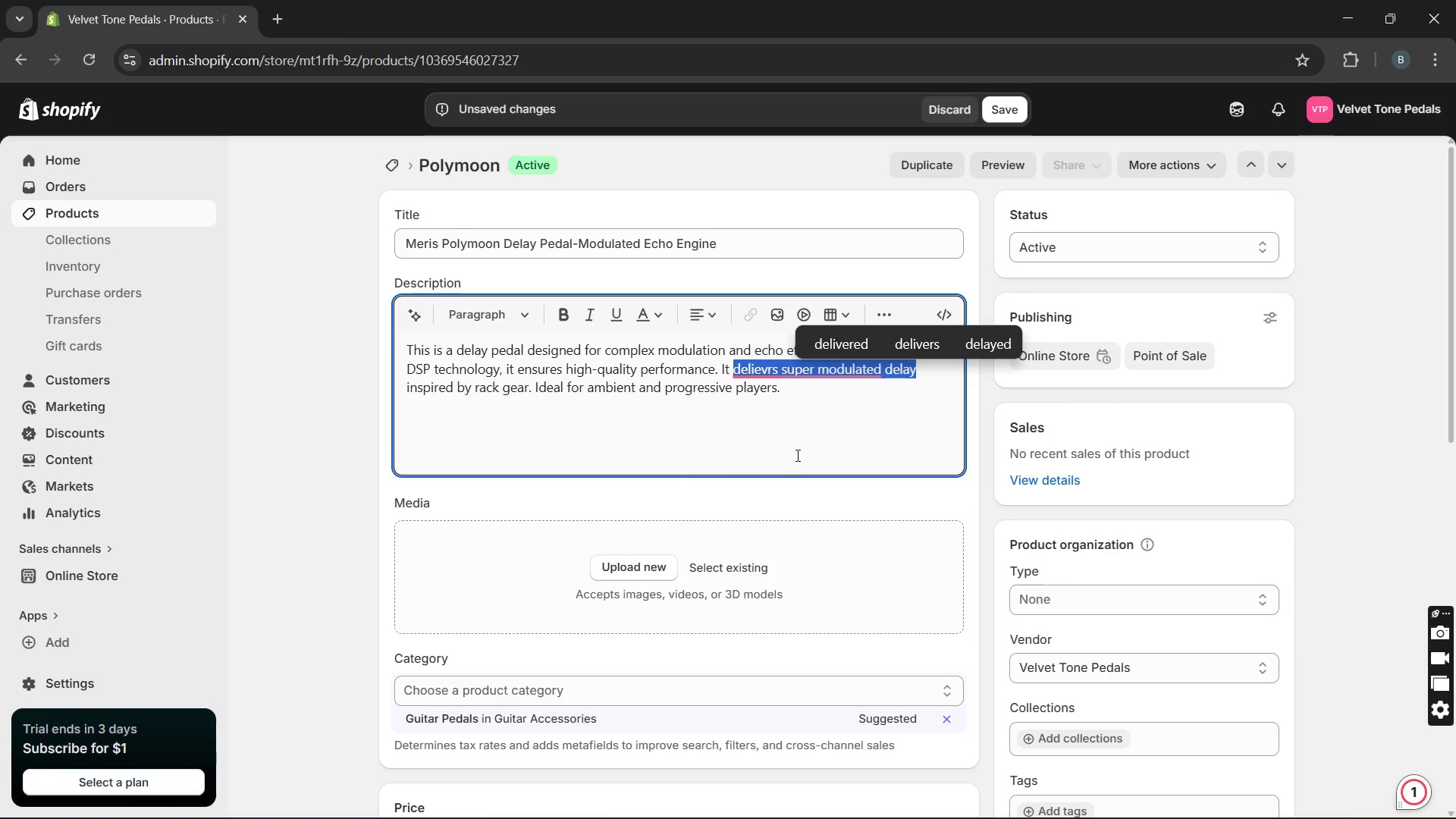 
key(Unknown)
 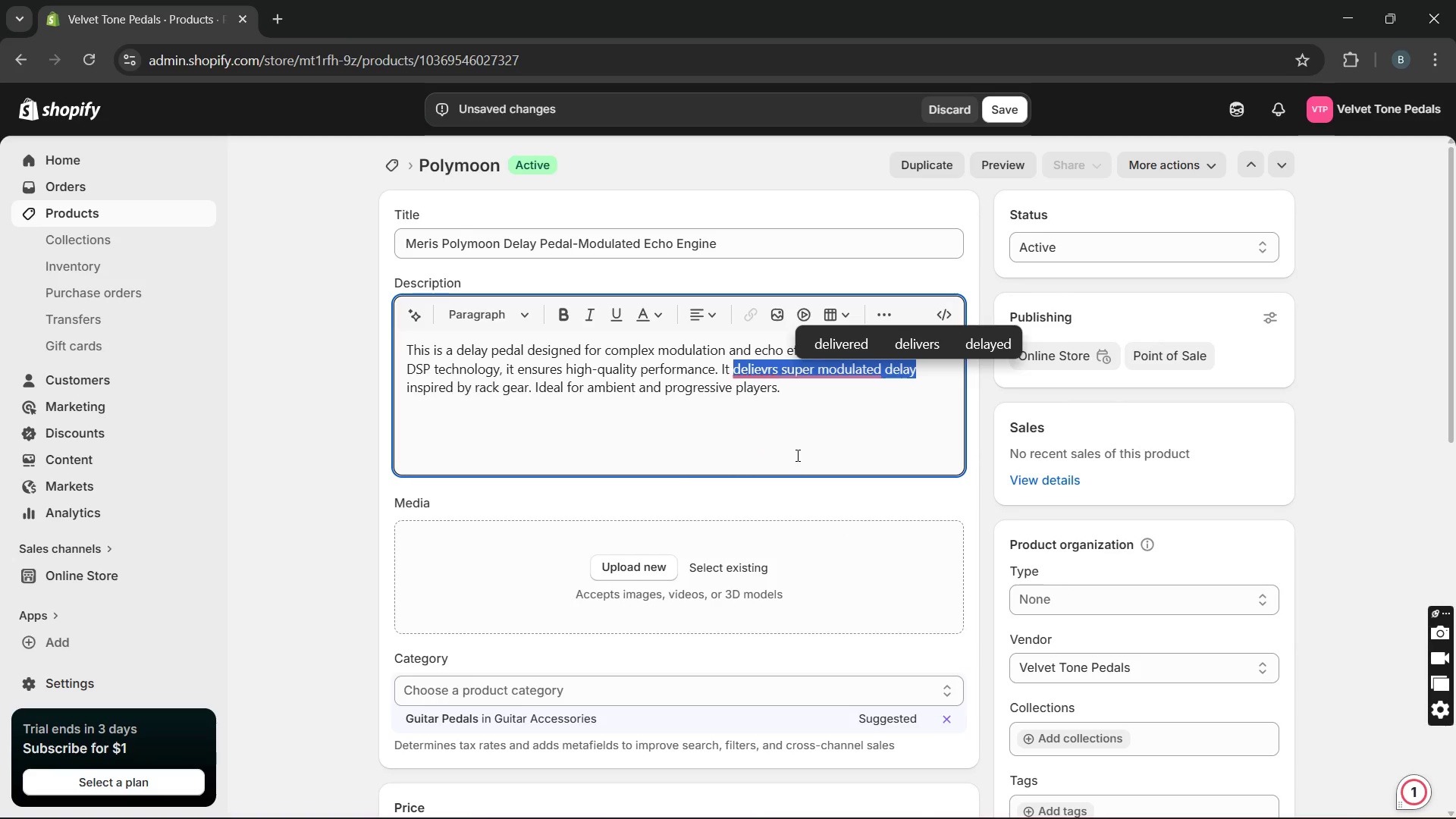 
key(Unknown)
 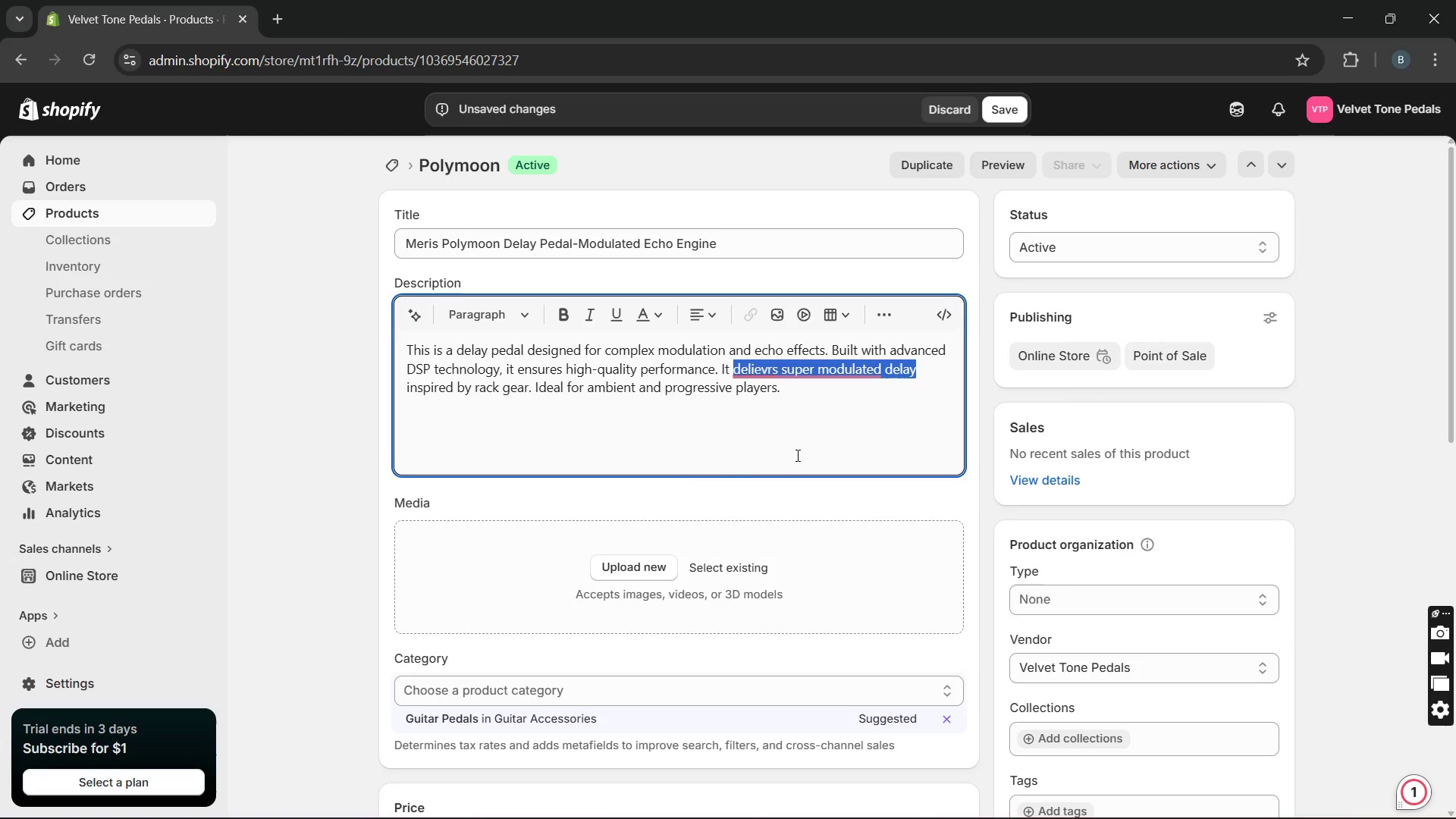 
key(Unknown)
 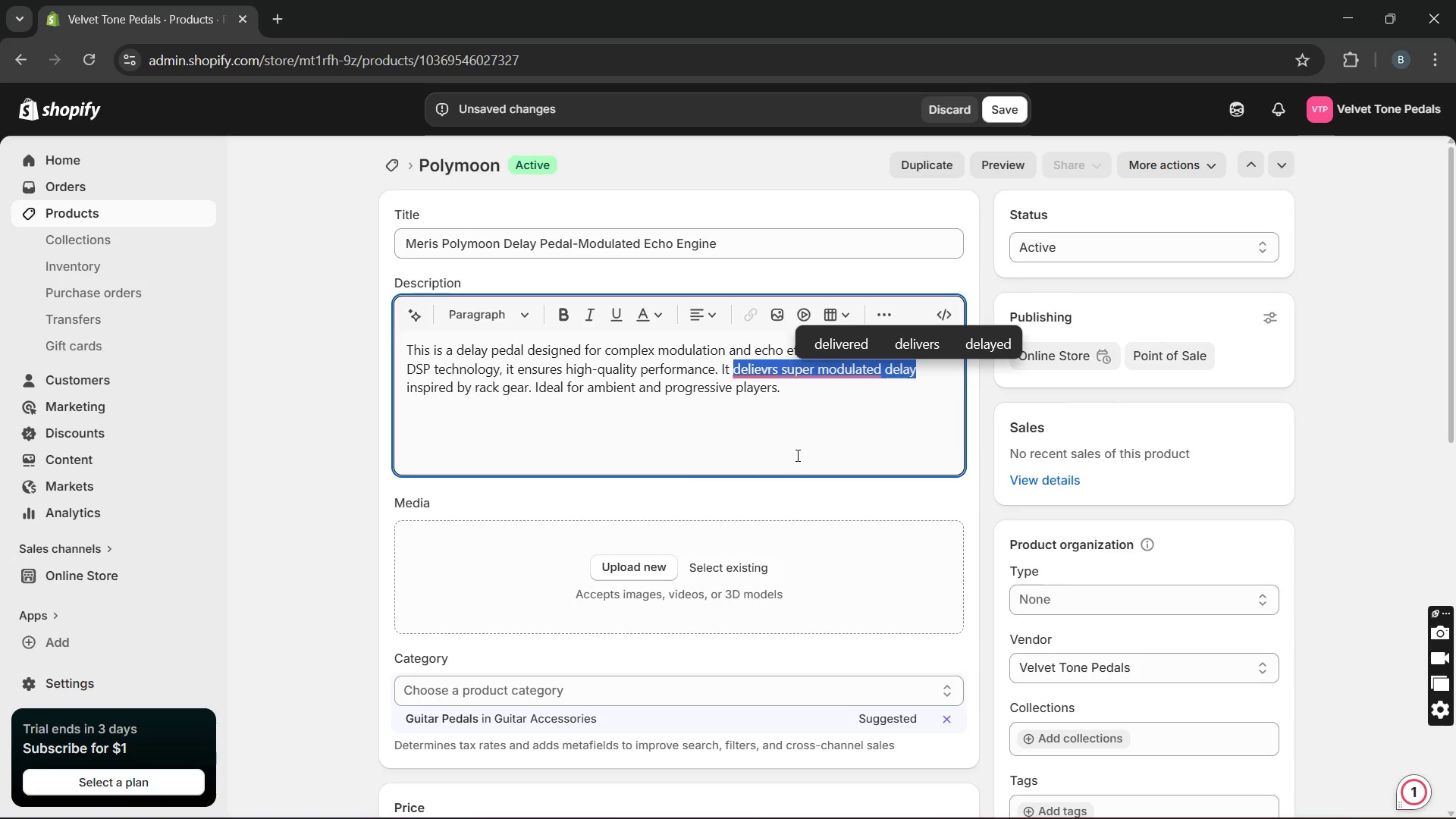 
key(Unknown)
 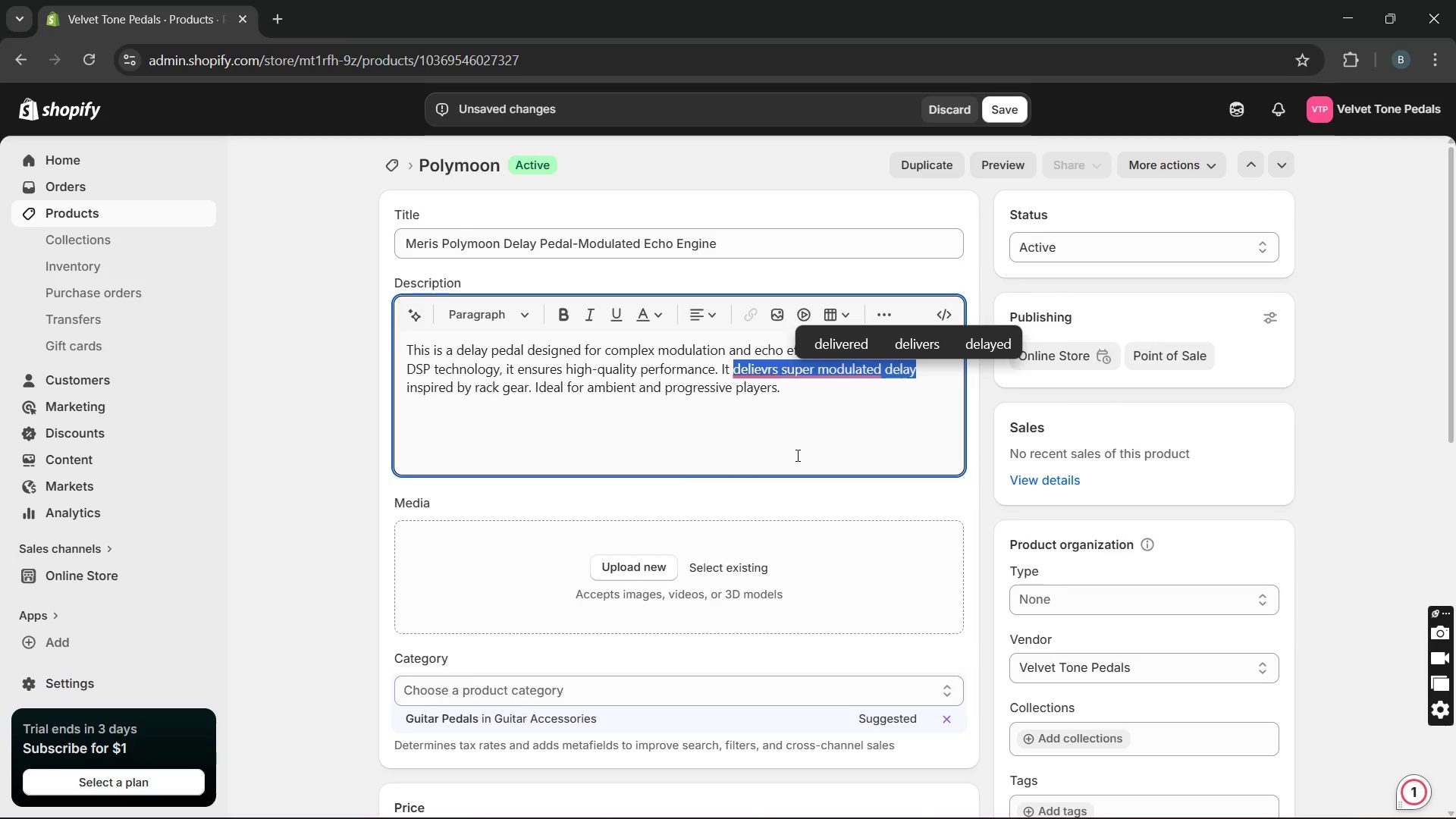 
key(Unknown)
 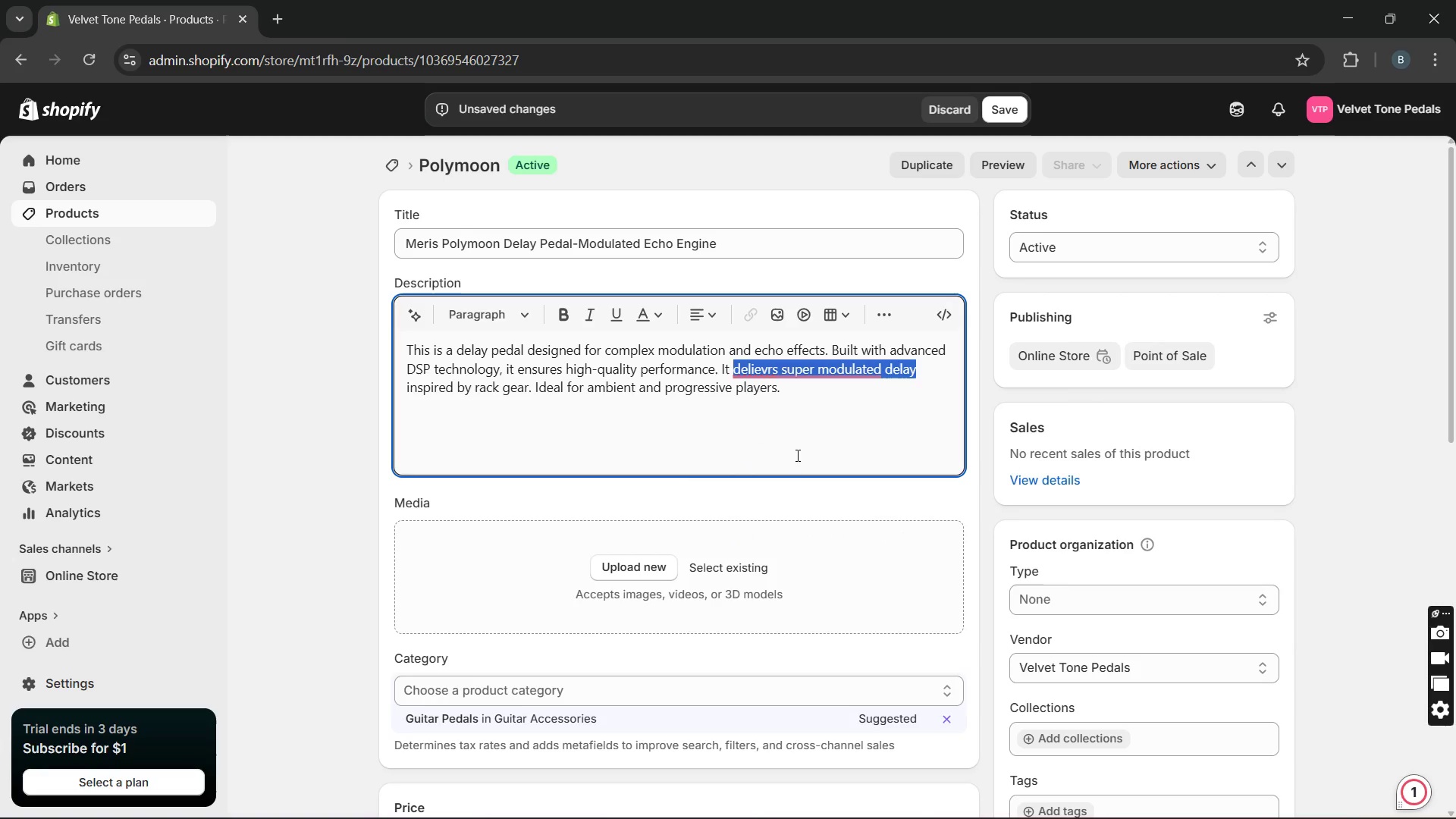 
key(Unknown)
 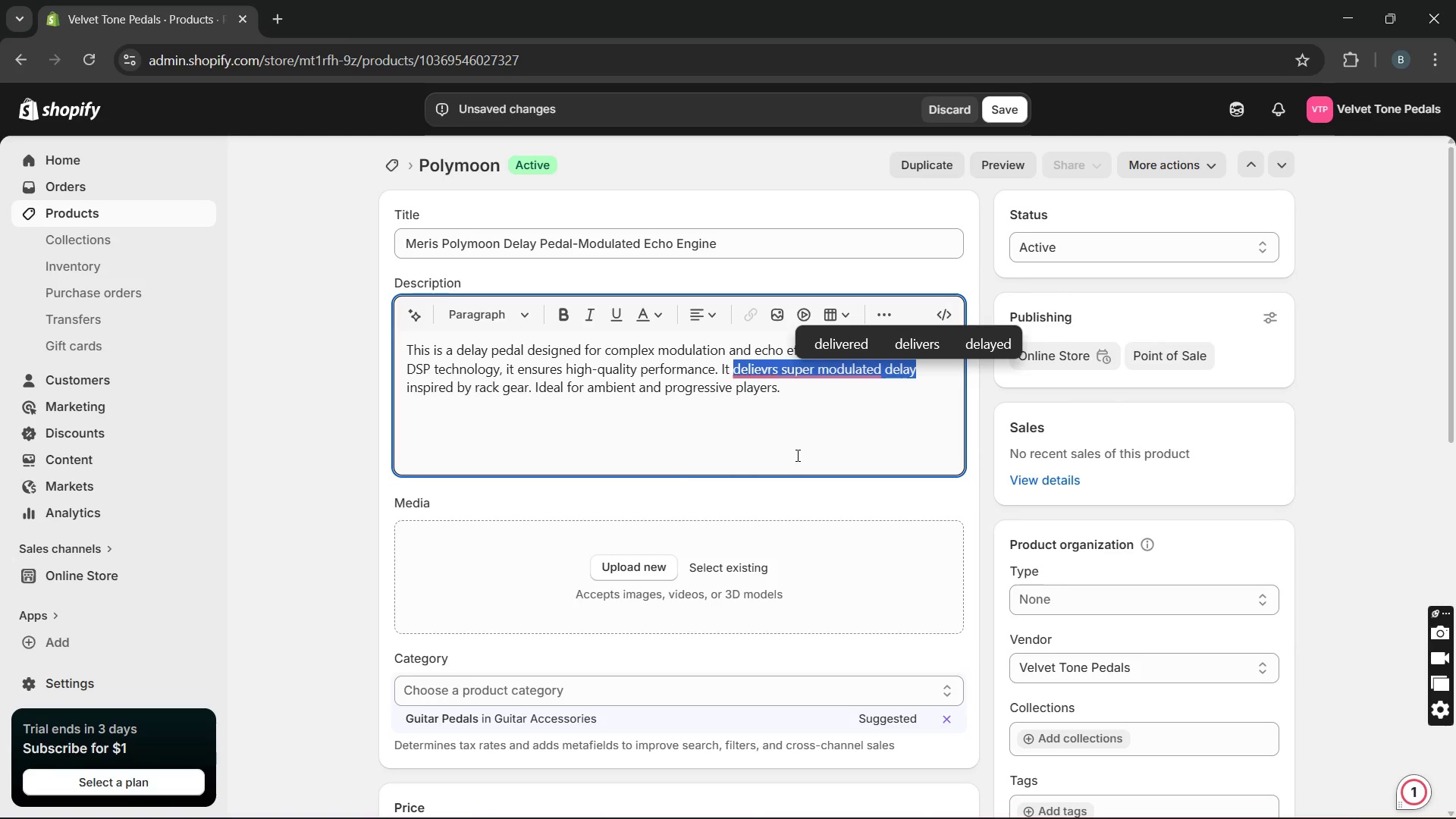 
key(Unknown)
 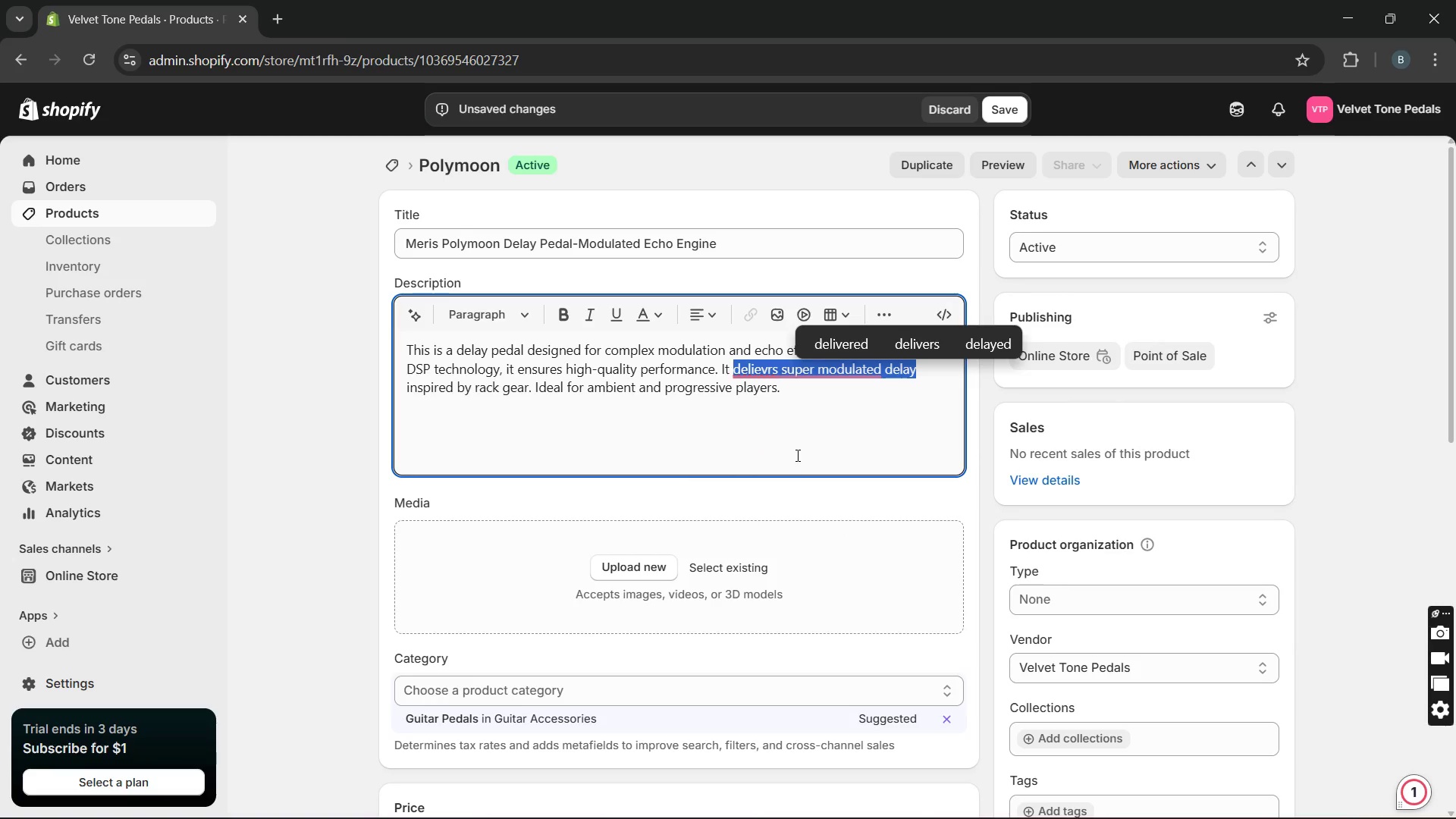 
key(Unknown)
 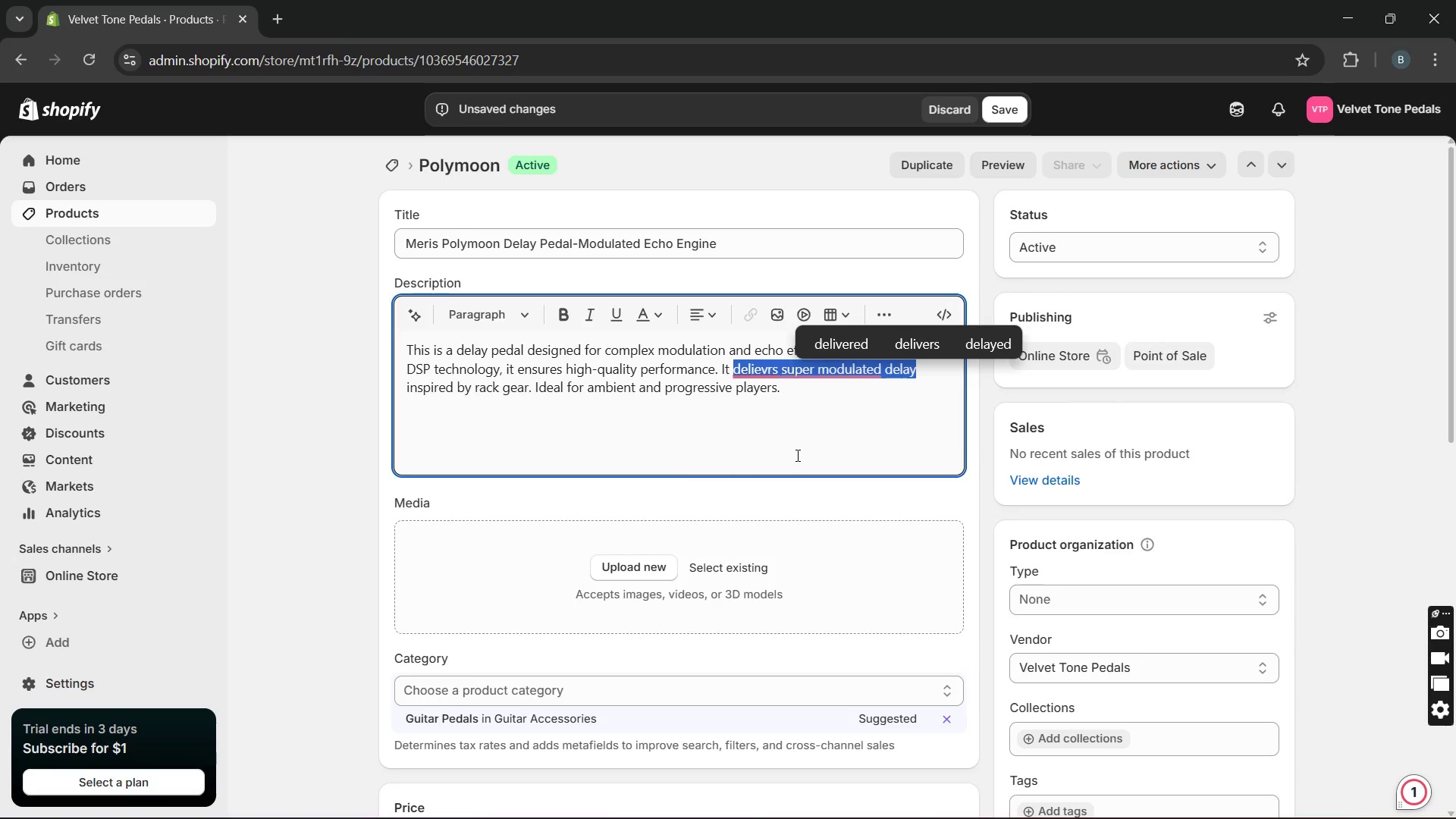 
key(Unknown)
 